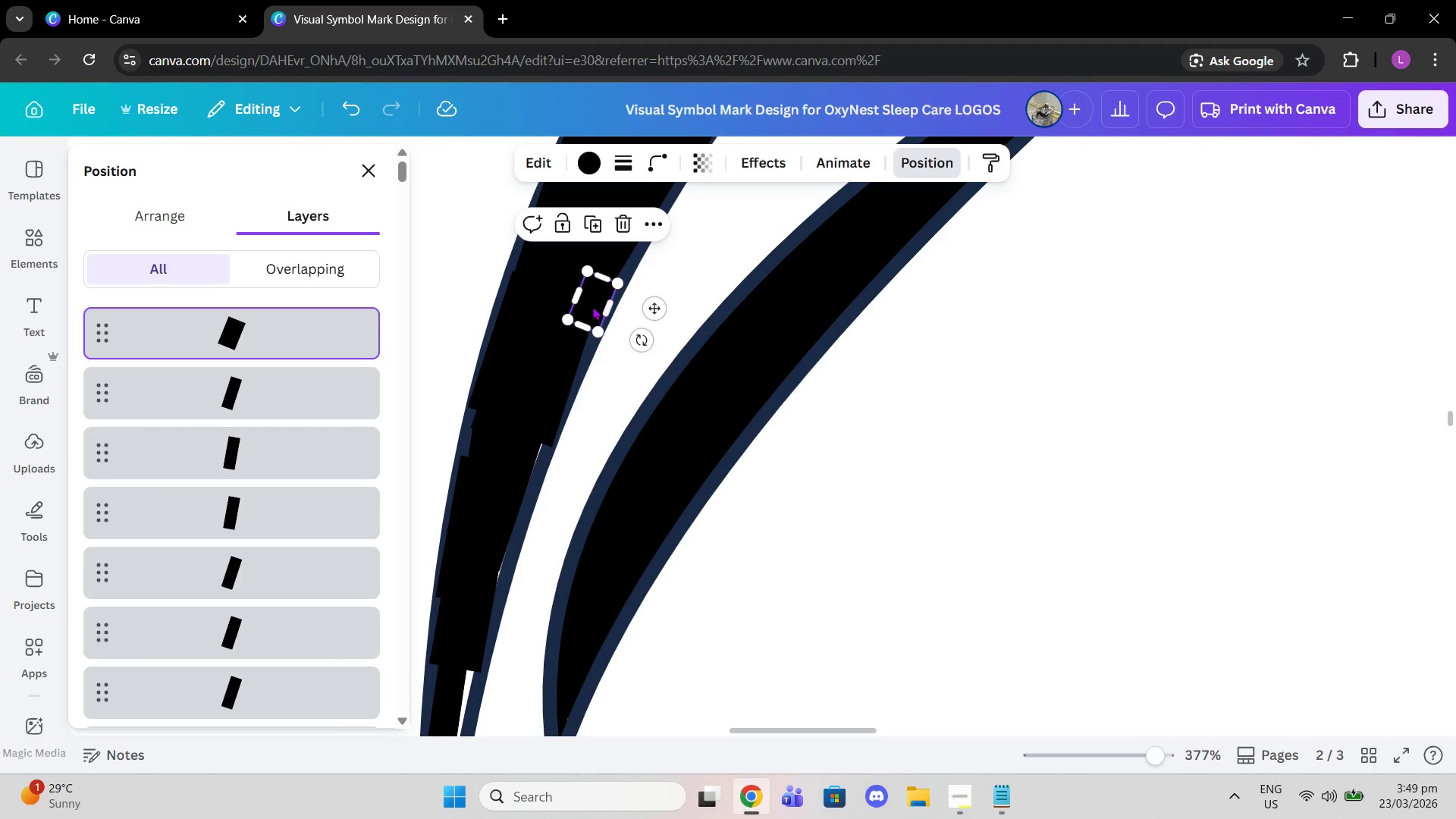 
left_click_drag(start_coordinate=[592, 306], to_coordinate=[589, 310])
 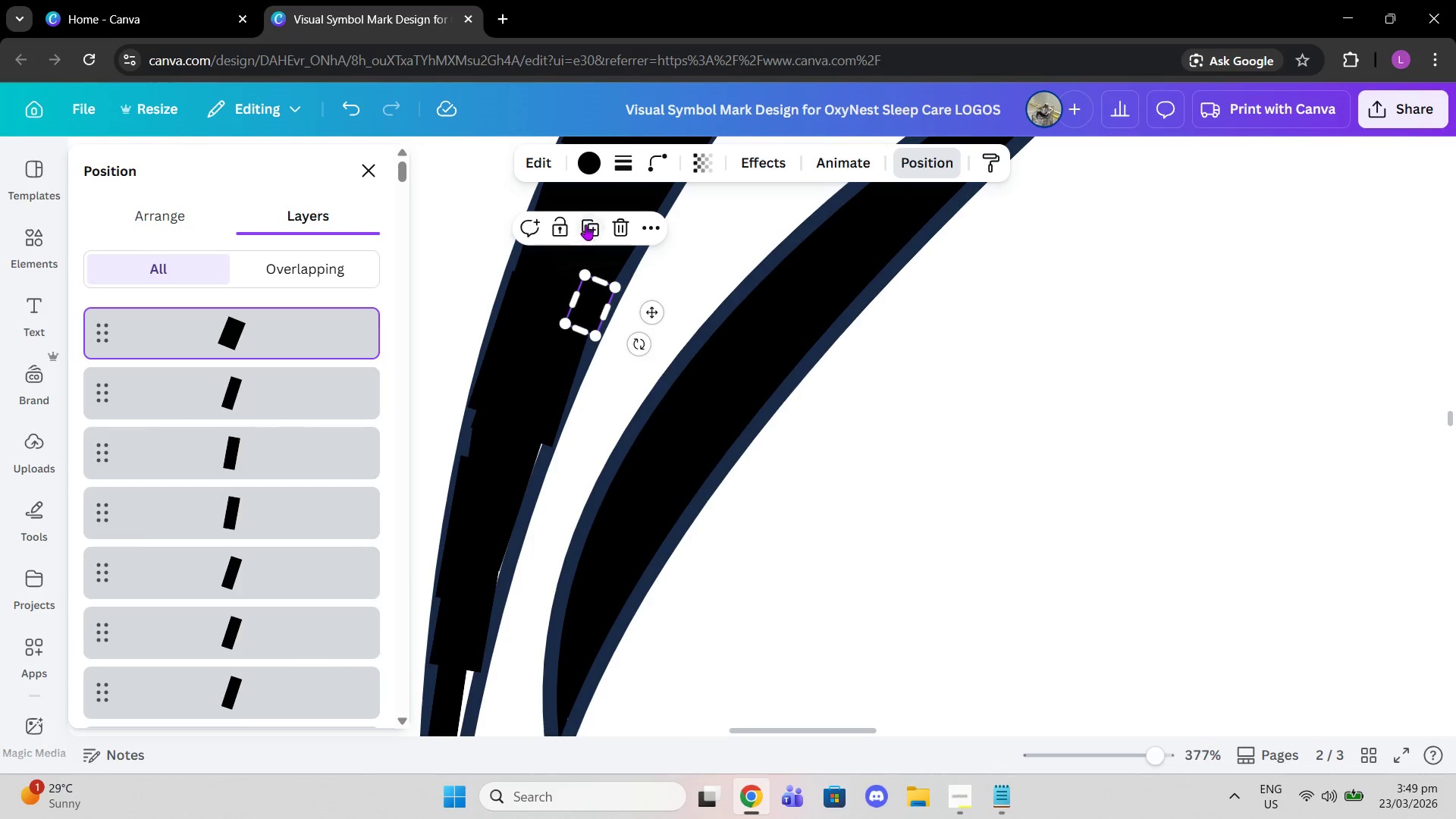 
left_click([585, 224])
 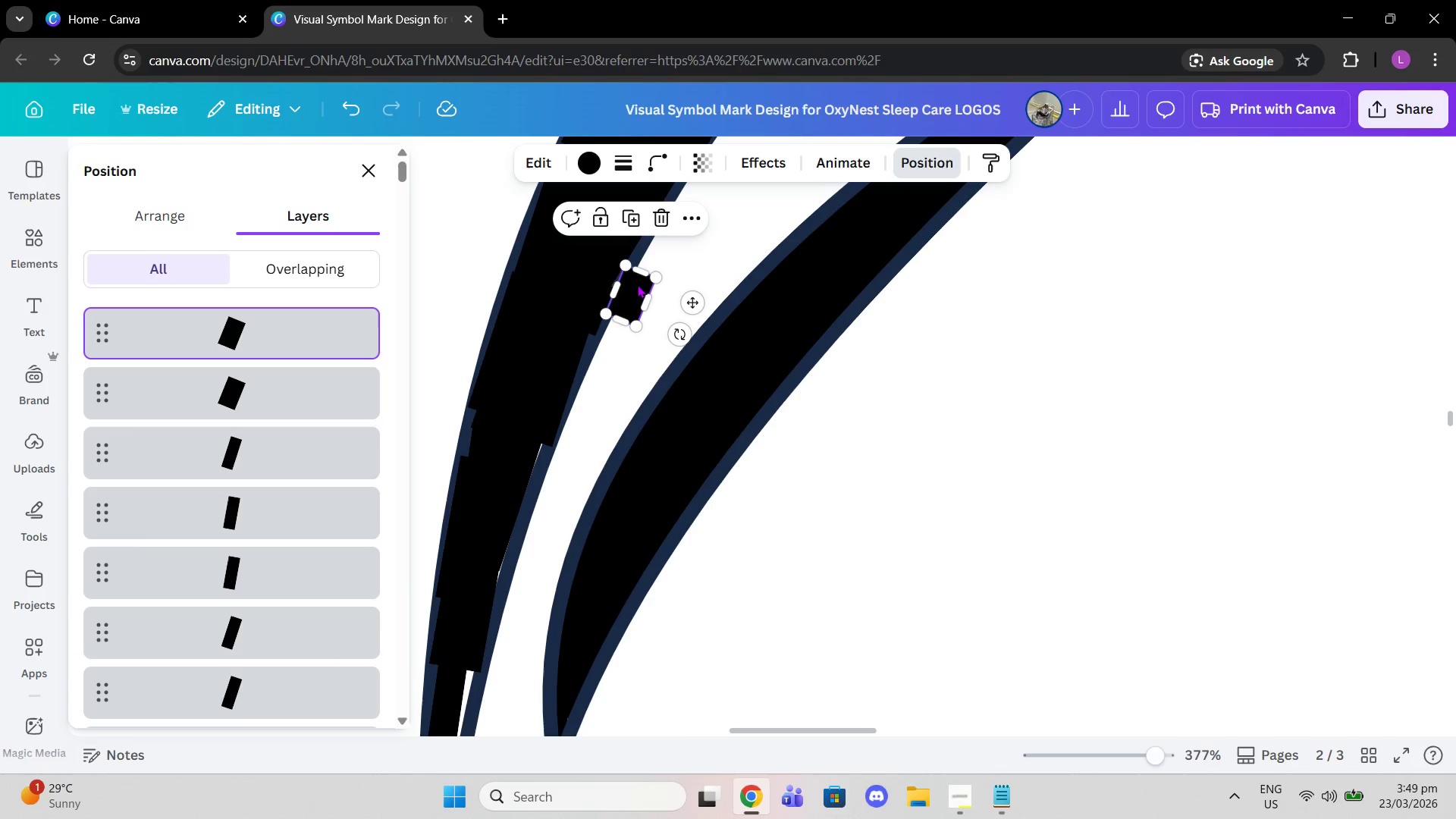 
left_click_drag(start_coordinate=[635, 287], to_coordinate=[533, 448])
 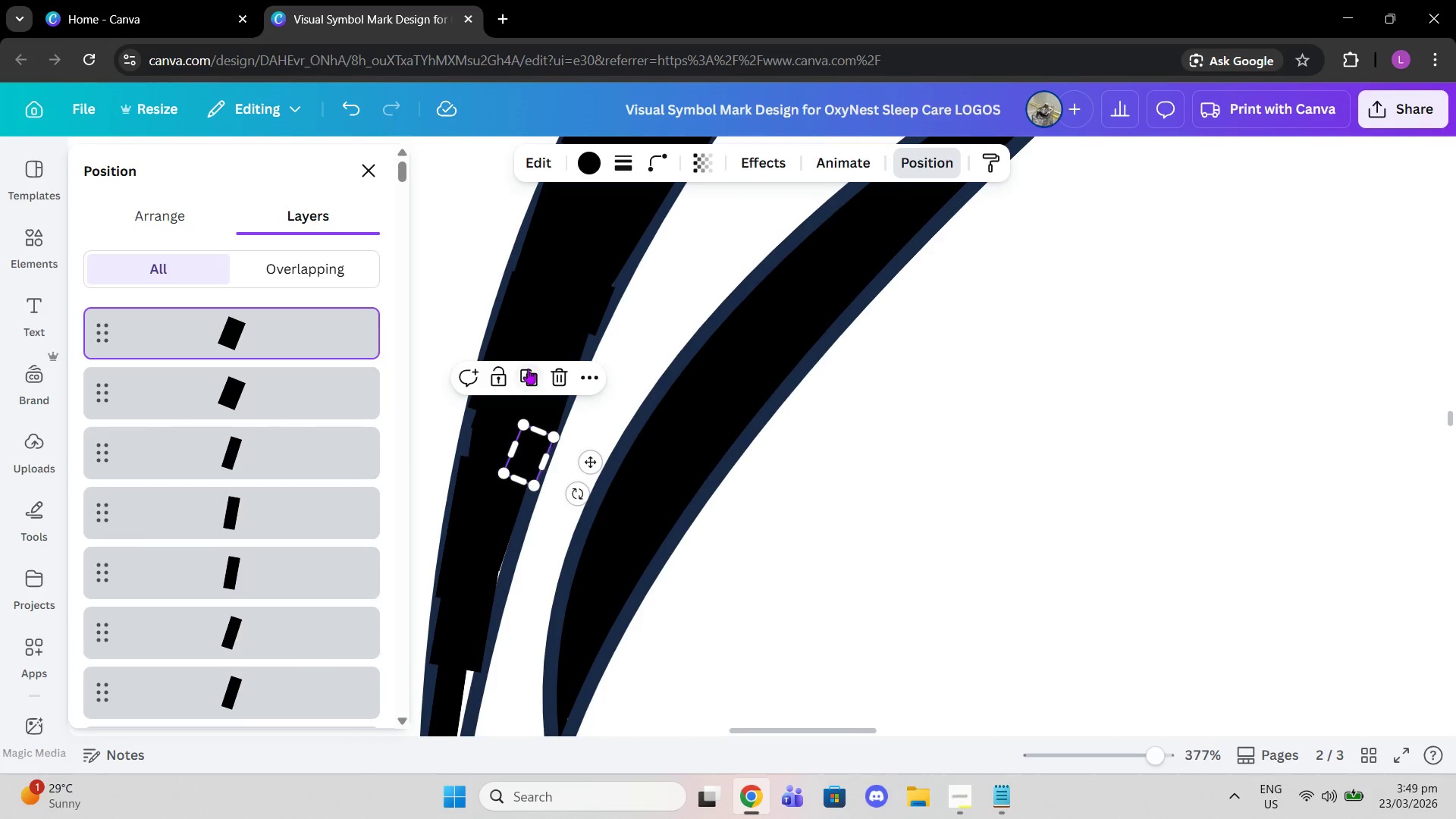 
left_click([528, 369])
 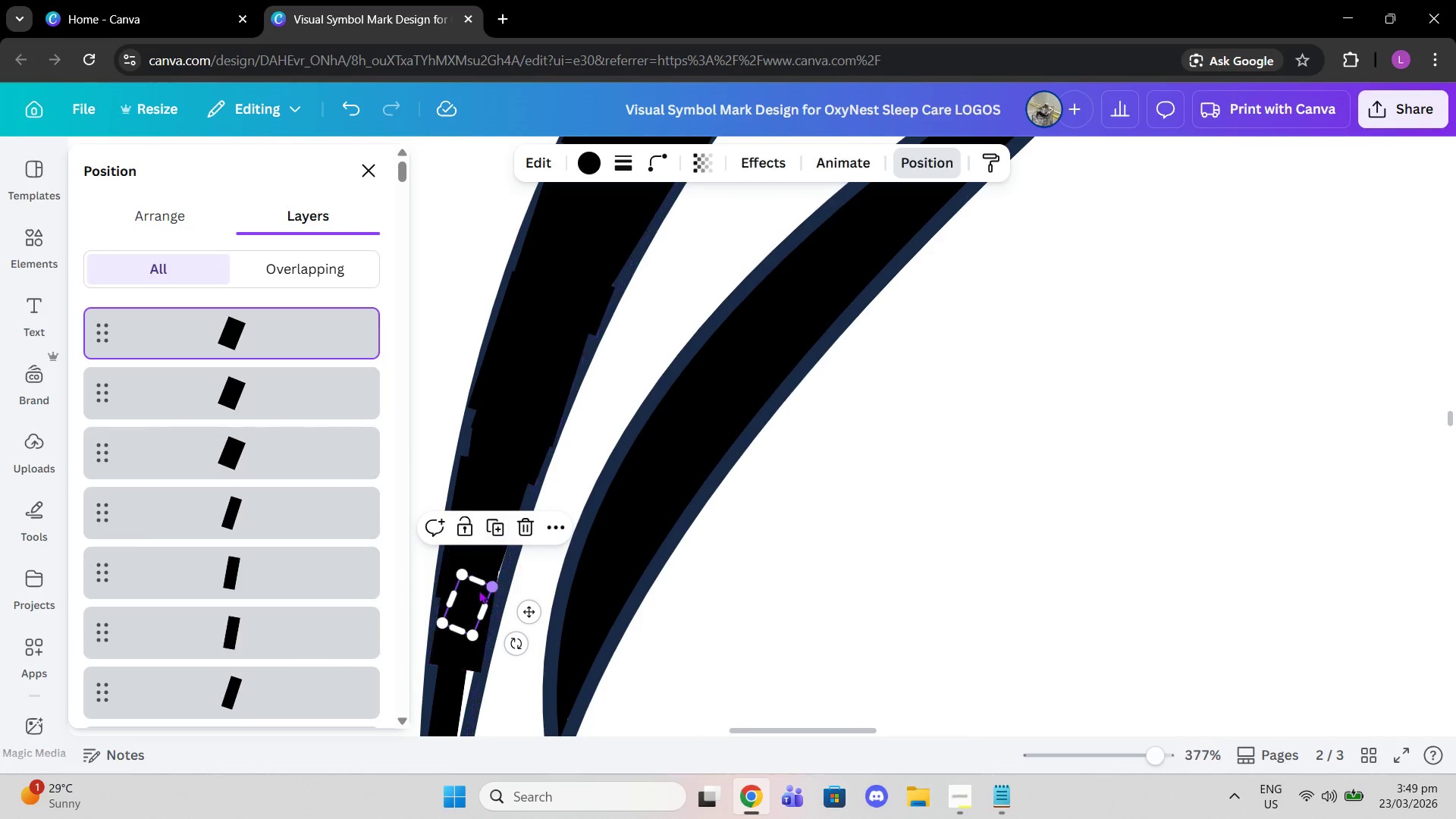 
left_click_drag(start_coordinate=[466, 607], to_coordinate=[491, 570])
 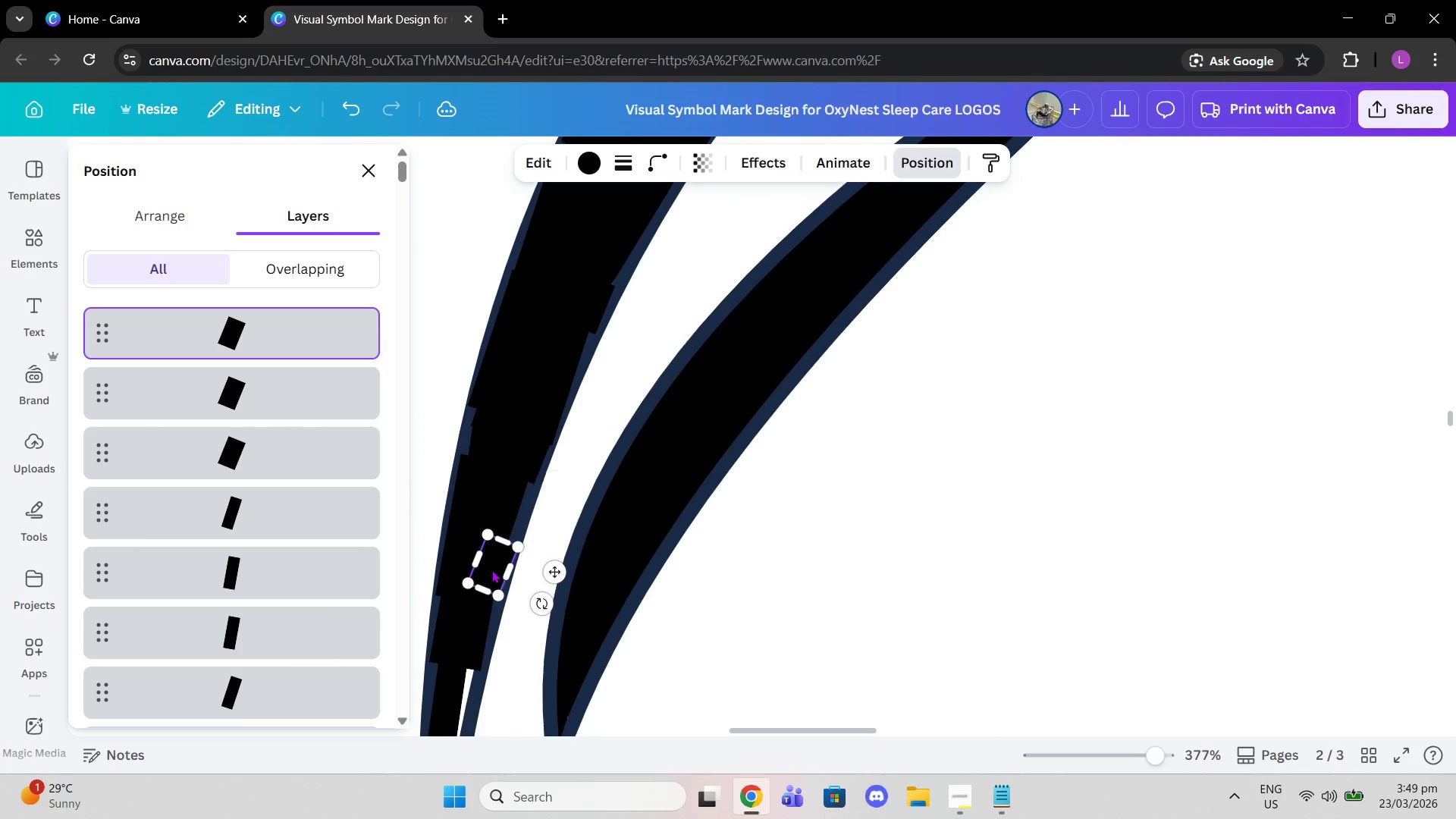 
scroll: coordinate [491, 570], scroll_direction: down, amount: 2.0
 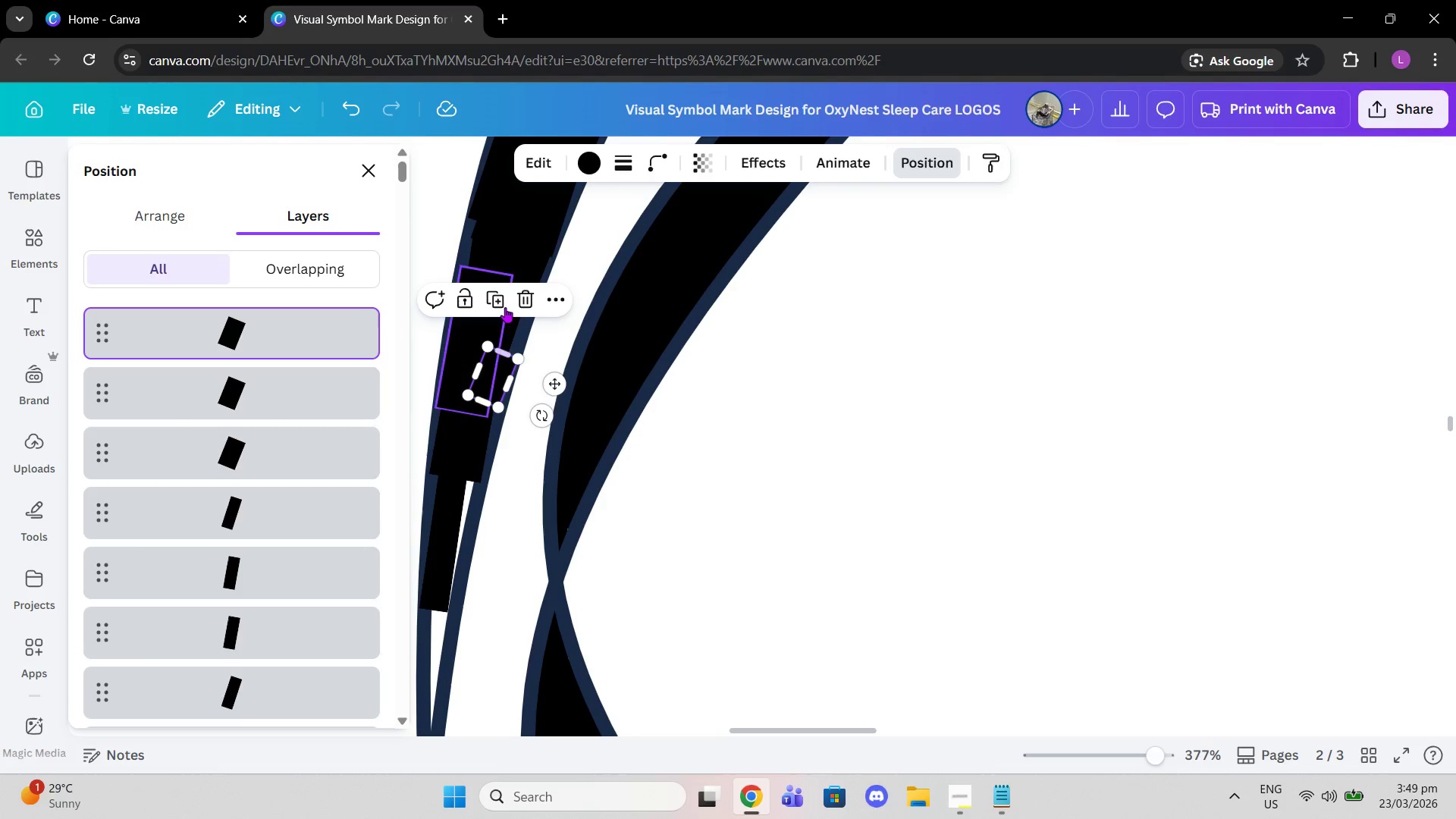 
left_click([505, 307])
 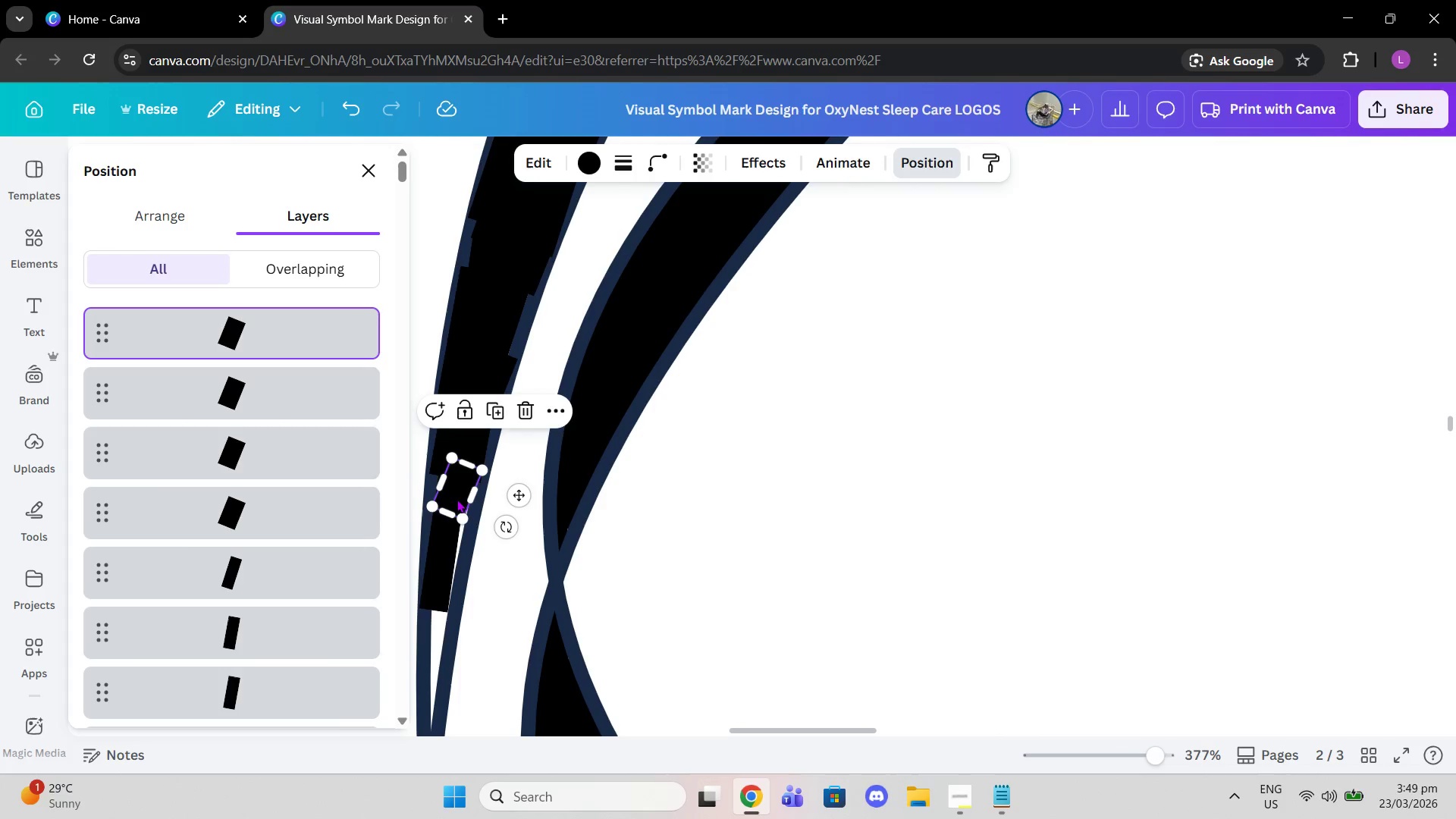 
left_click_drag(start_coordinate=[504, 526], to_coordinate=[538, 524])
 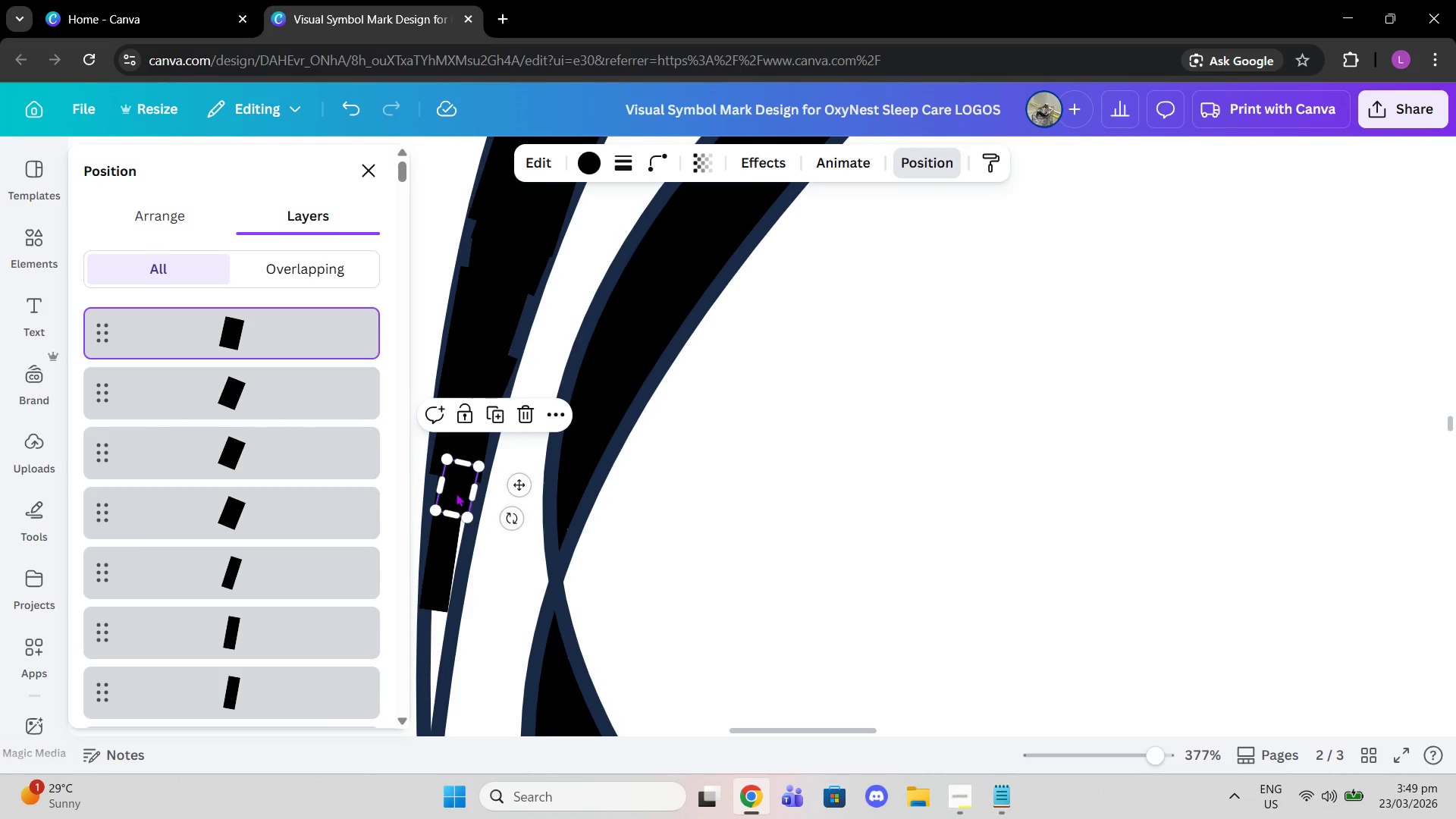 
left_click_drag(start_coordinate=[456, 493], to_coordinate=[455, 507])
 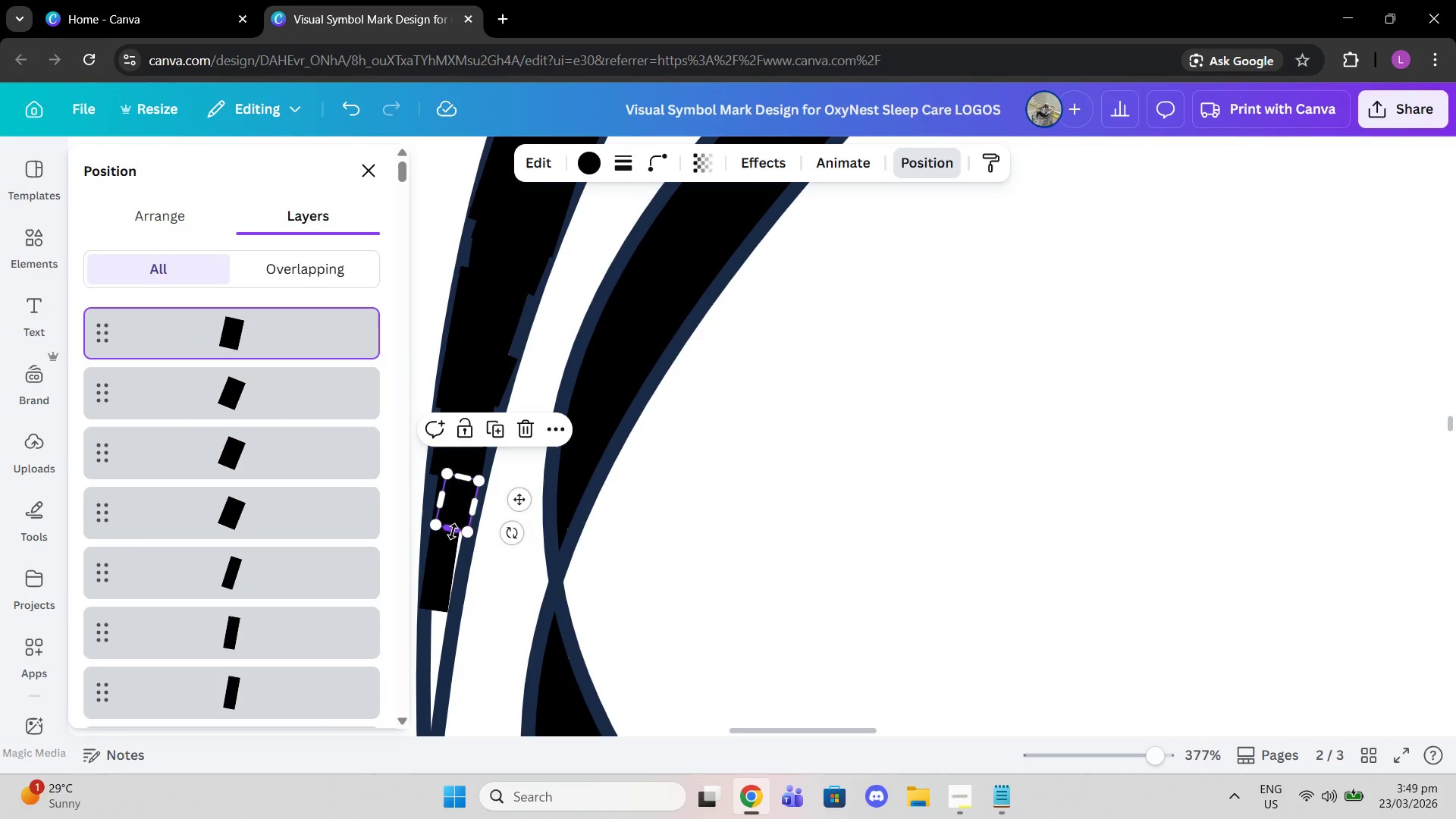 
left_click_drag(start_coordinate=[453, 528], to_coordinate=[450, 572])
 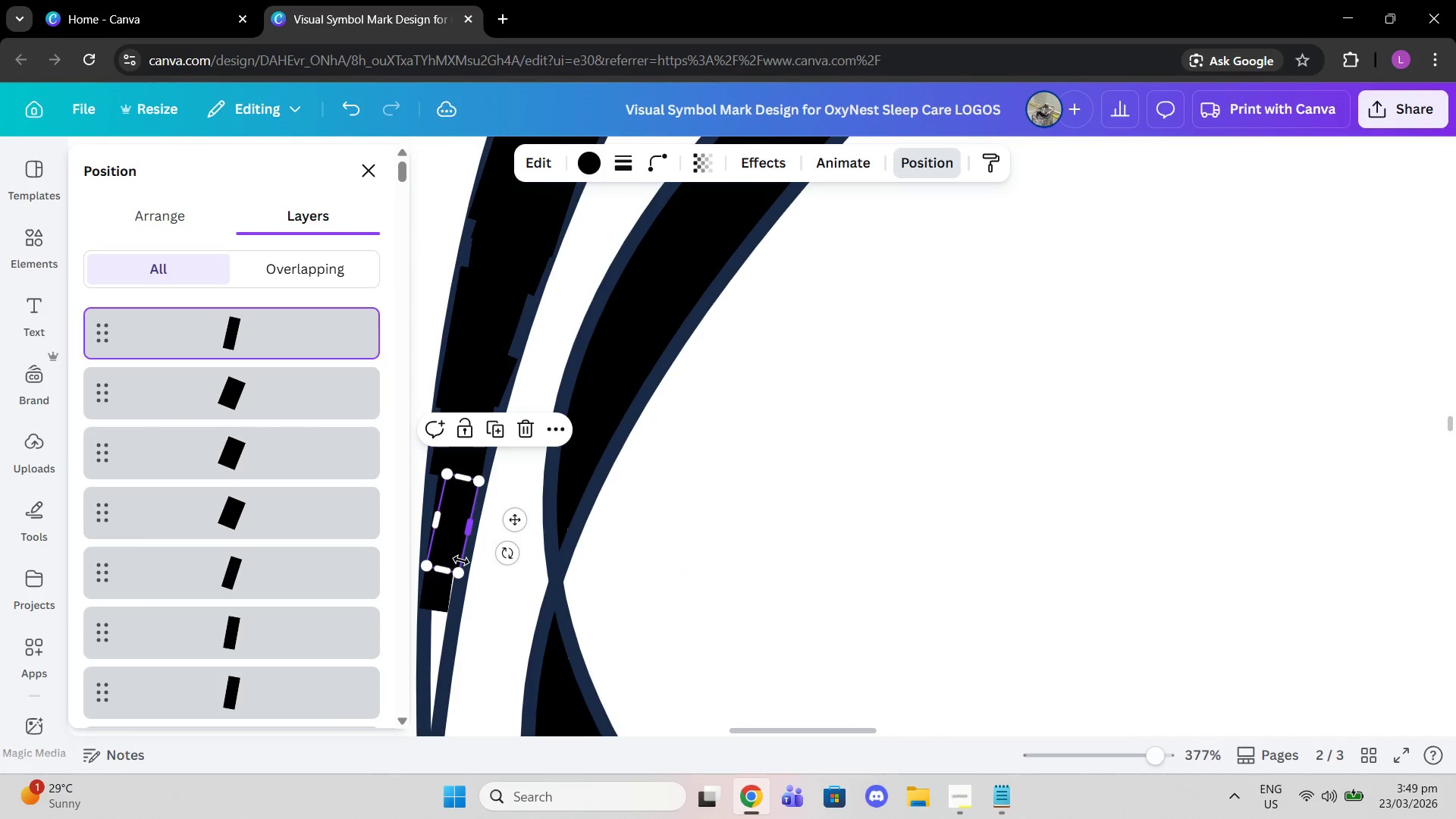 
scroll: coordinate [460, 560], scroll_direction: down, amount: 1.0
 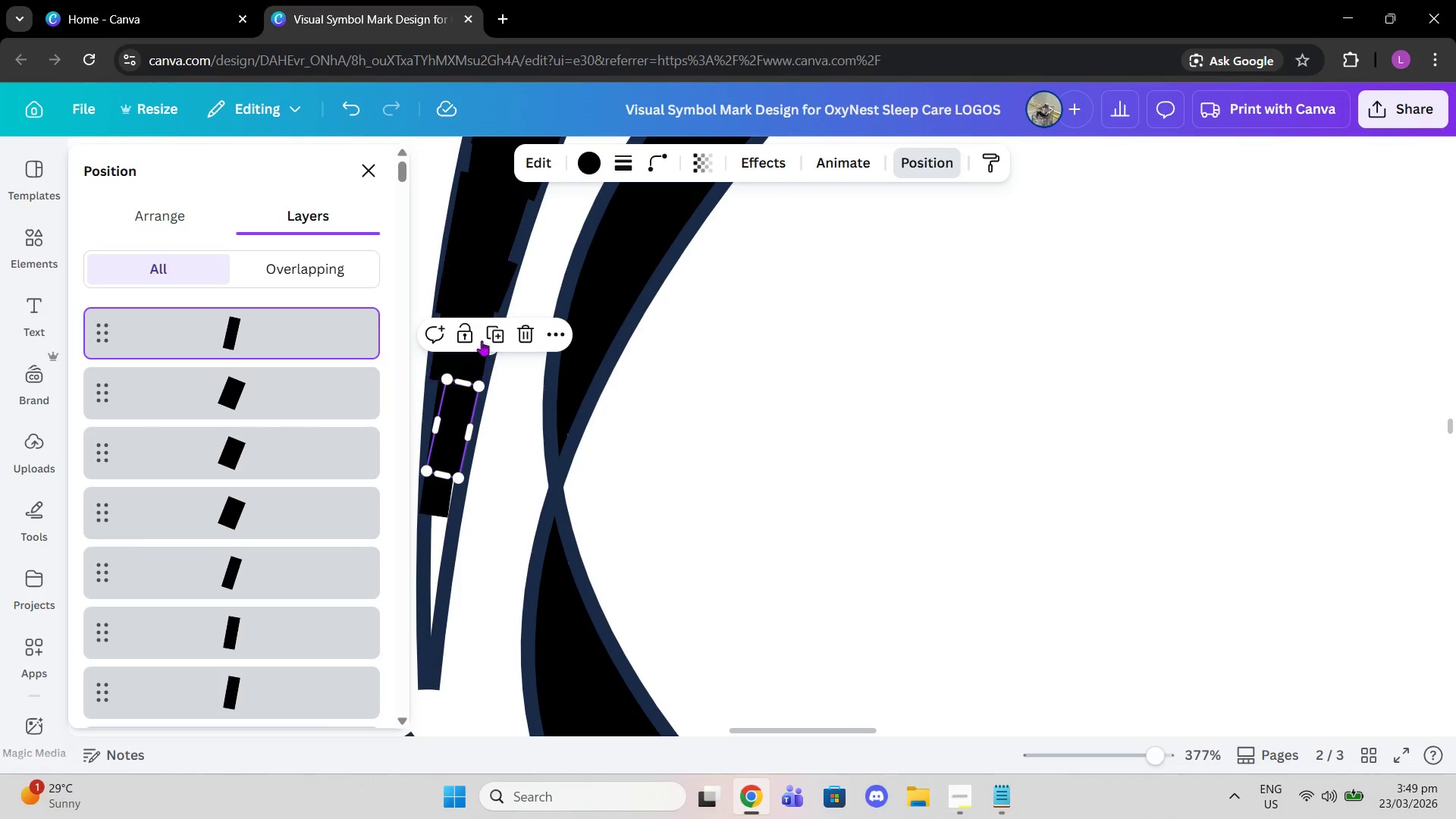 
left_click([495, 330])
 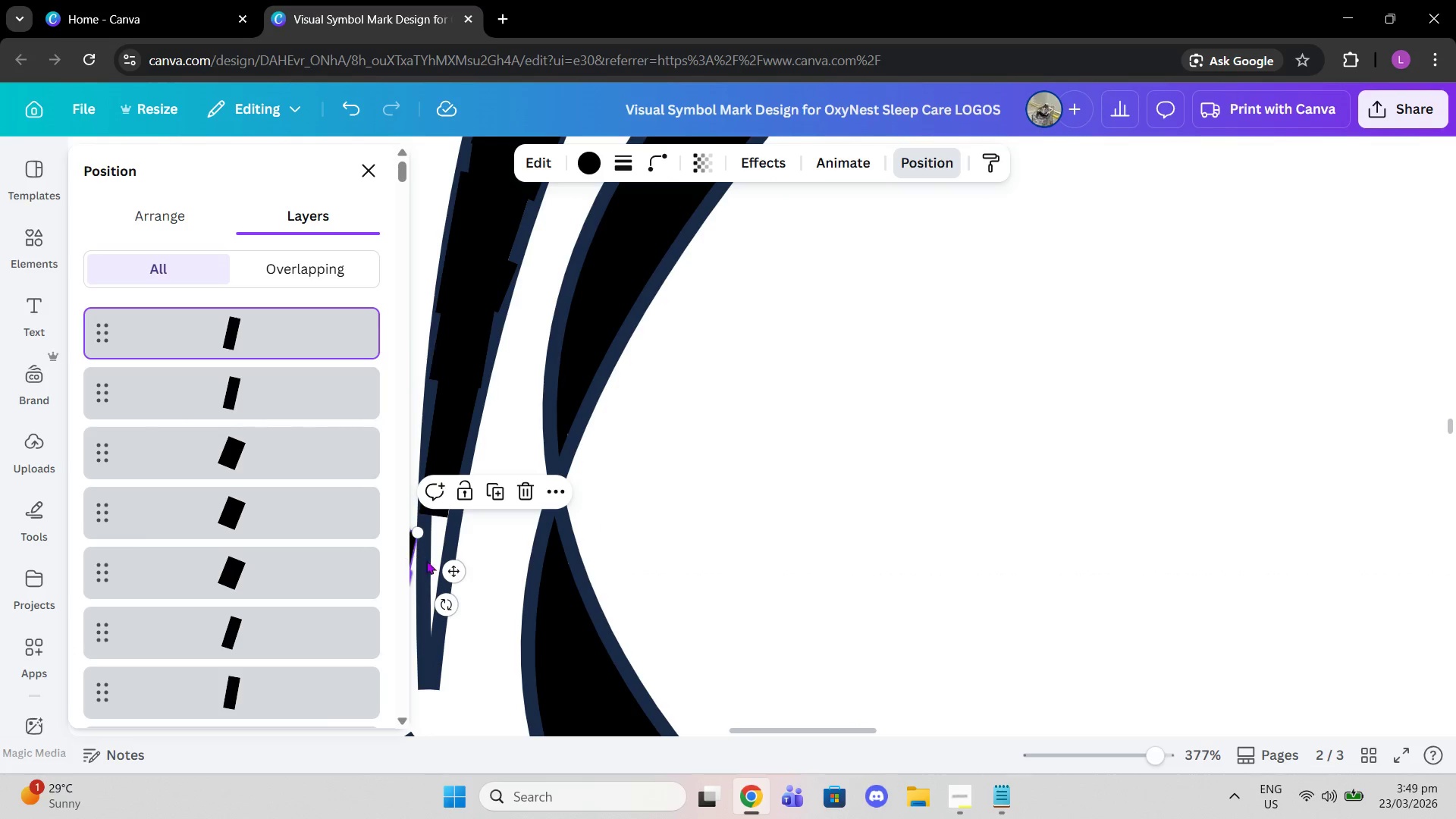 
left_click_drag(start_coordinate=[452, 574], to_coordinate=[500, 497])
 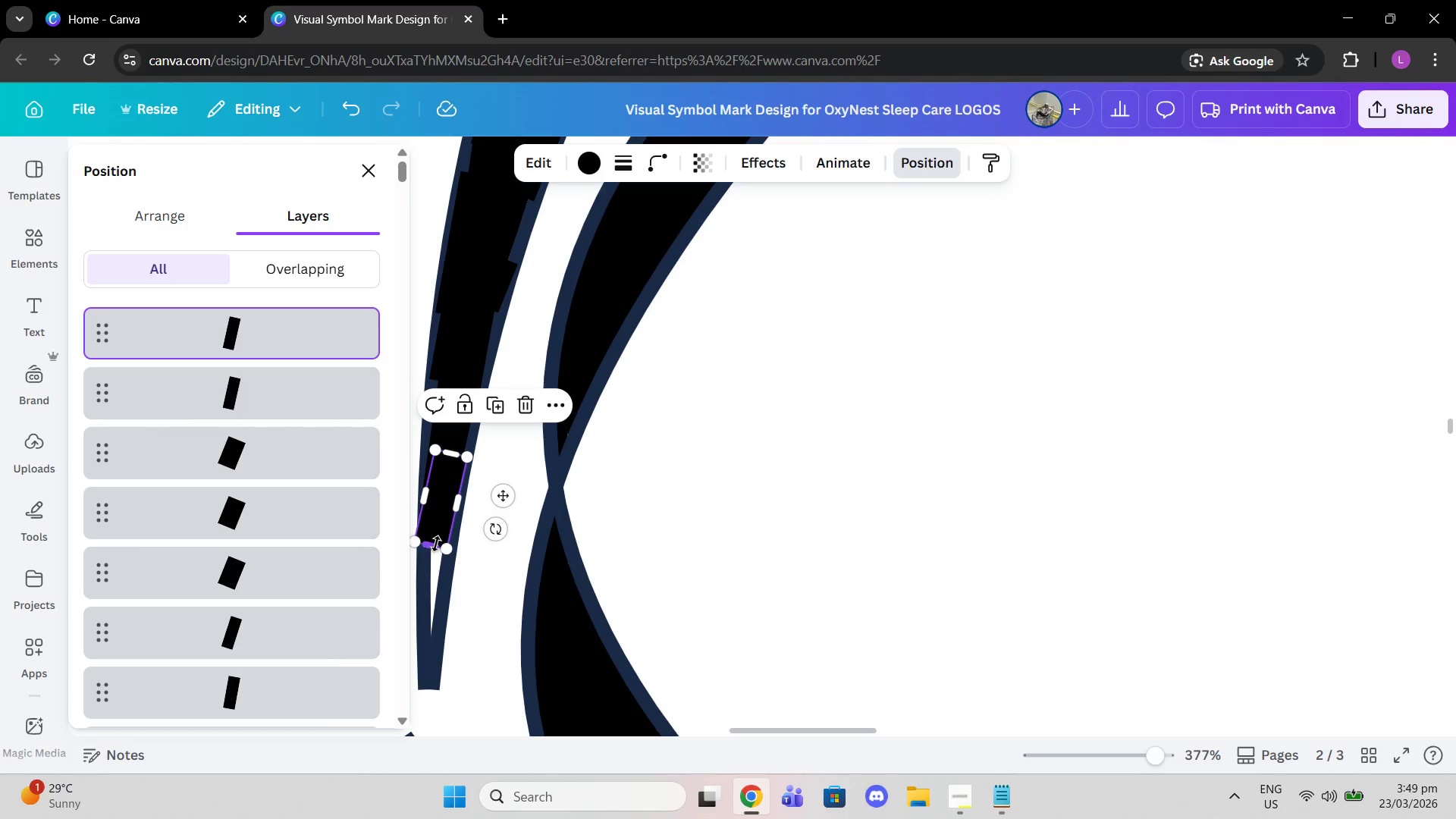 
left_click_drag(start_coordinate=[435, 547], to_coordinate=[465, 529])
 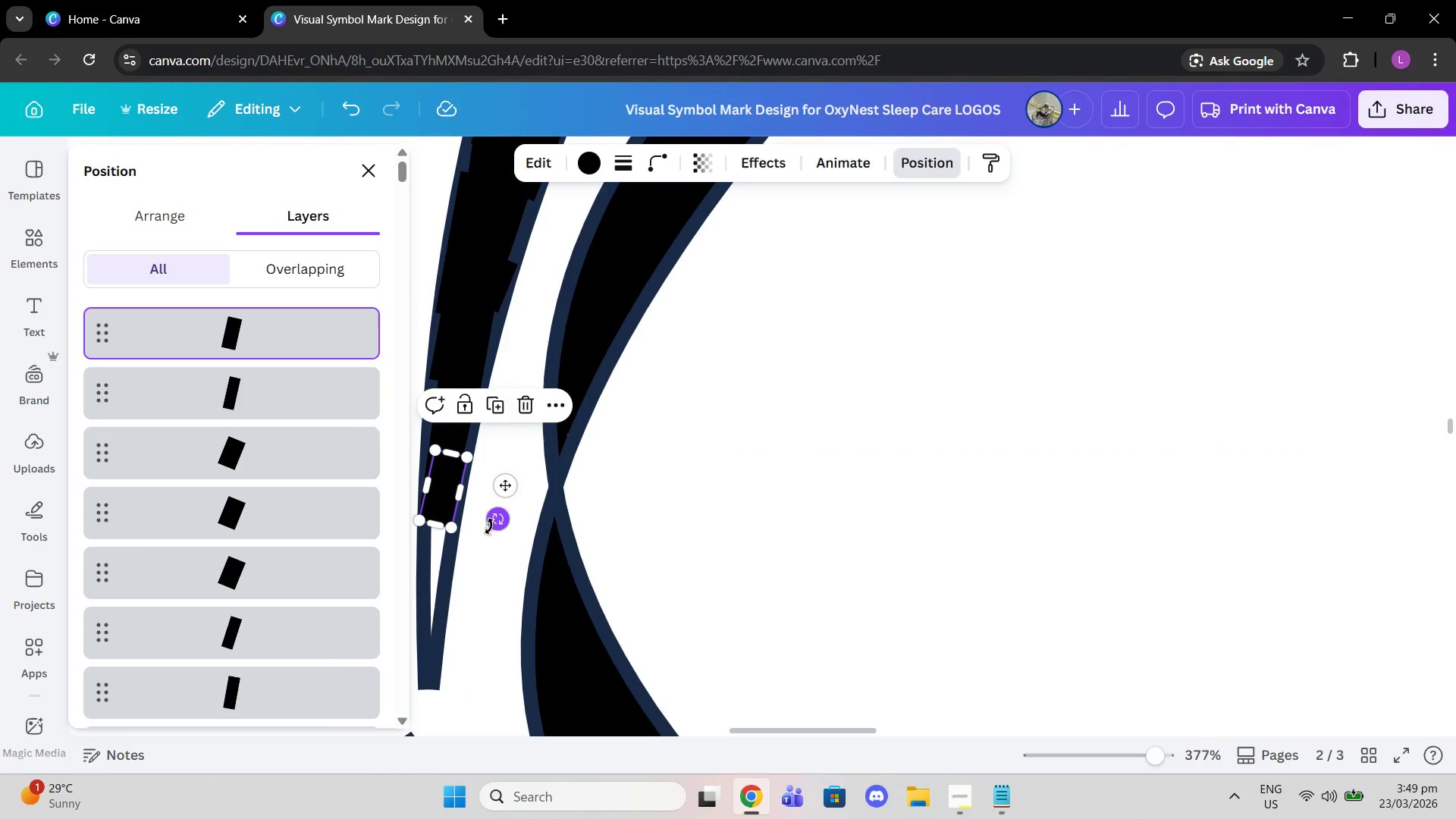 
left_click_drag(start_coordinate=[494, 524], to_coordinate=[507, 515])
 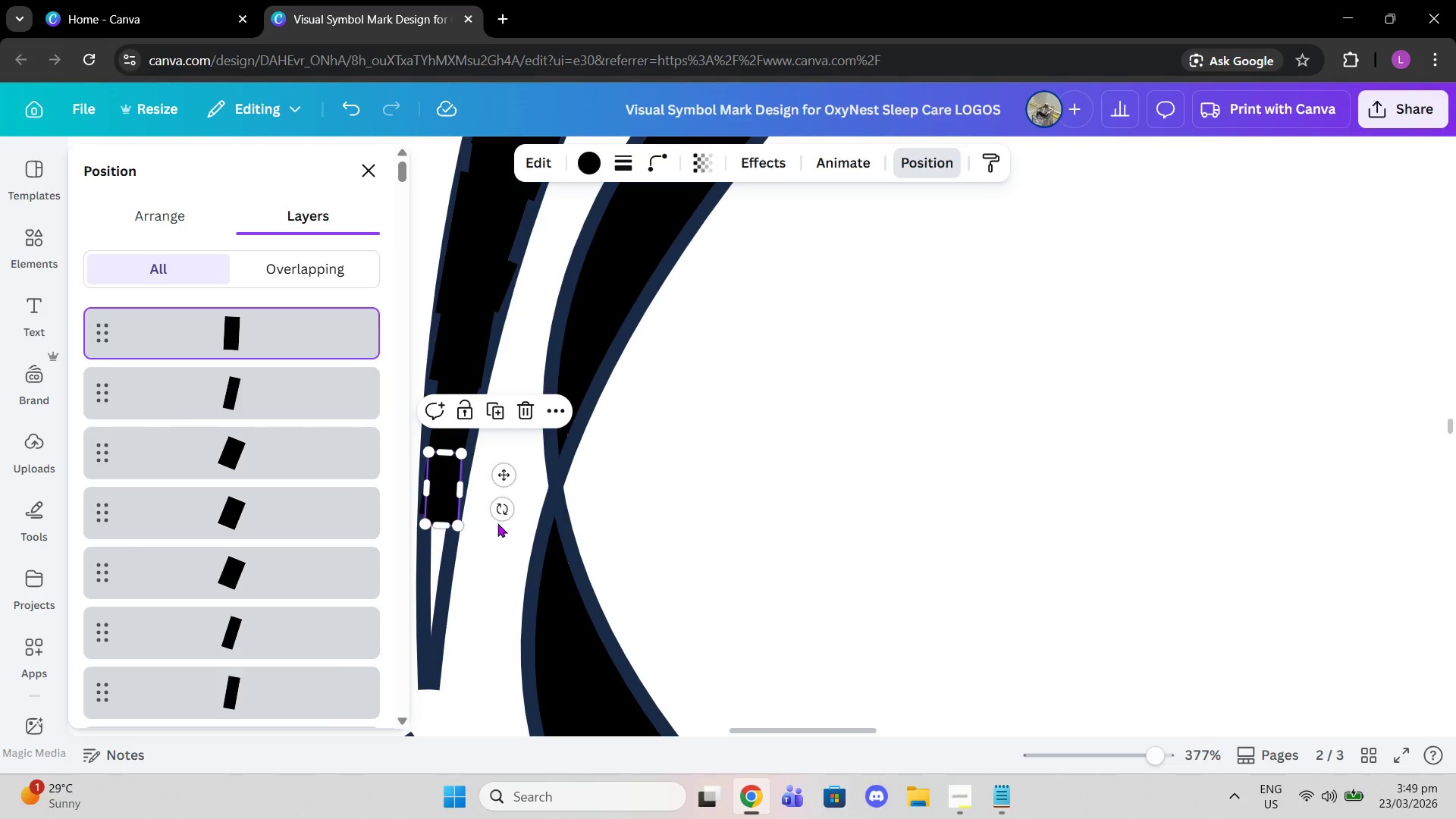 
left_click([494, 409])
 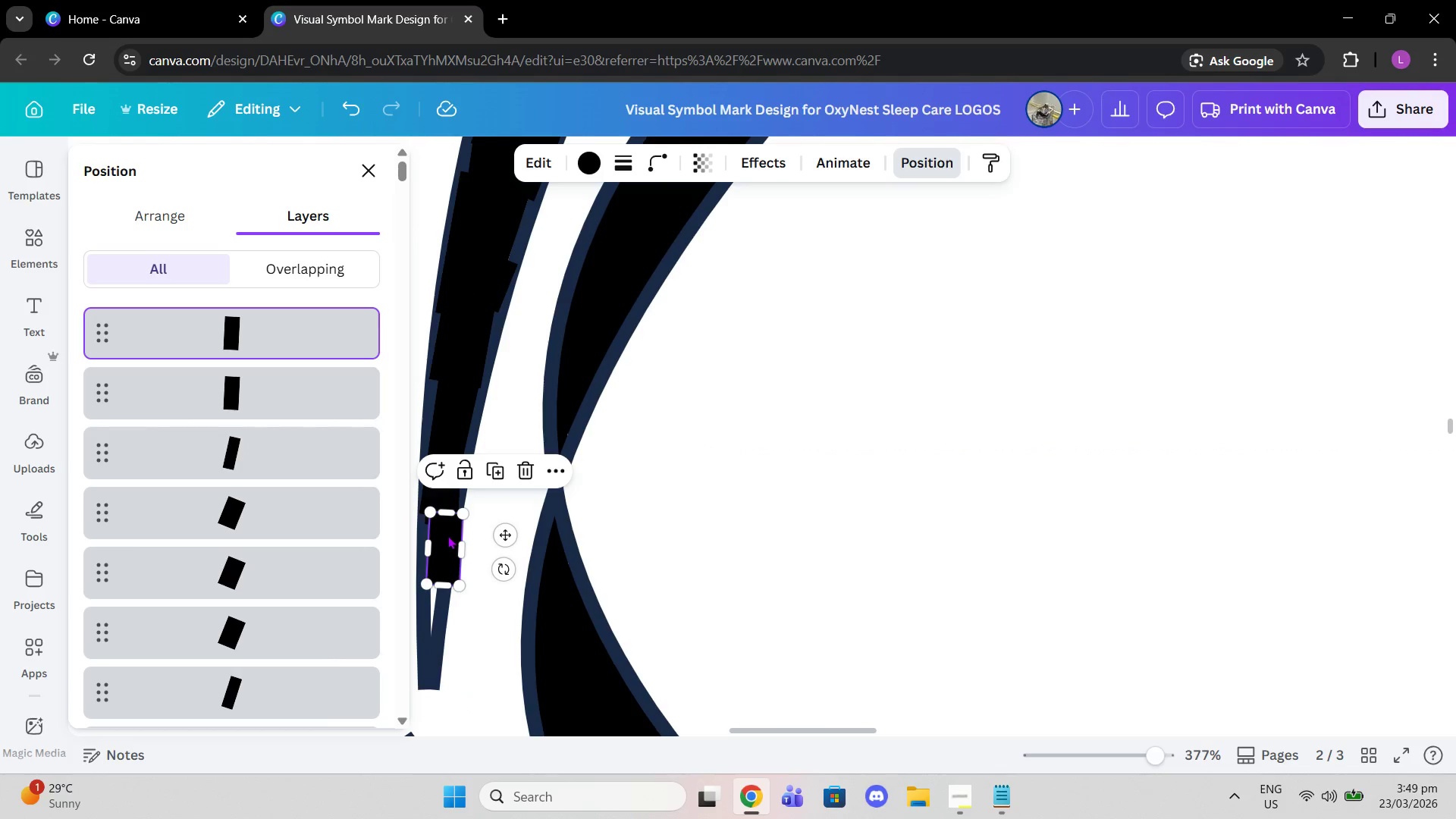 
left_click_drag(start_coordinate=[447, 542], to_coordinate=[441, 544])
 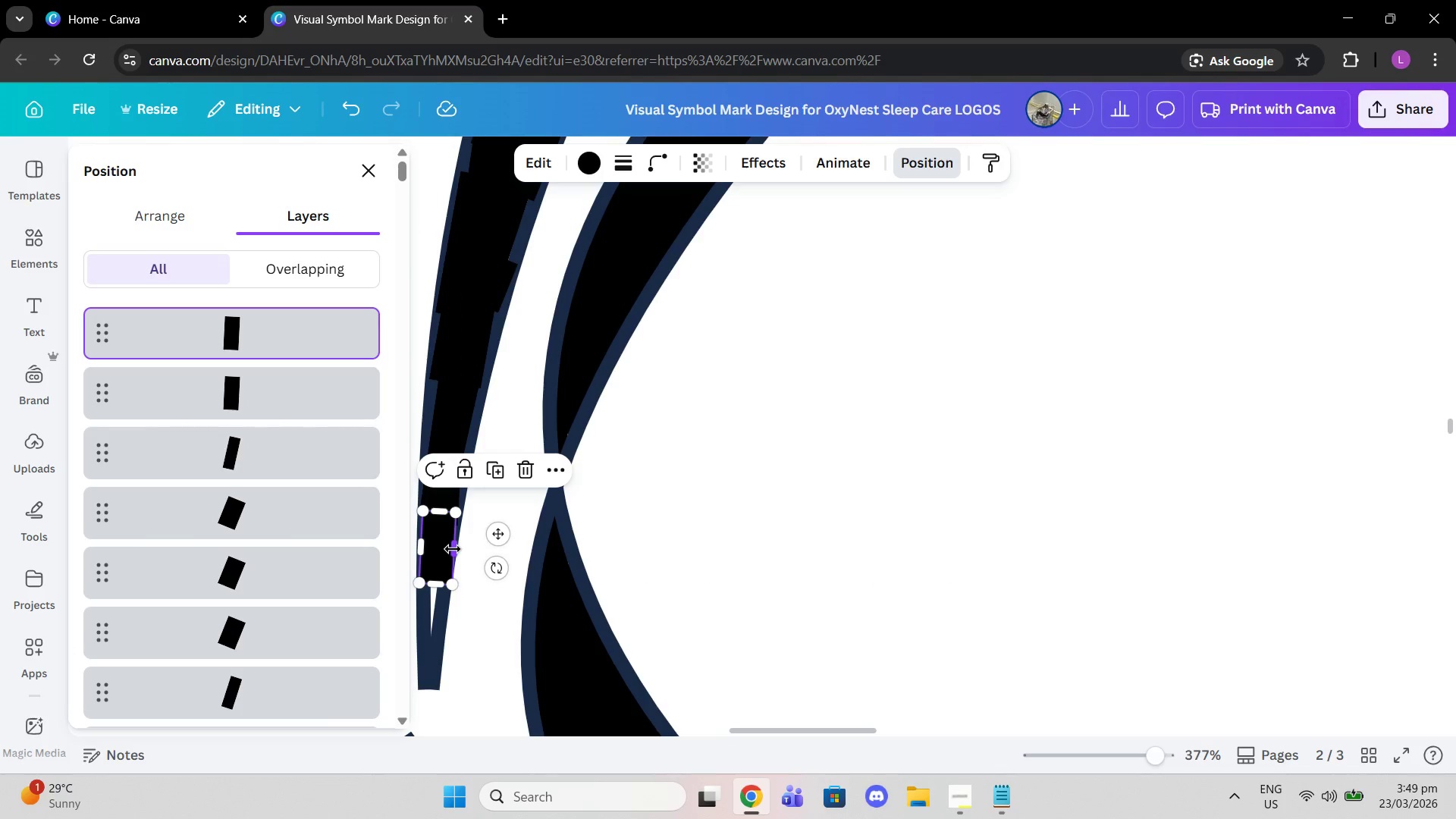 
left_click_drag(start_coordinate=[453, 549], to_coordinate=[449, 549])
 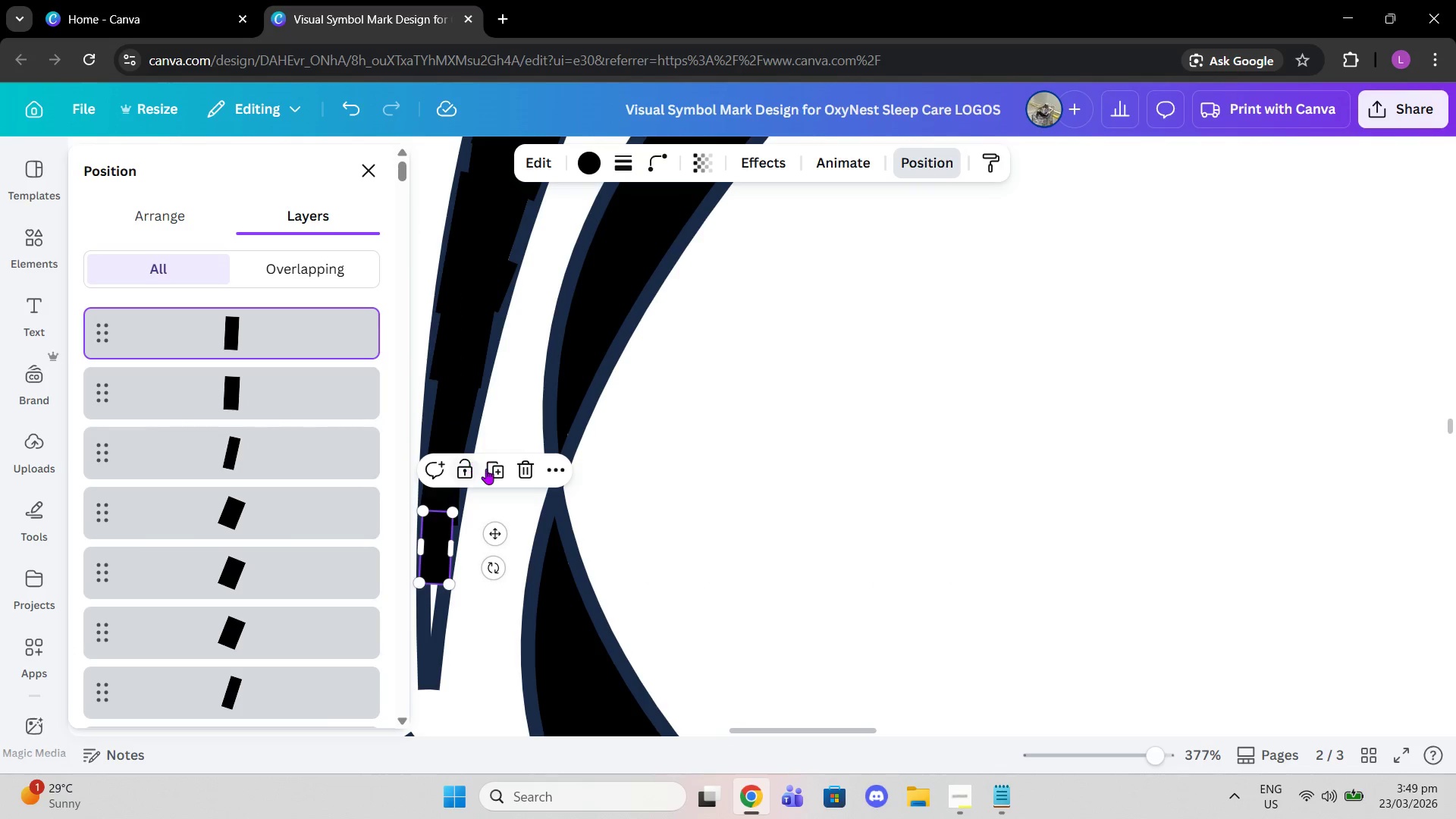 
left_click([490, 469])
 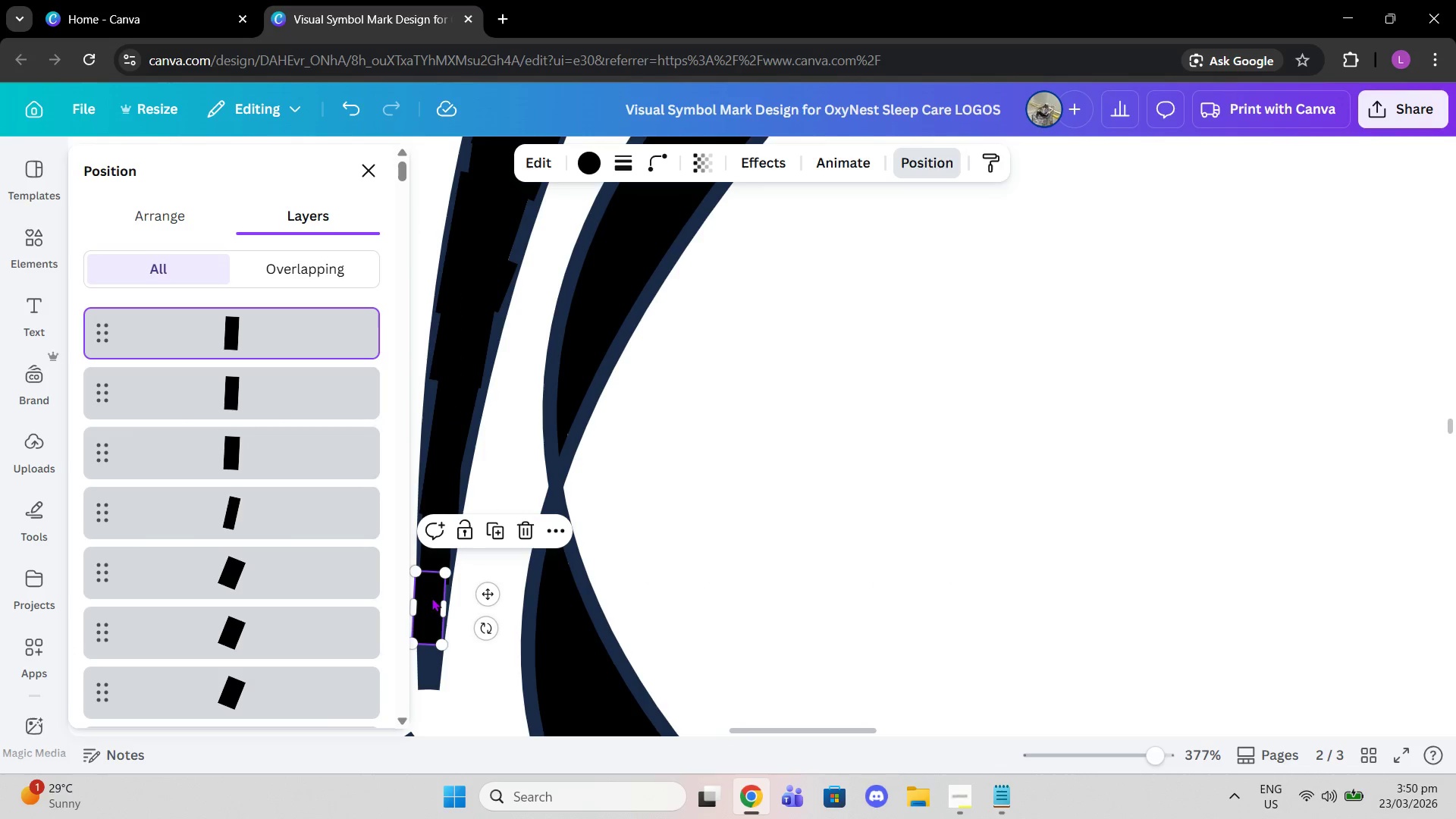 
left_click_drag(start_coordinate=[423, 610], to_coordinate=[428, 617])
 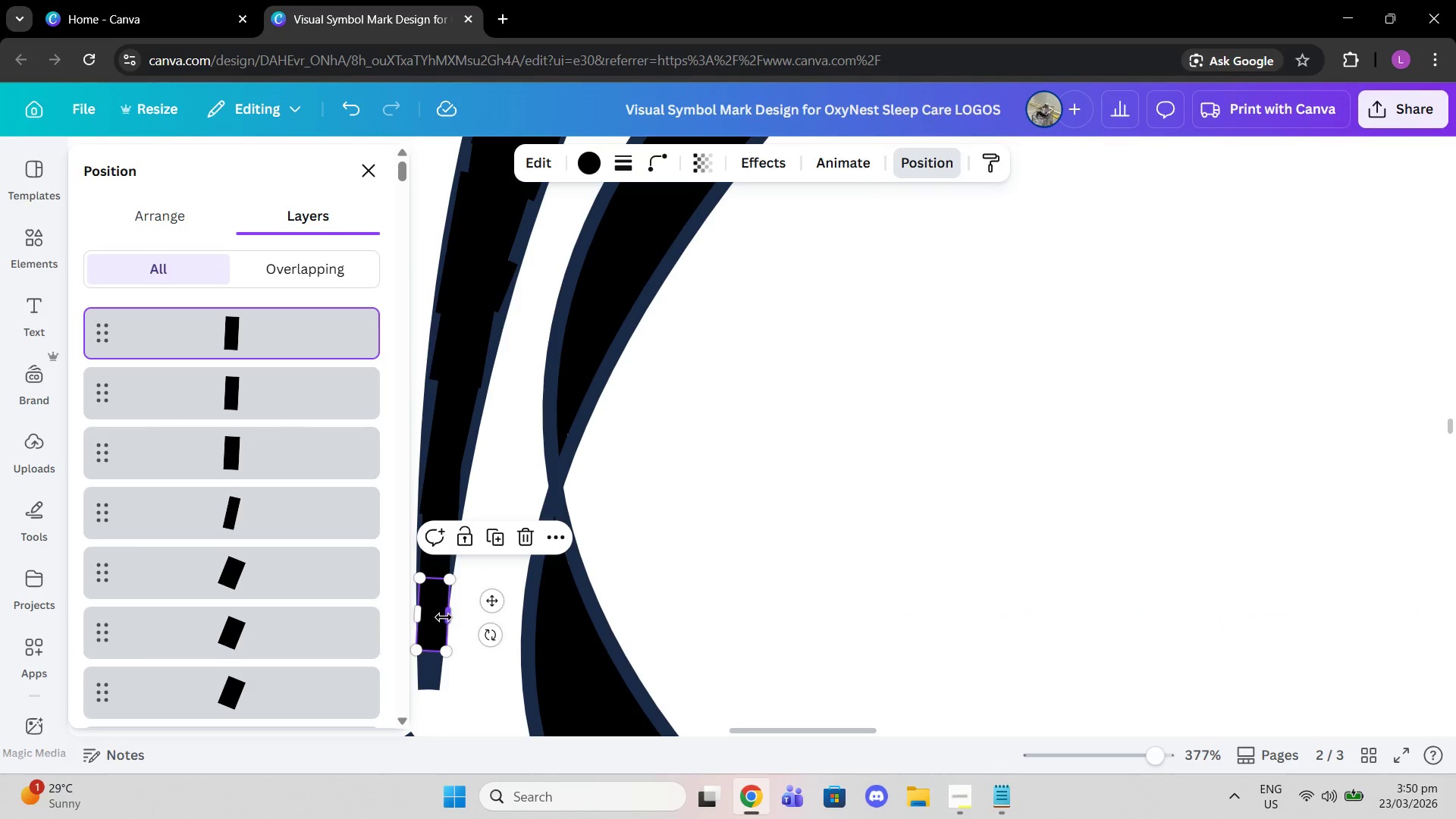 
left_click_drag(start_coordinate=[444, 617], to_coordinate=[435, 616])
 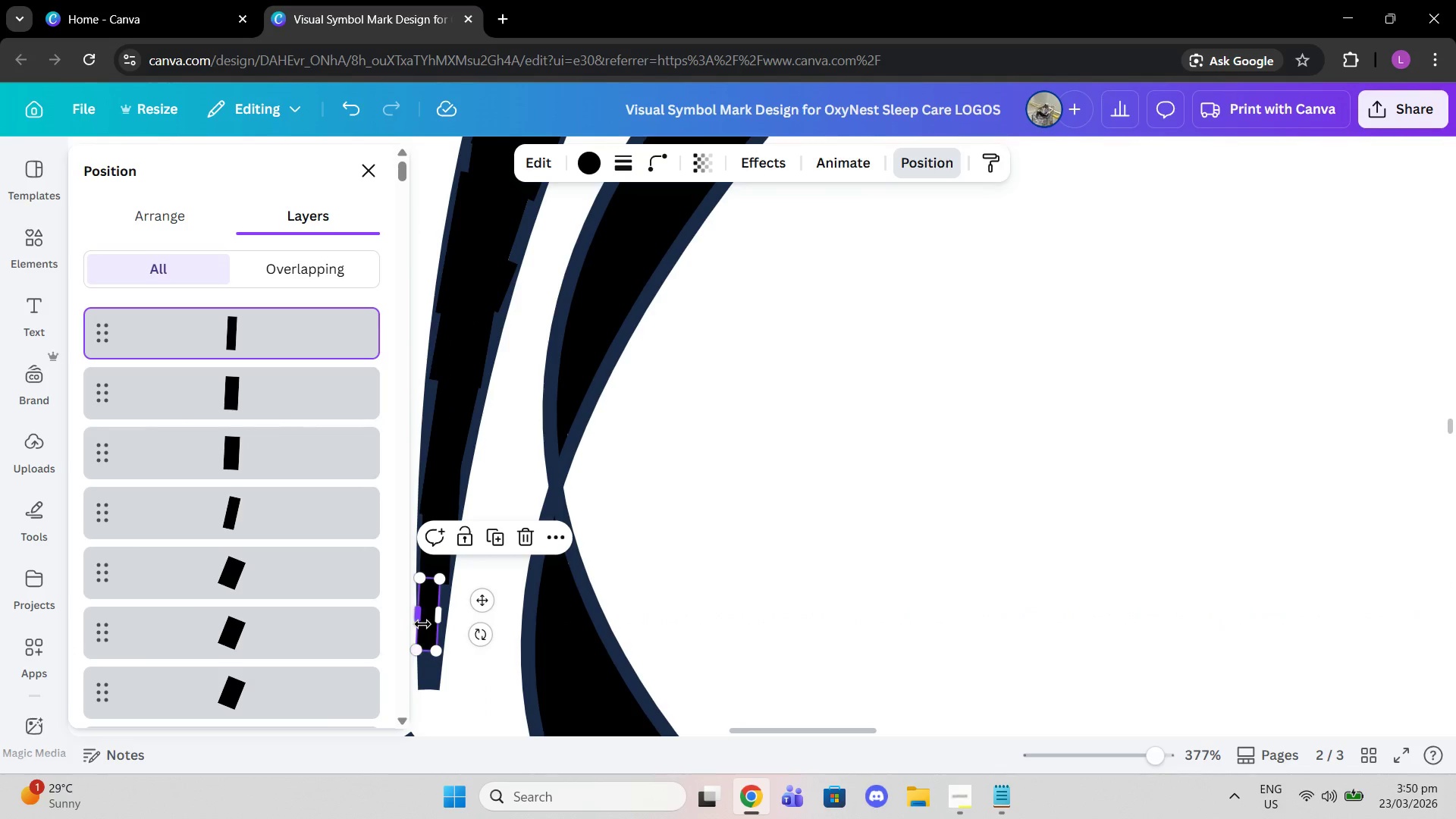 
left_click_drag(start_coordinate=[416, 620], to_coordinate=[429, 623])
 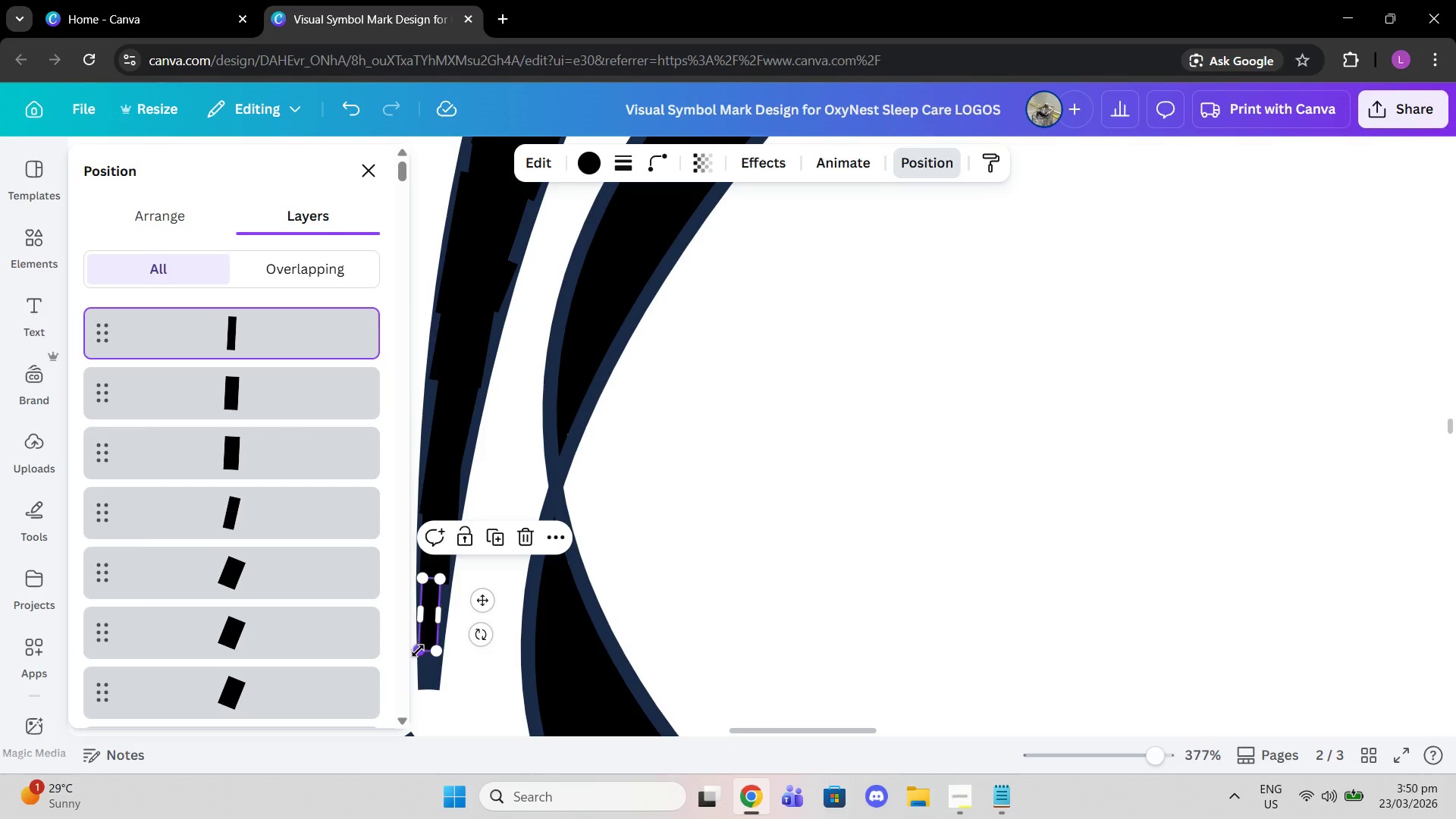 
left_click_drag(start_coordinate=[418, 651], to_coordinate=[420, 646])
 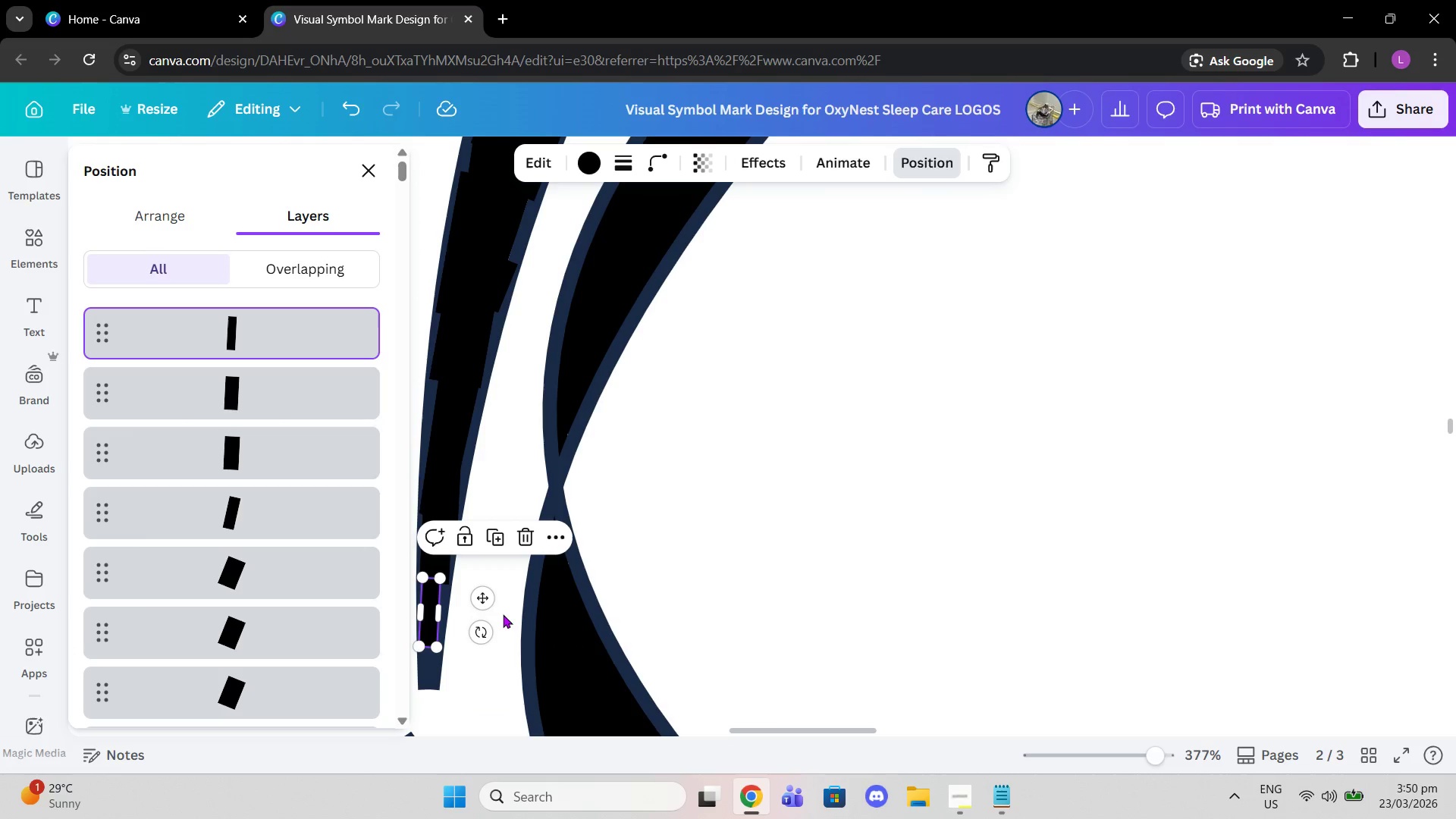 
left_click([503, 614])
 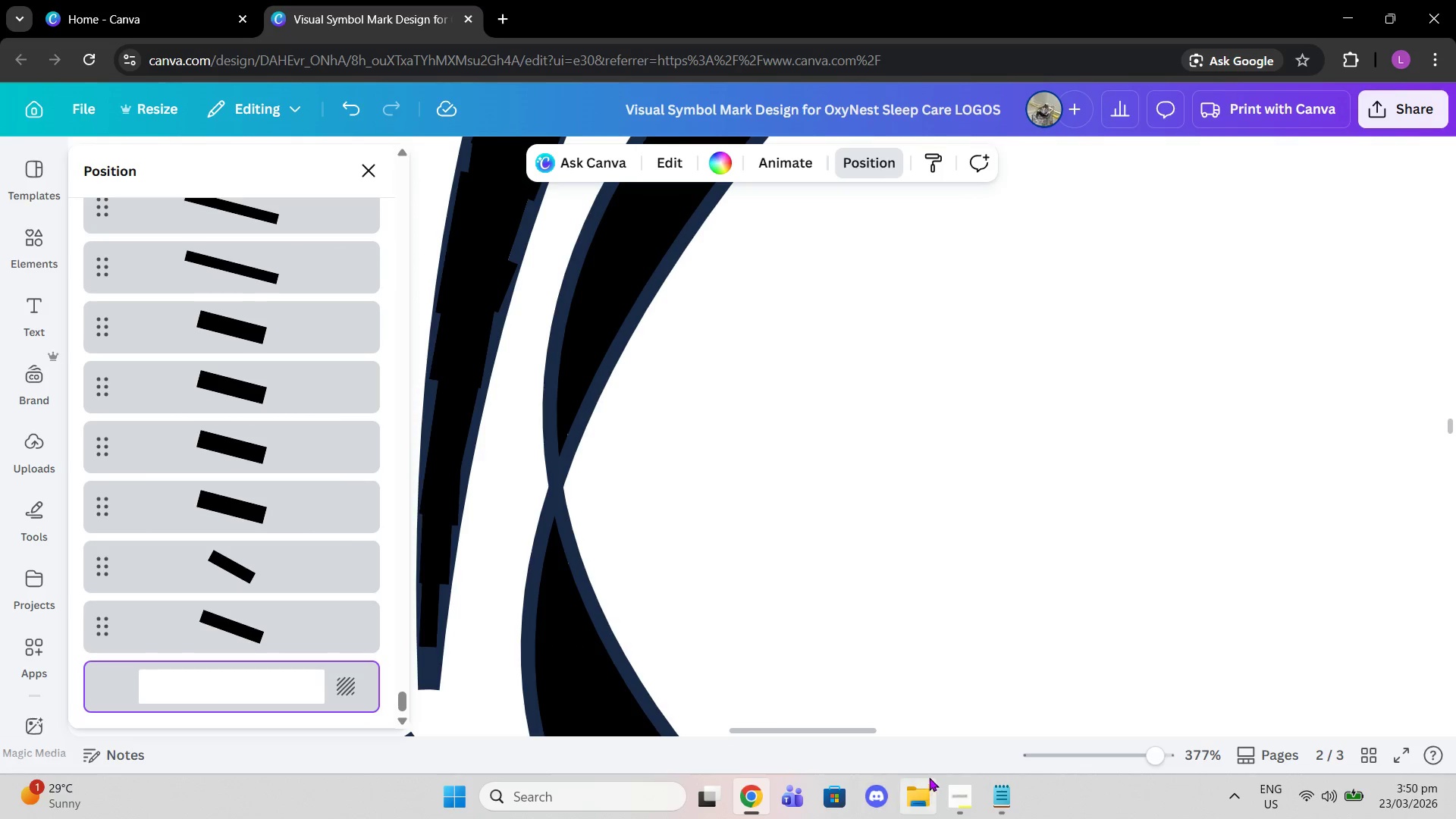 
left_click_drag(start_coordinate=[1122, 751], to_coordinate=[1089, 763])
 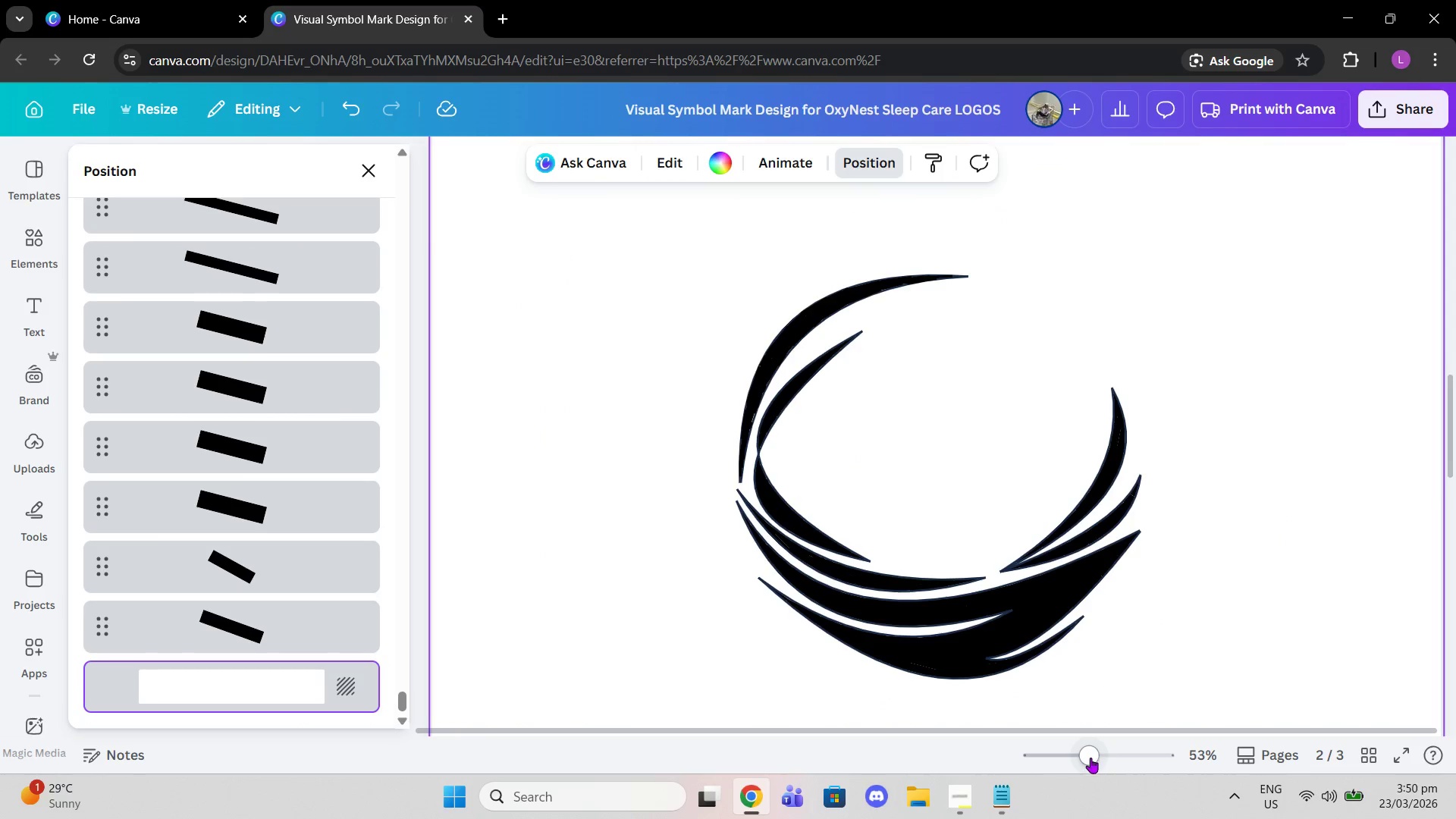 
left_click_drag(start_coordinate=[1090, 758], to_coordinate=[1122, 759])
 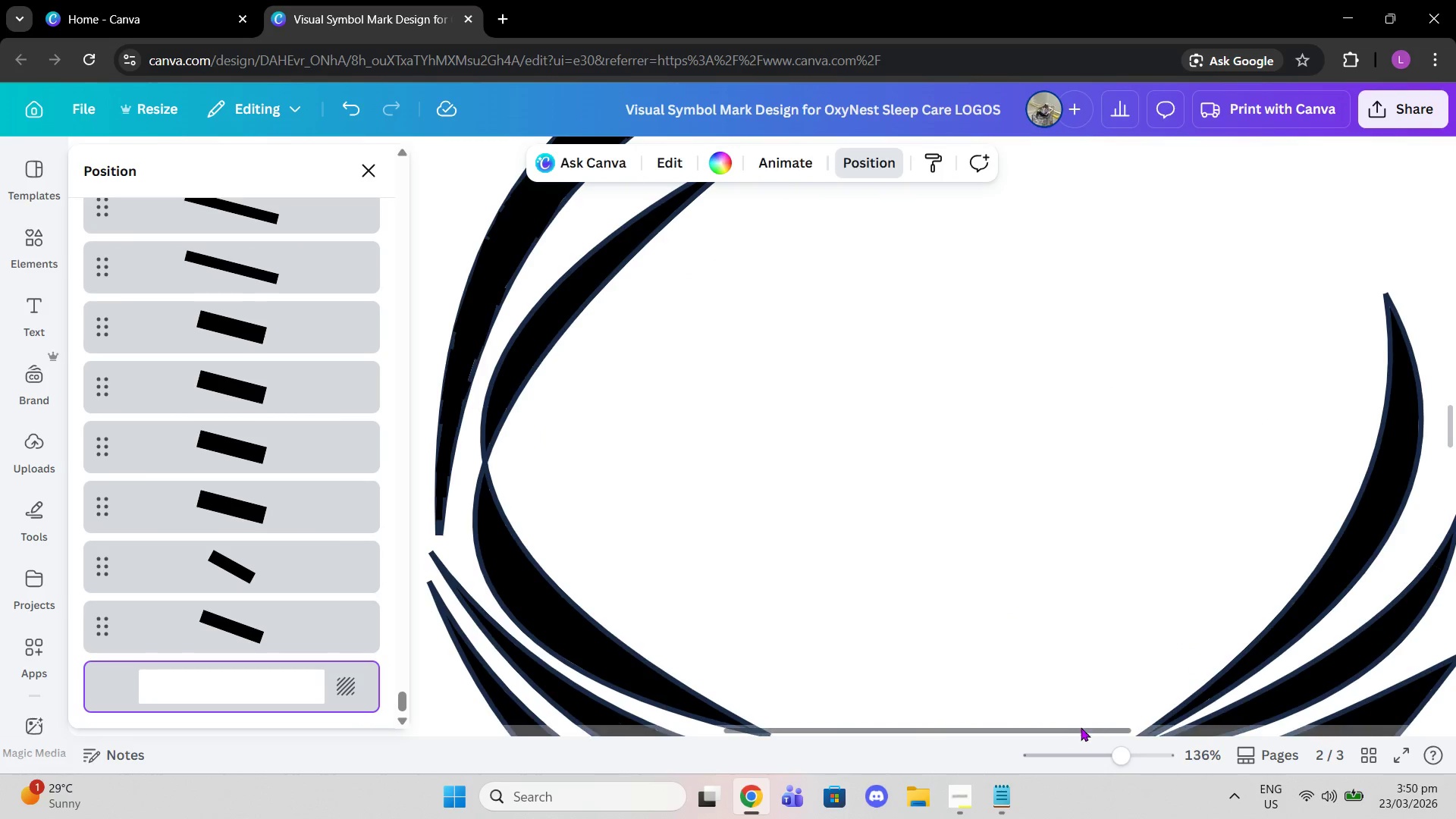 
left_click_drag(start_coordinate=[1078, 730], to_coordinate=[1210, 739])
 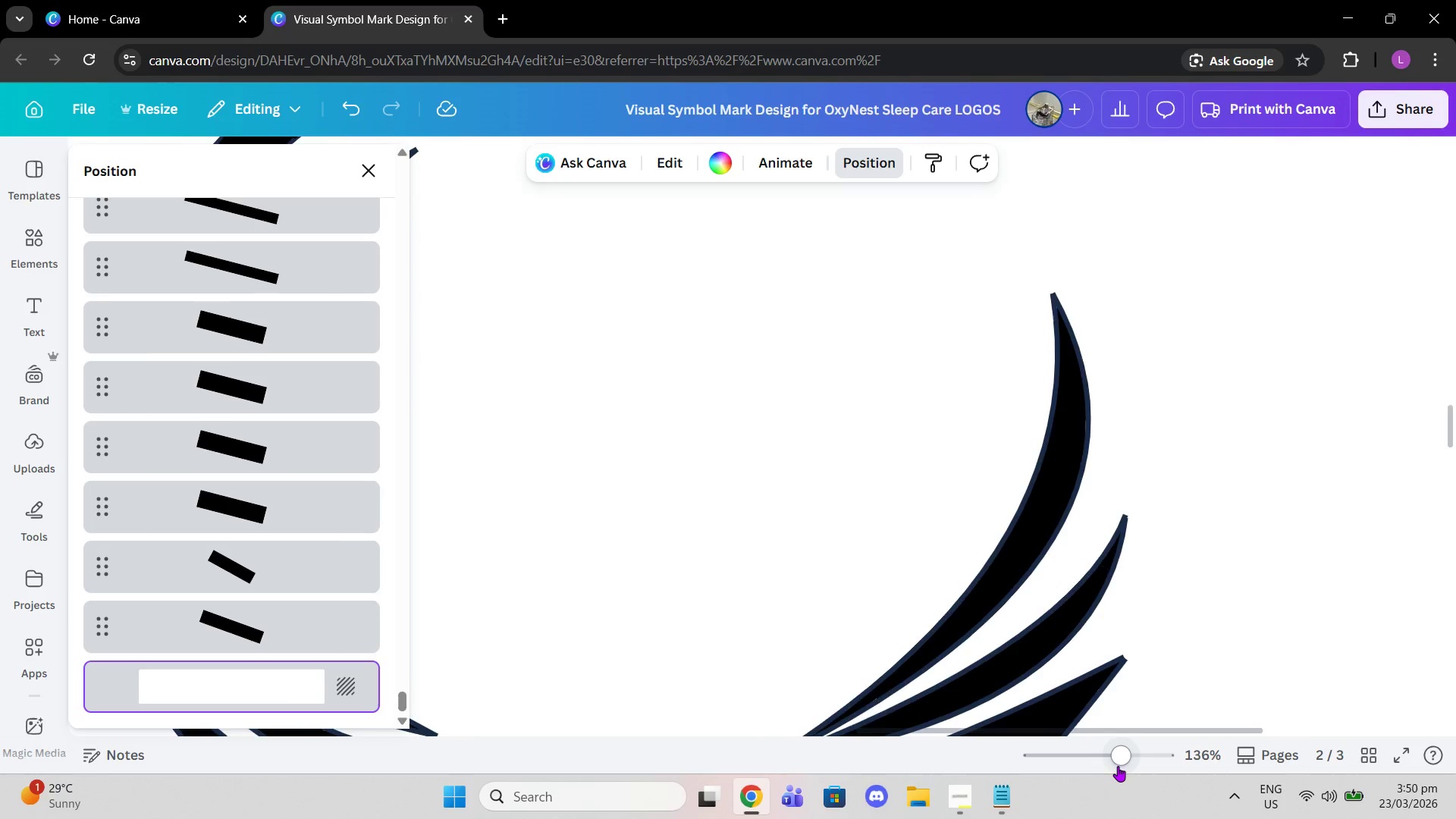 
left_click_drag(start_coordinate=[1117, 766], to_coordinate=[1181, 762])
 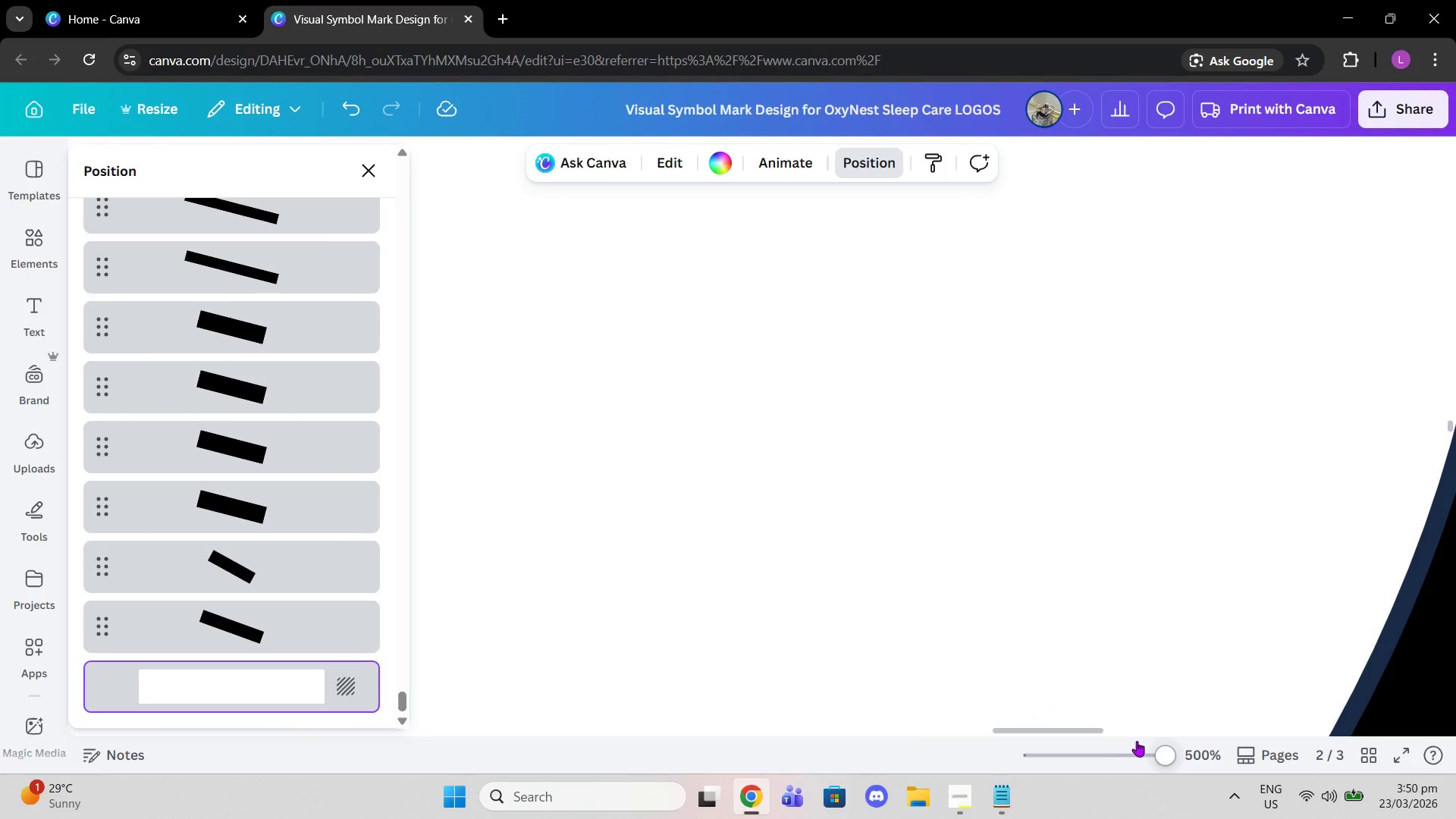 
scroll: coordinate [1078, 701], scroll_direction: down, amount: 9.0
 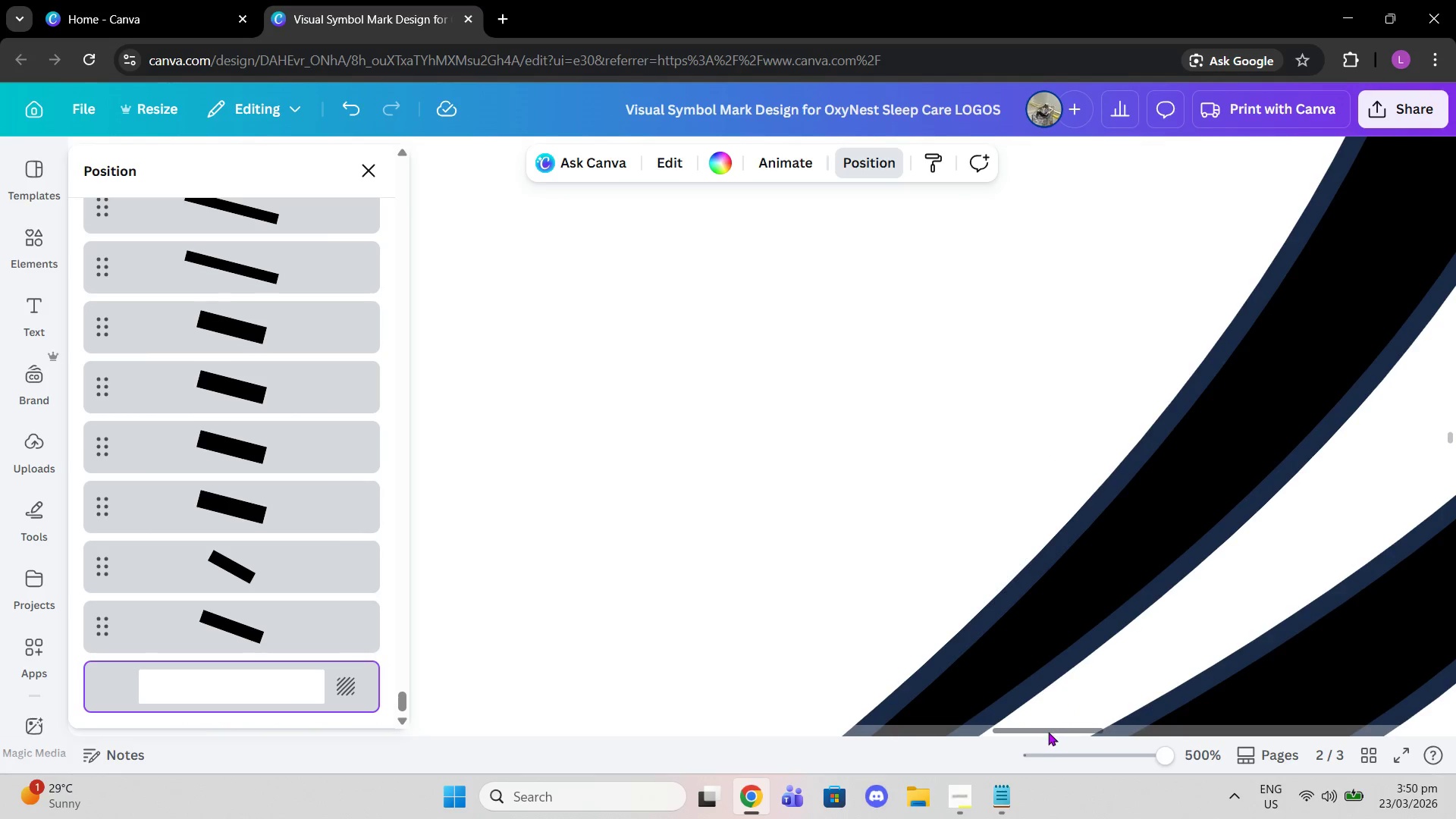 
left_click_drag(start_coordinate=[1044, 727], to_coordinate=[1130, 738])
 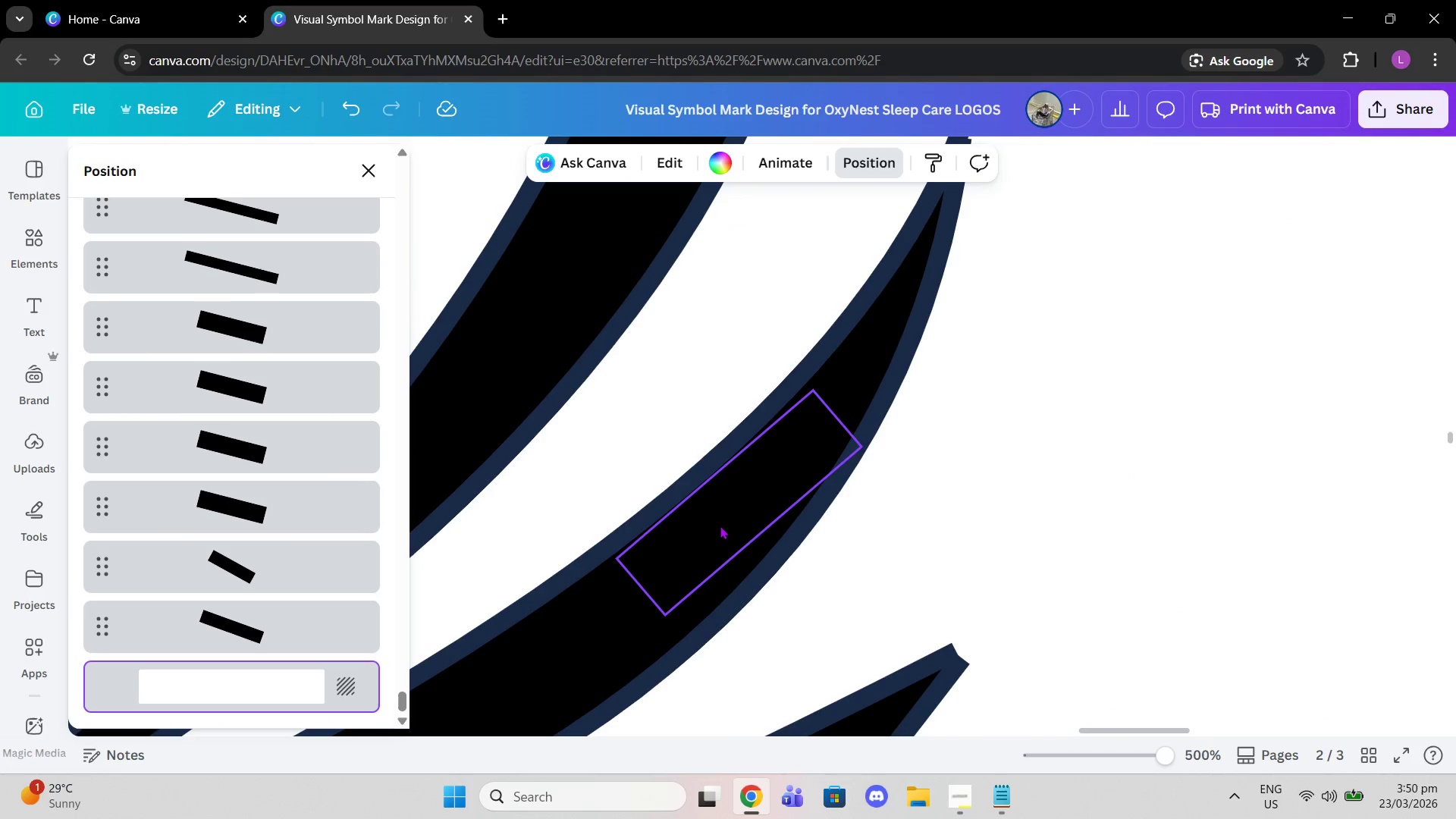 
left_click([714, 526])
 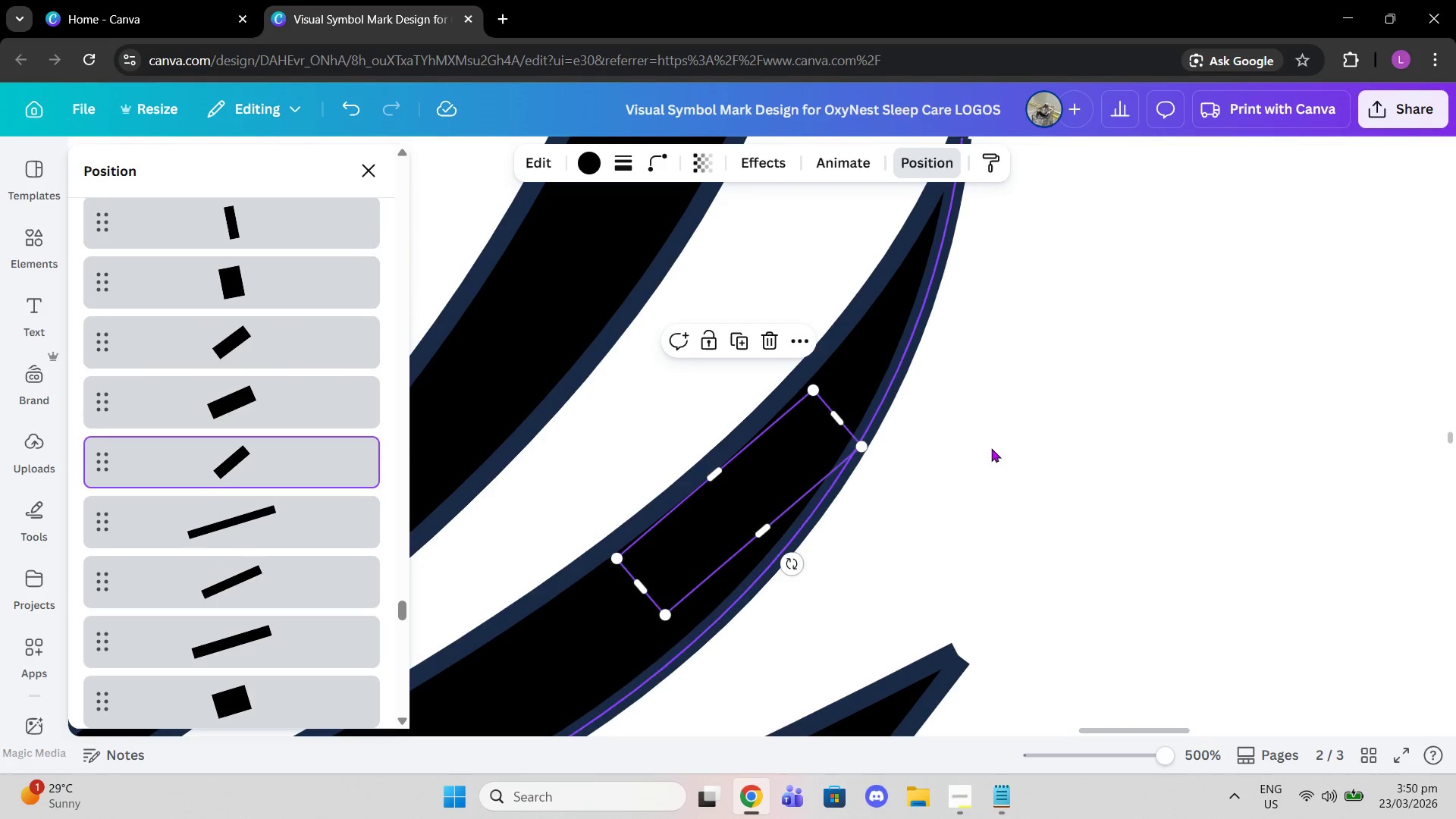 
left_click([991, 448])
 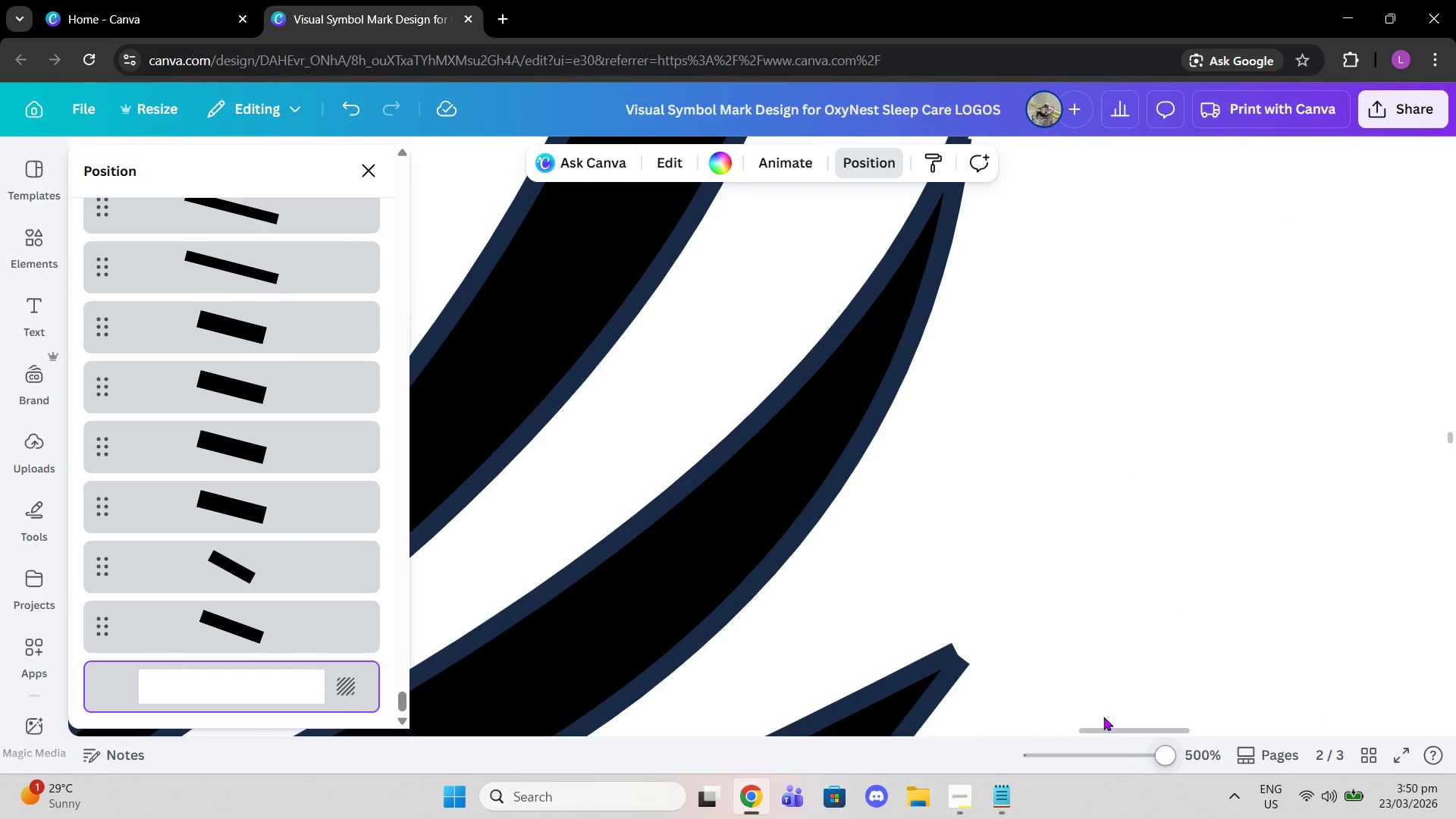 
scroll: coordinate [1062, 676], scroll_direction: down, amount: 3.0
 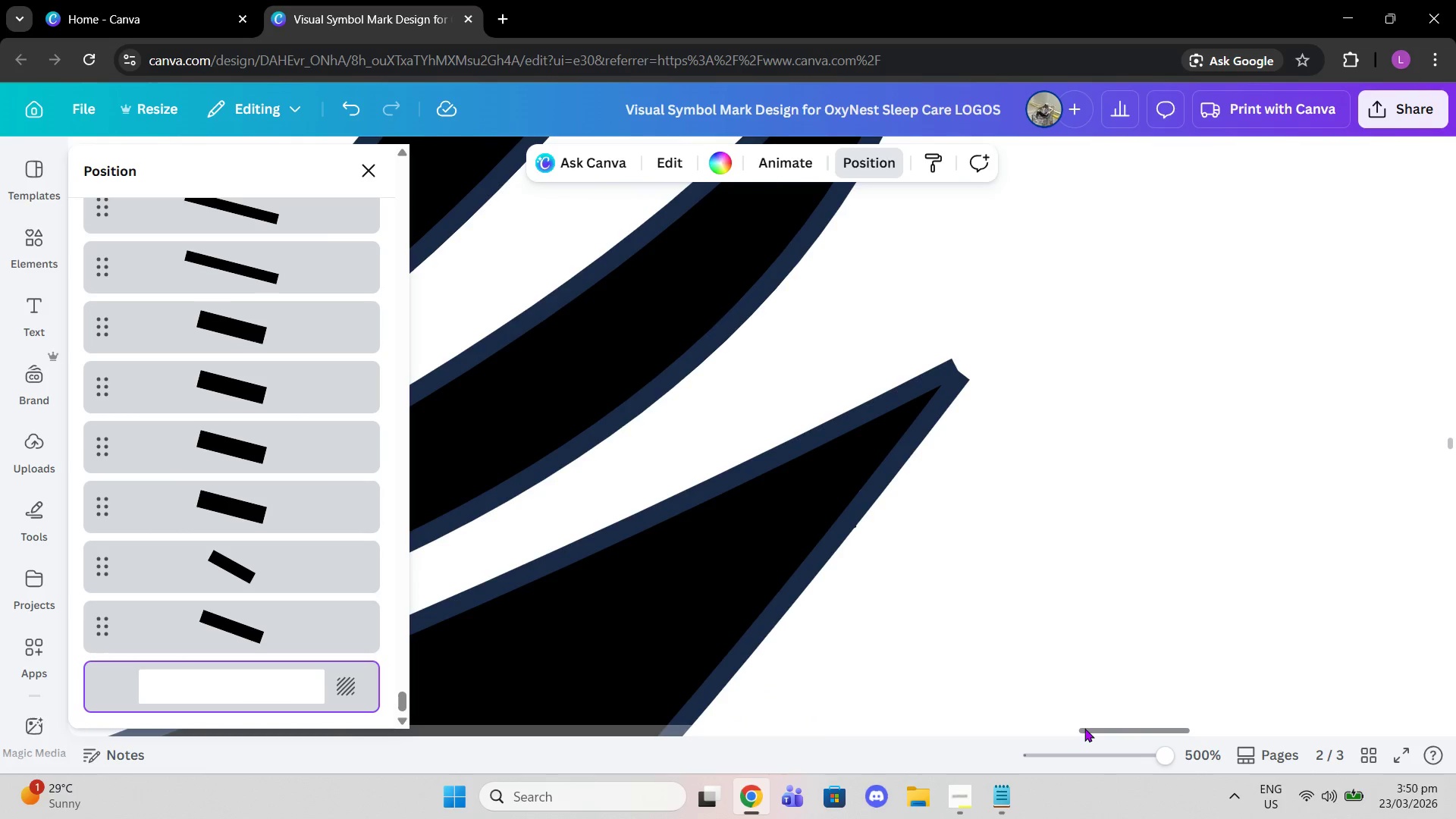 
left_click_drag(start_coordinate=[1087, 730], to_coordinate=[1043, 723])
 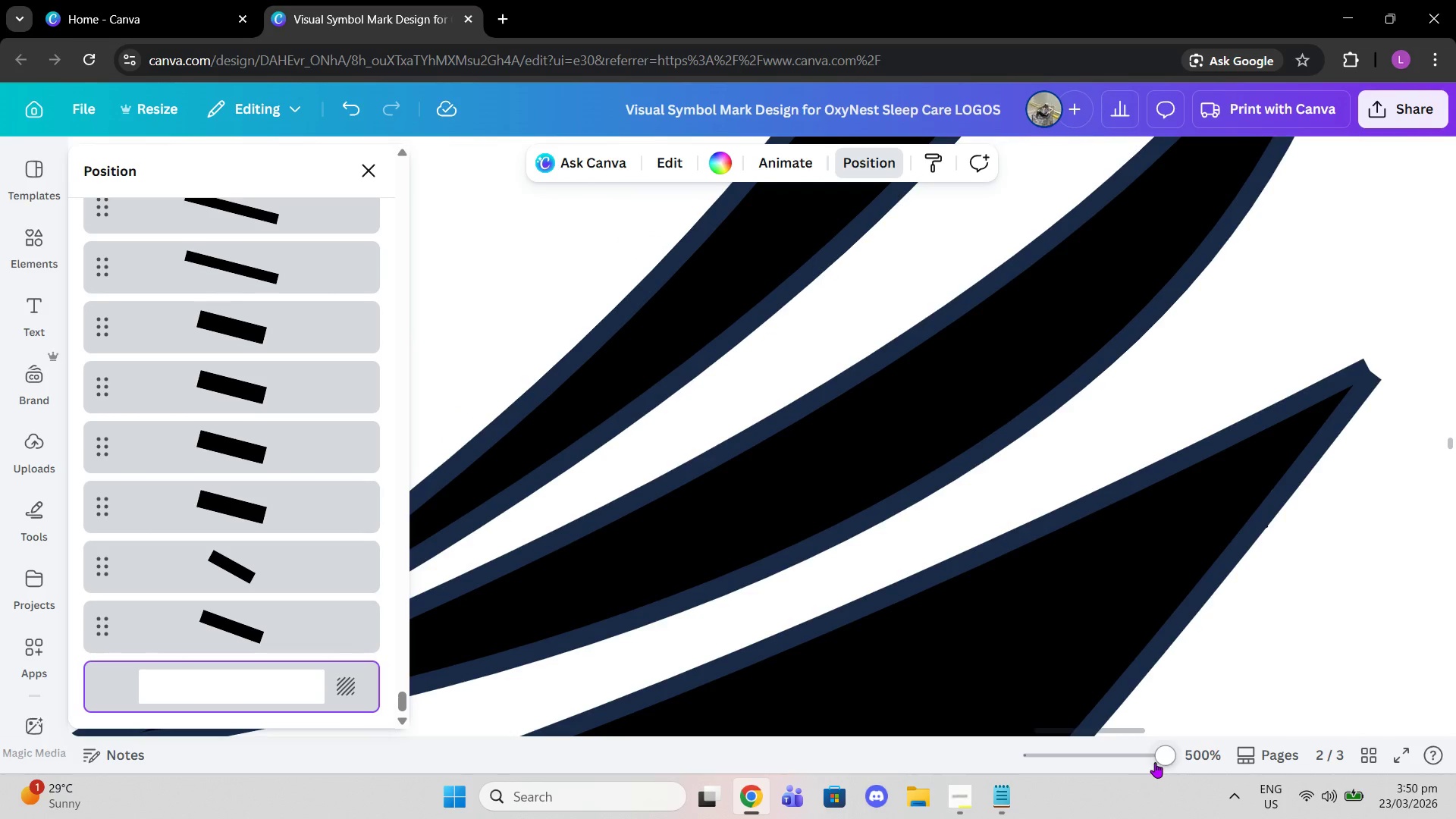 
left_click_drag(start_coordinate=[1154, 759], to_coordinate=[1102, 757])
 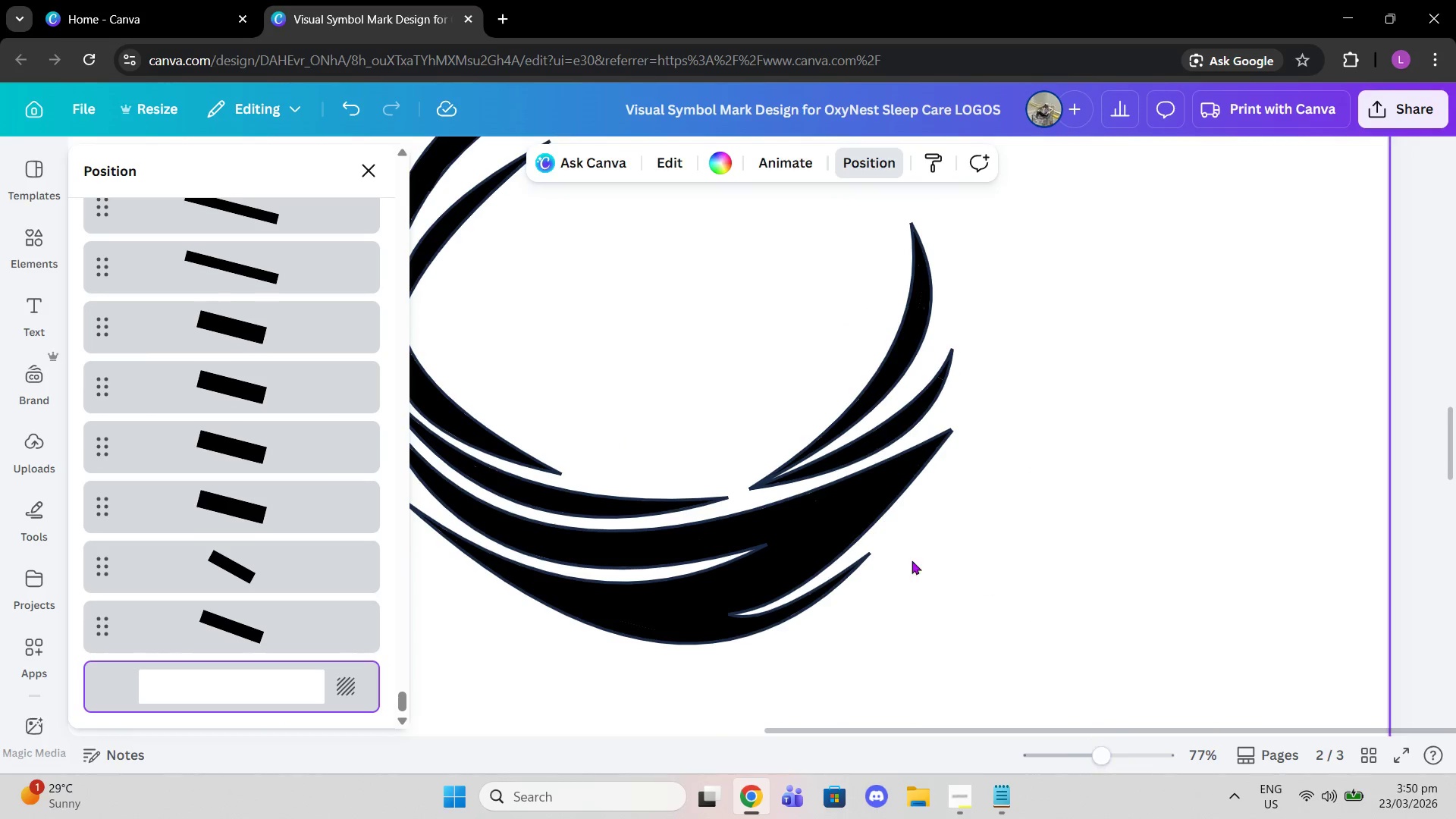 
scroll: coordinate [883, 557], scroll_direction: up, amount: 3.0
 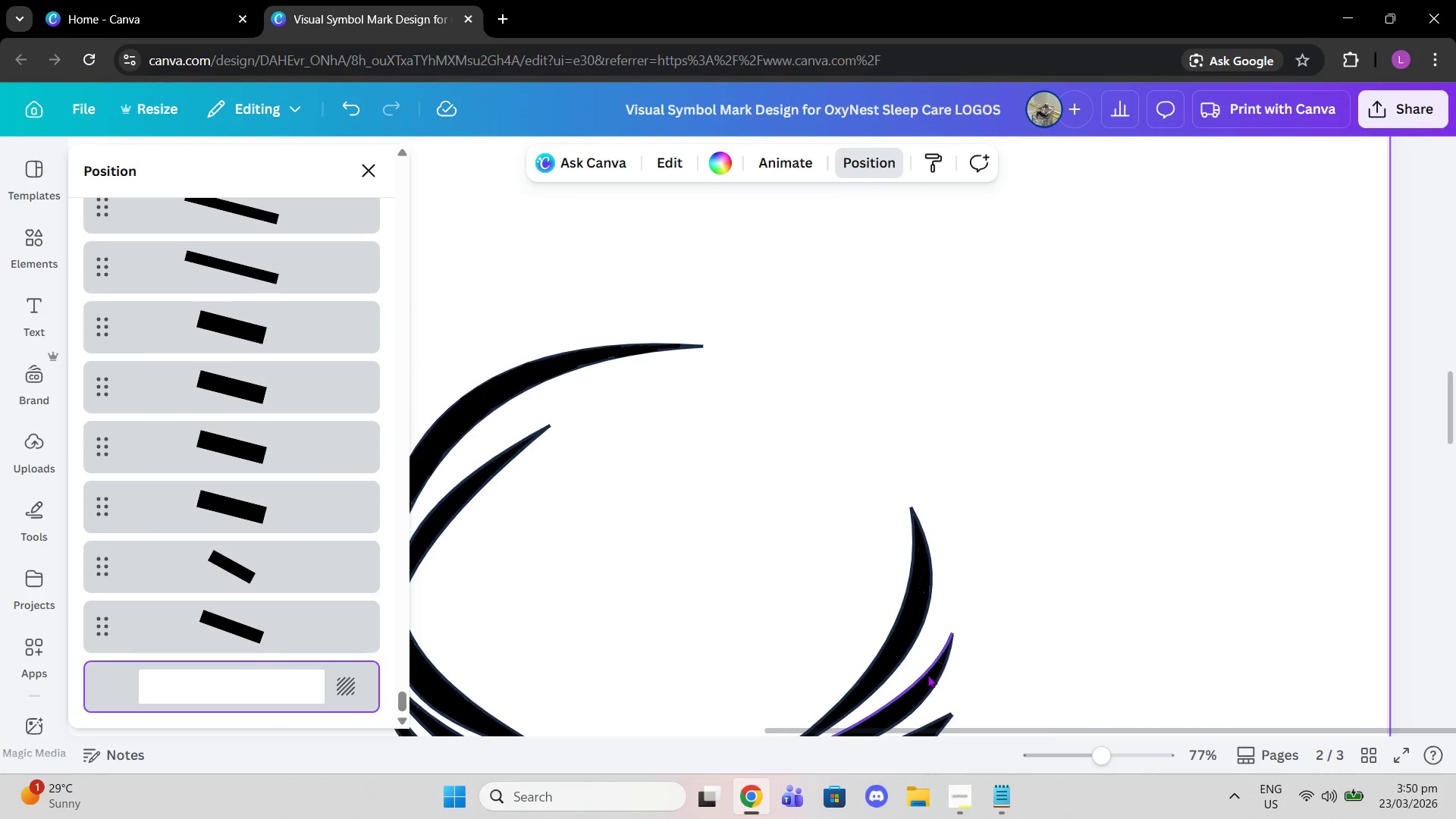 
left_click([714, 526])
 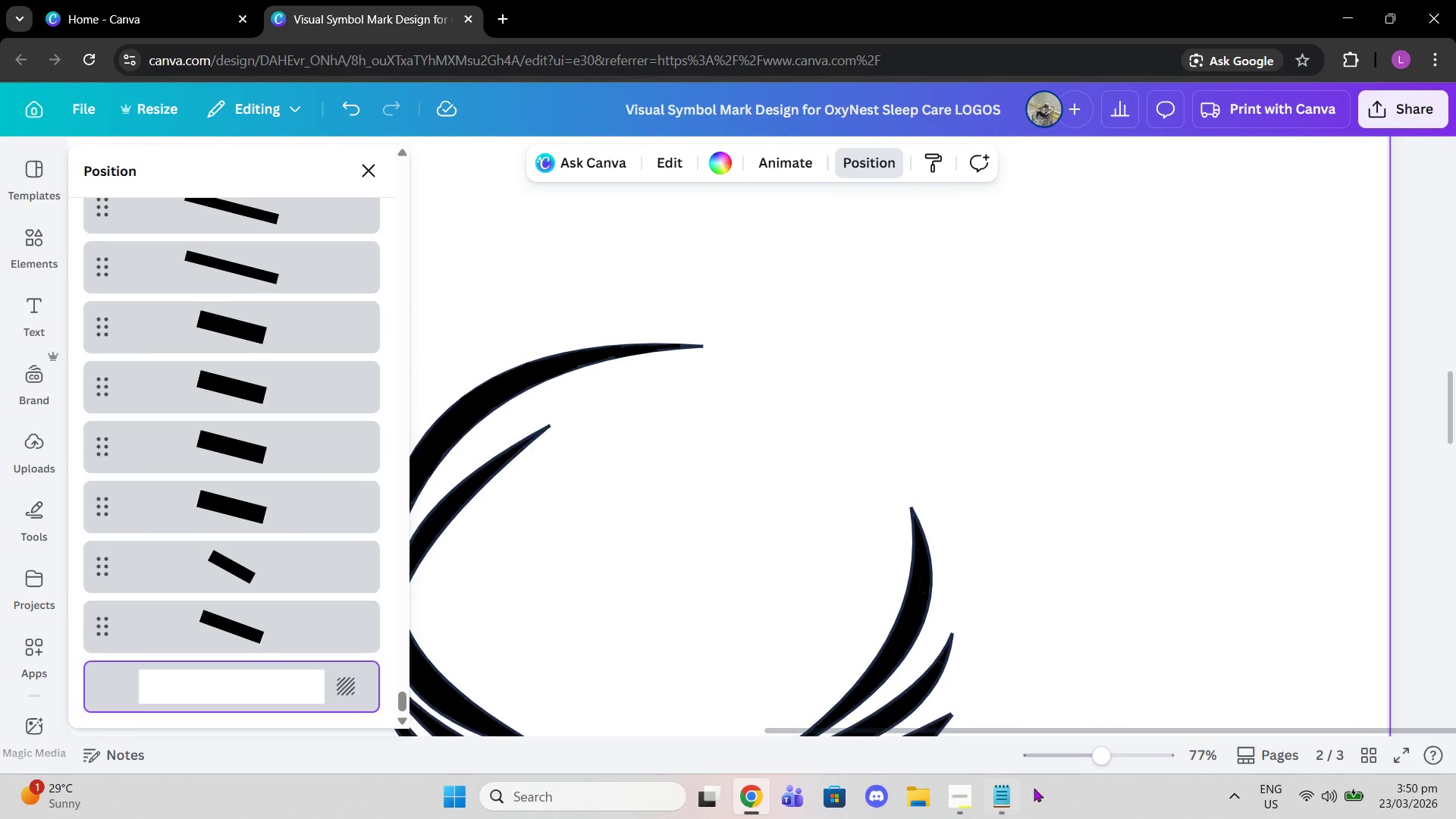 
left_click_drag(start_coordinate=[1109, 764], to_coordinate=[1158, 773])
 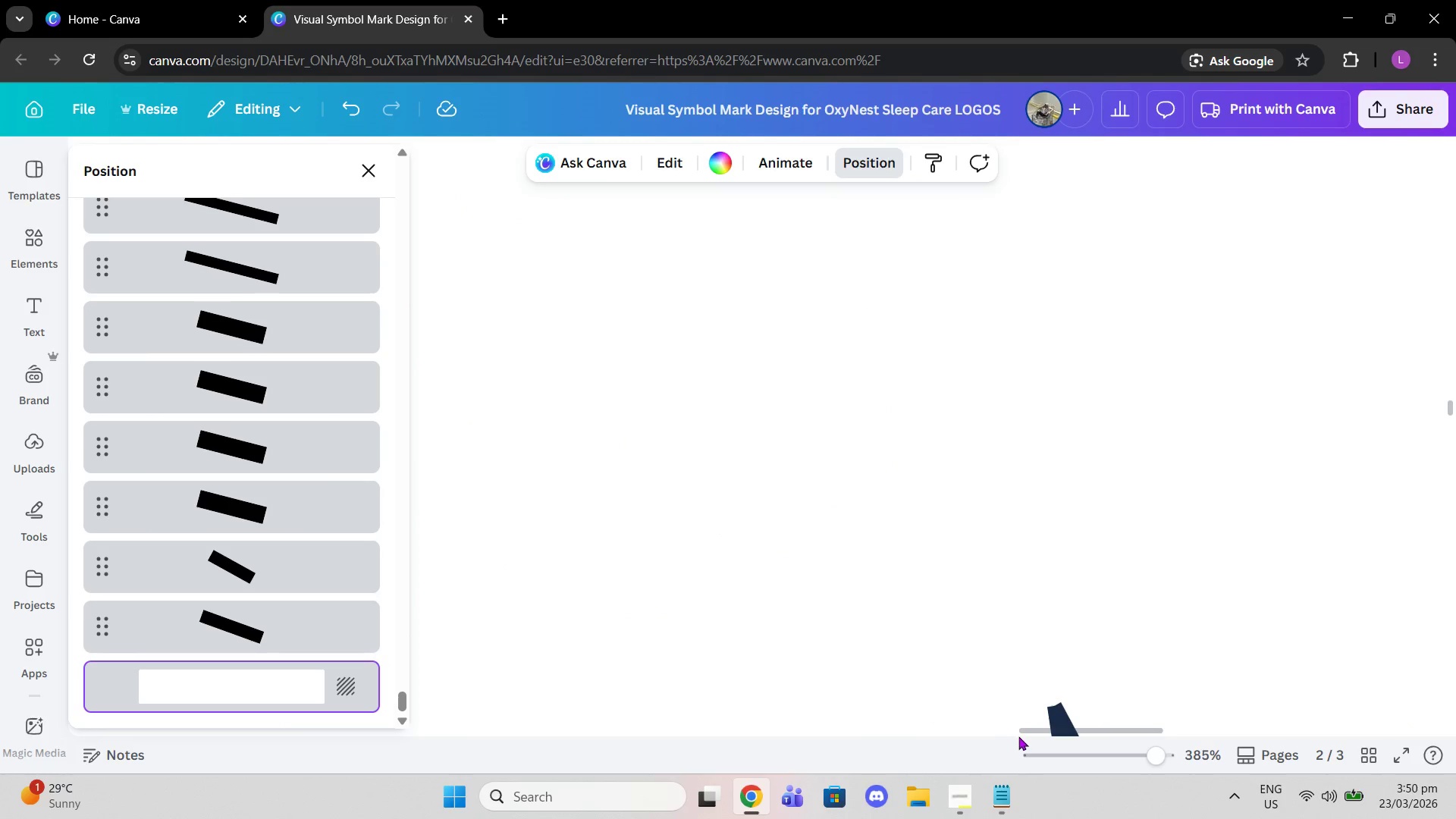 
left_click_drag(start_coordinate=[1031, 733], to_coordinate=[752, 706])
 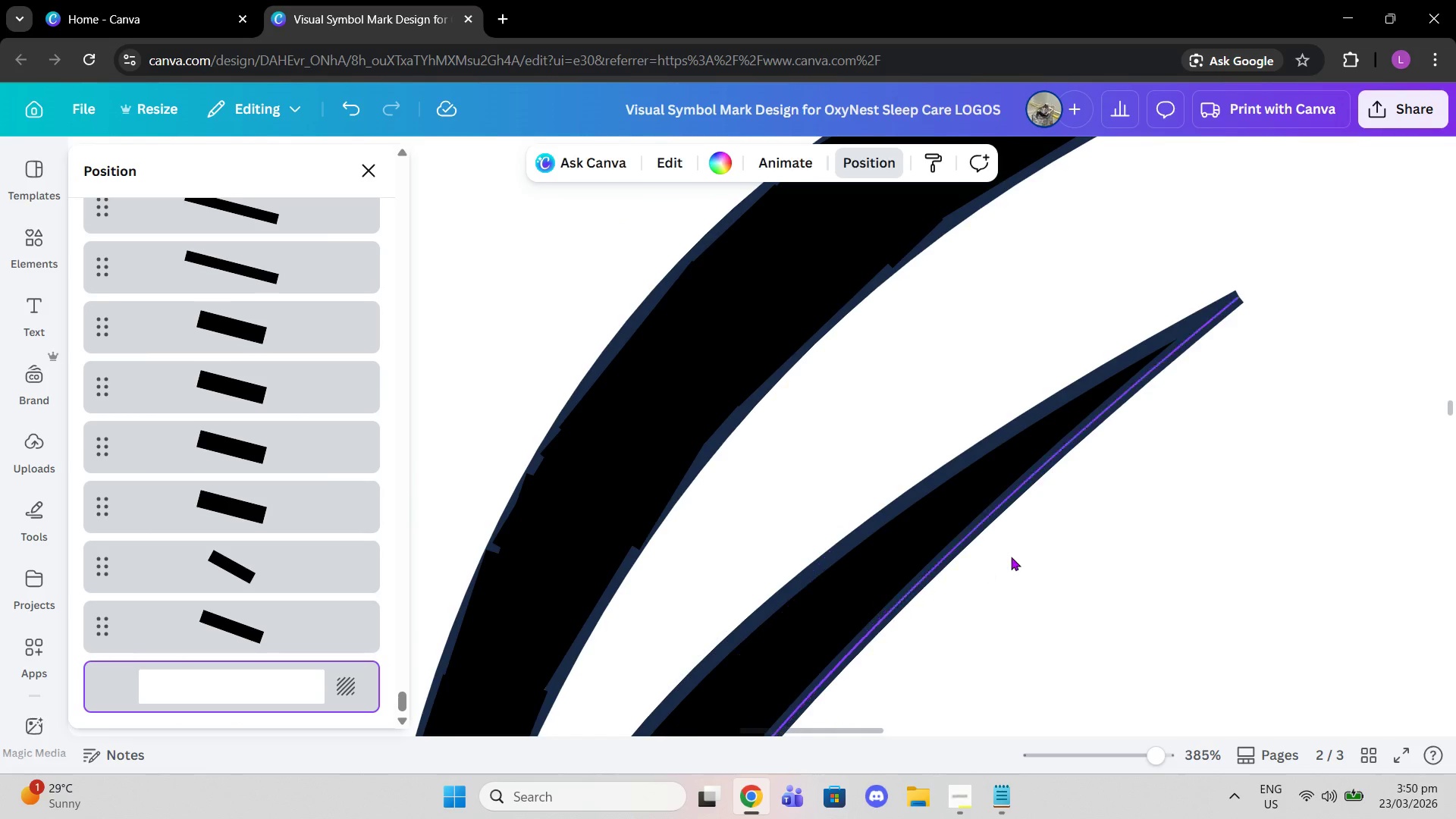 
scroll: coordinate [1011, 557], scroll_direction: up, amount: 2.0
 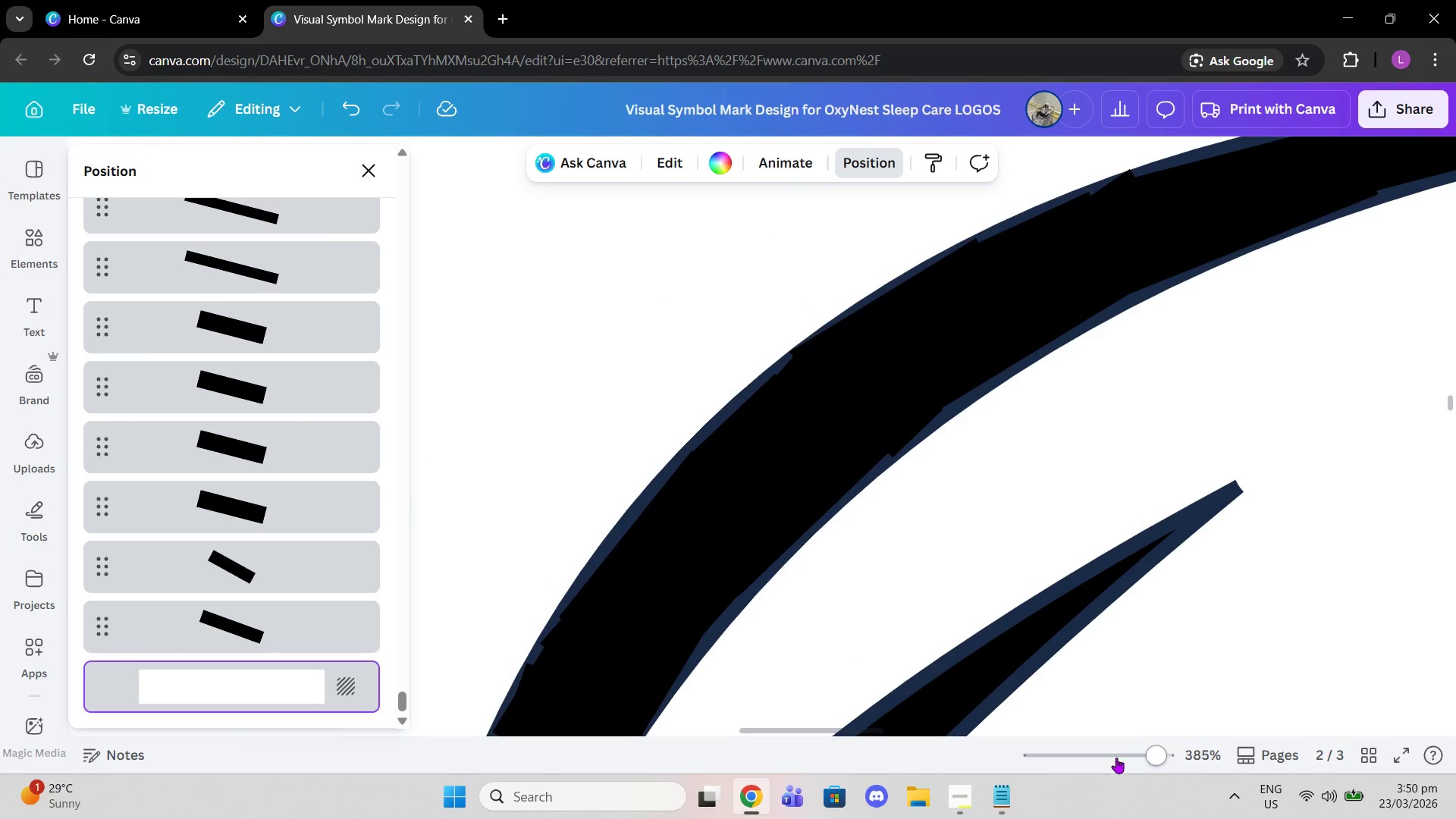 
left_click_drag(start_coordinate=[1124, 761], to_coordinate=[1100, 761])
 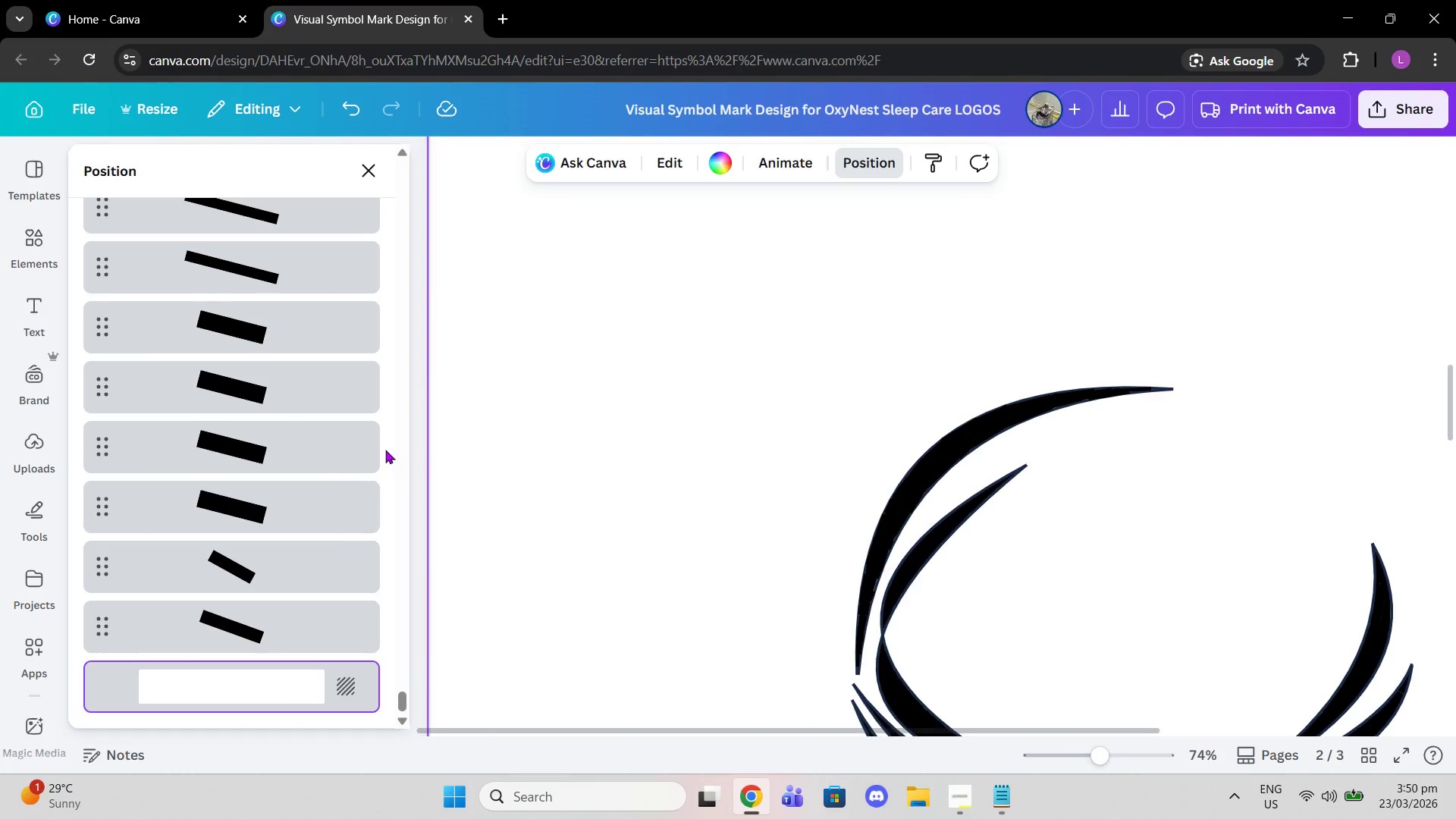 
scroll: coordinate [370, 442], scroll_direction: up, amount: 35.0
 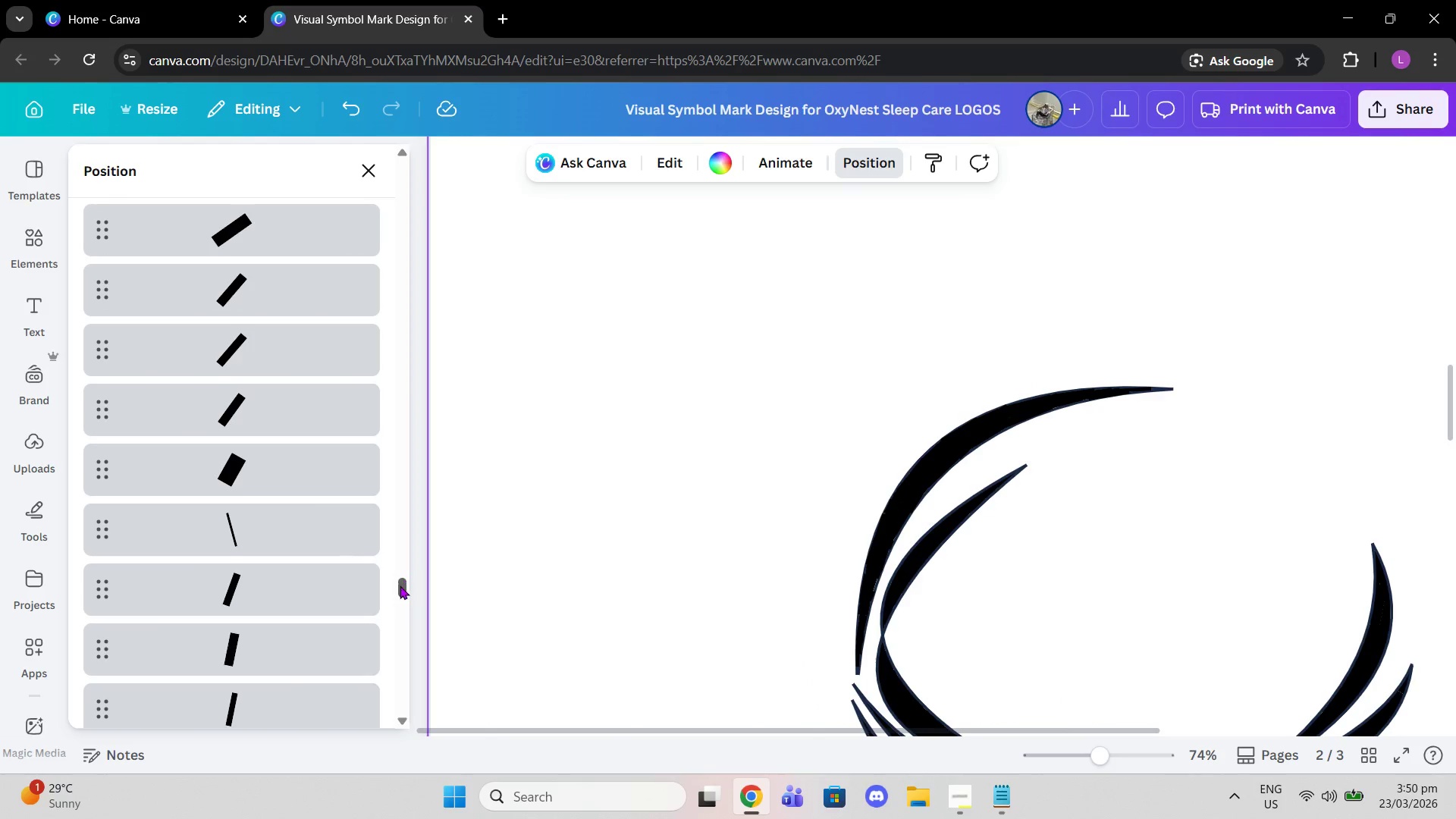 
left_click_drag(start_coordinate=[400, 586], to_coordinate=[388, 152])
 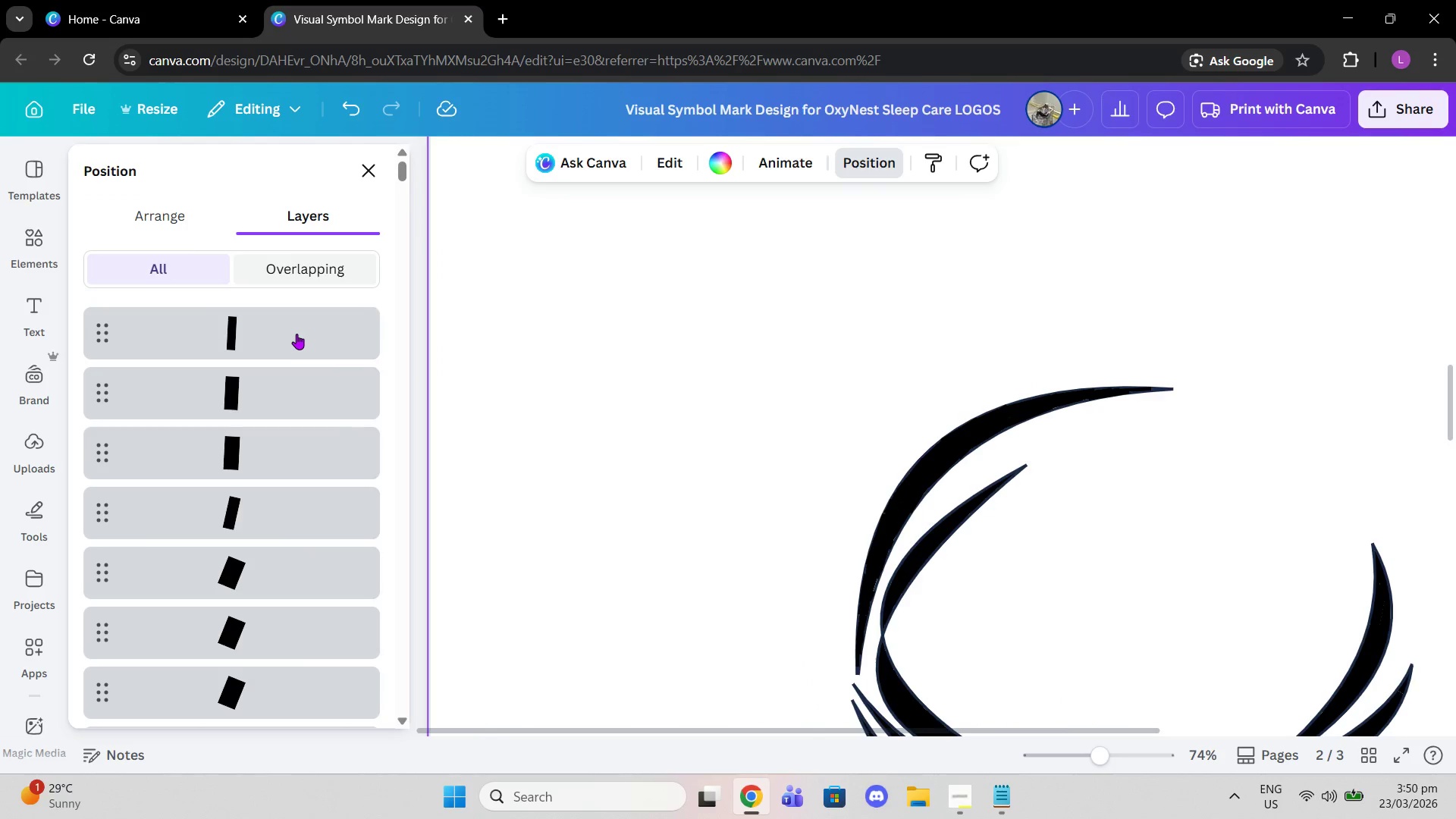 
left_click([297, 333])
 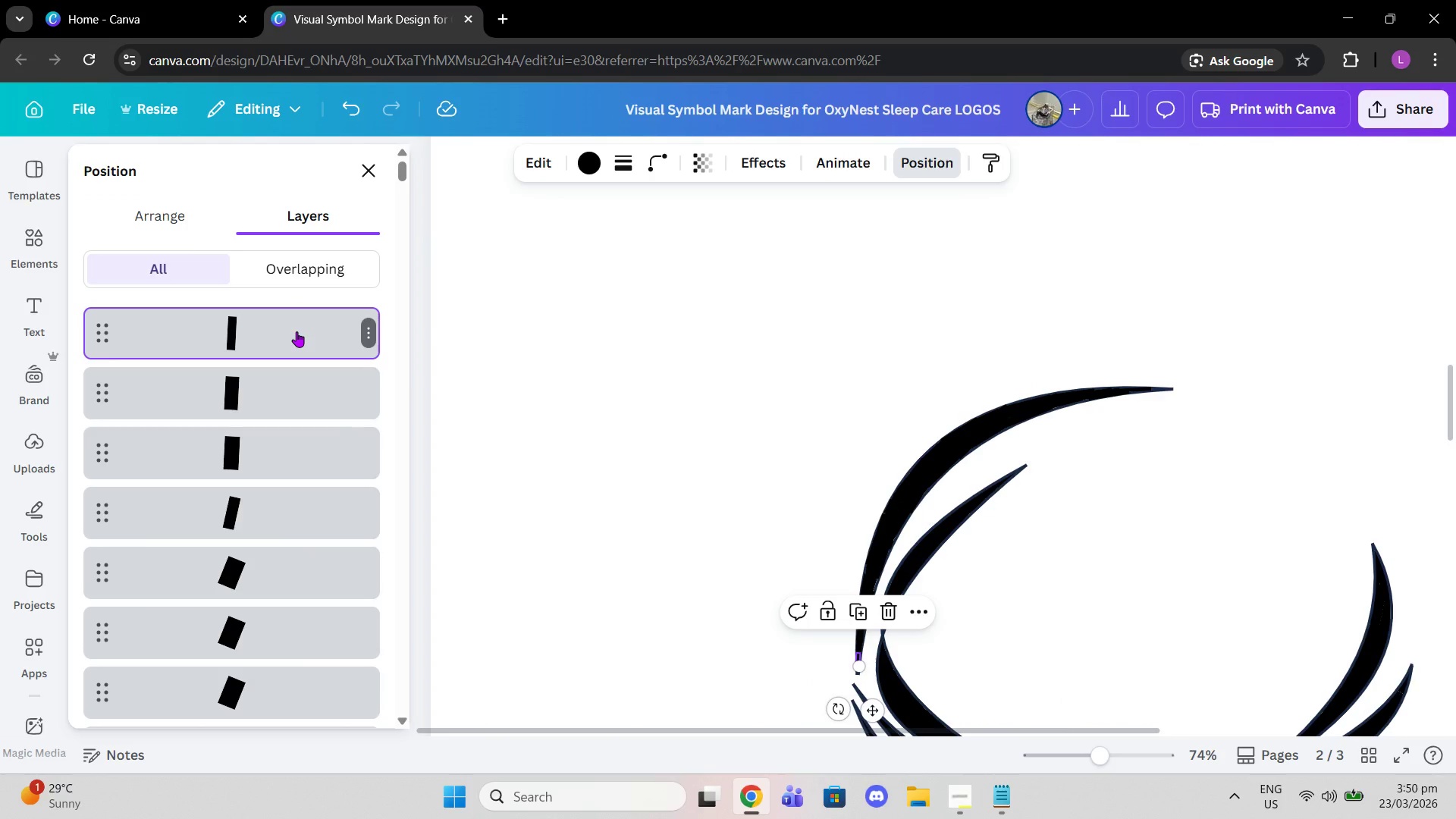 
key(Alt+Control+BracketLeft)
 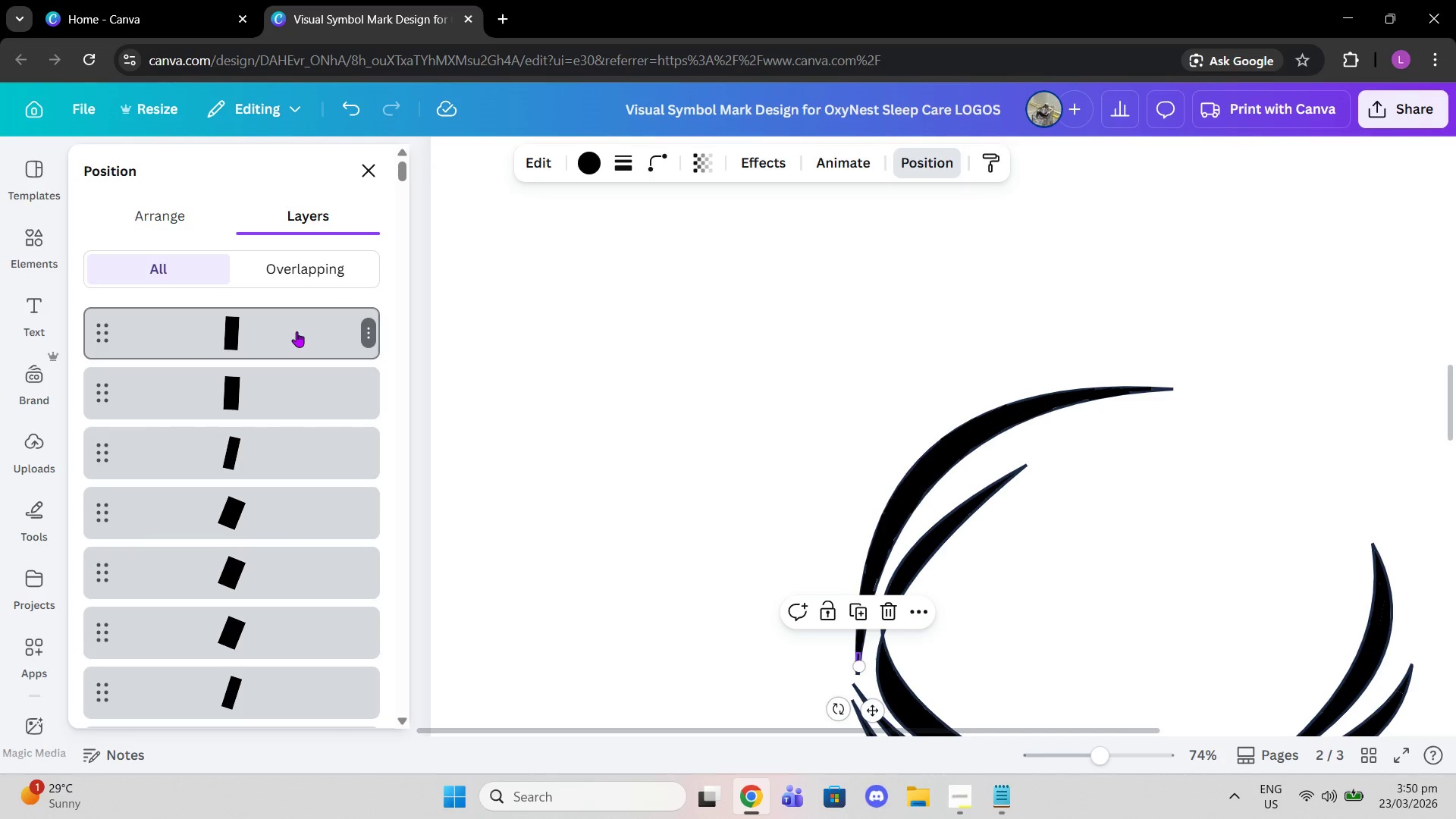 
left_click([297, 331])
 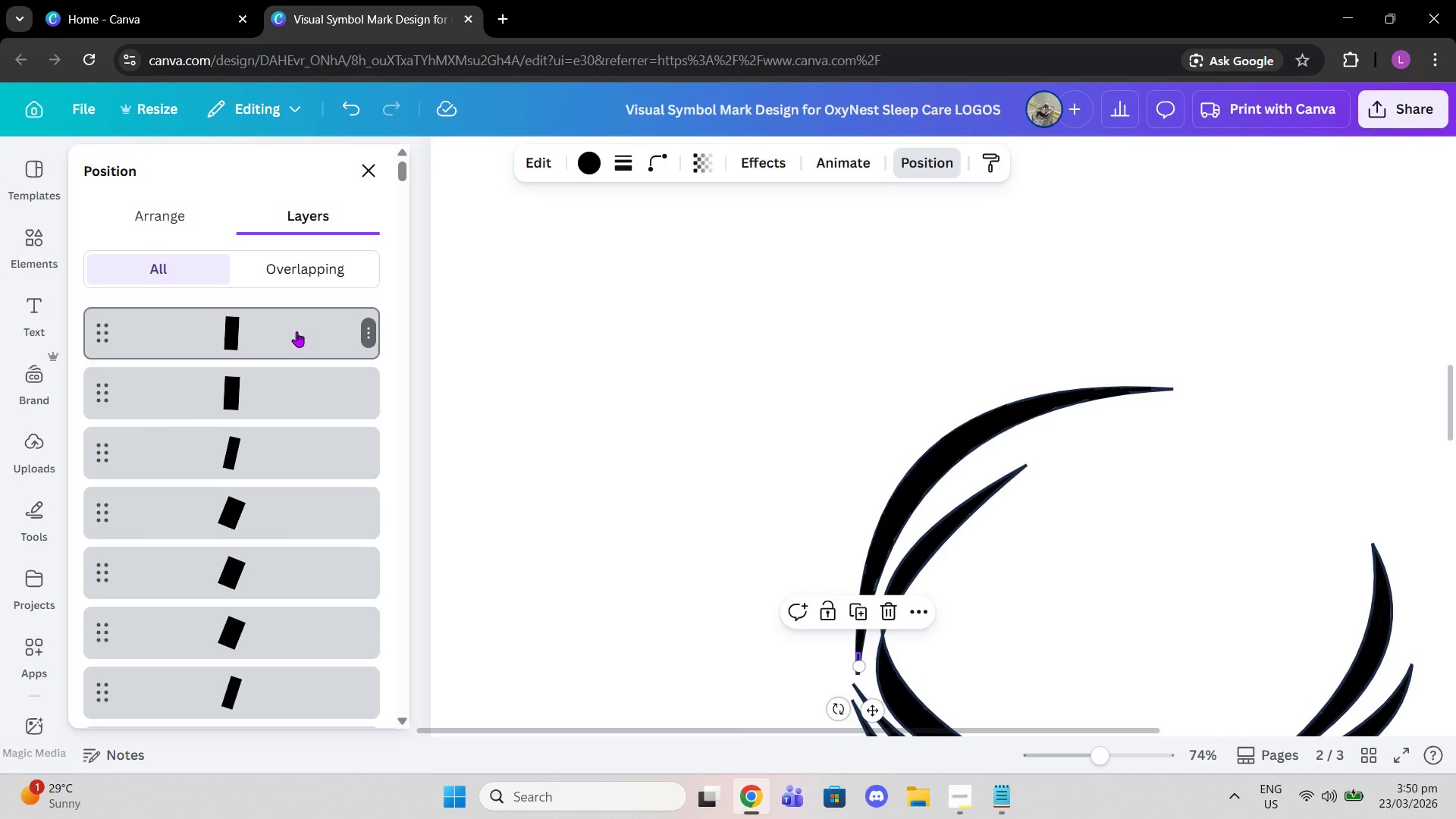 
key(Alt+Control+BracketLeft)
 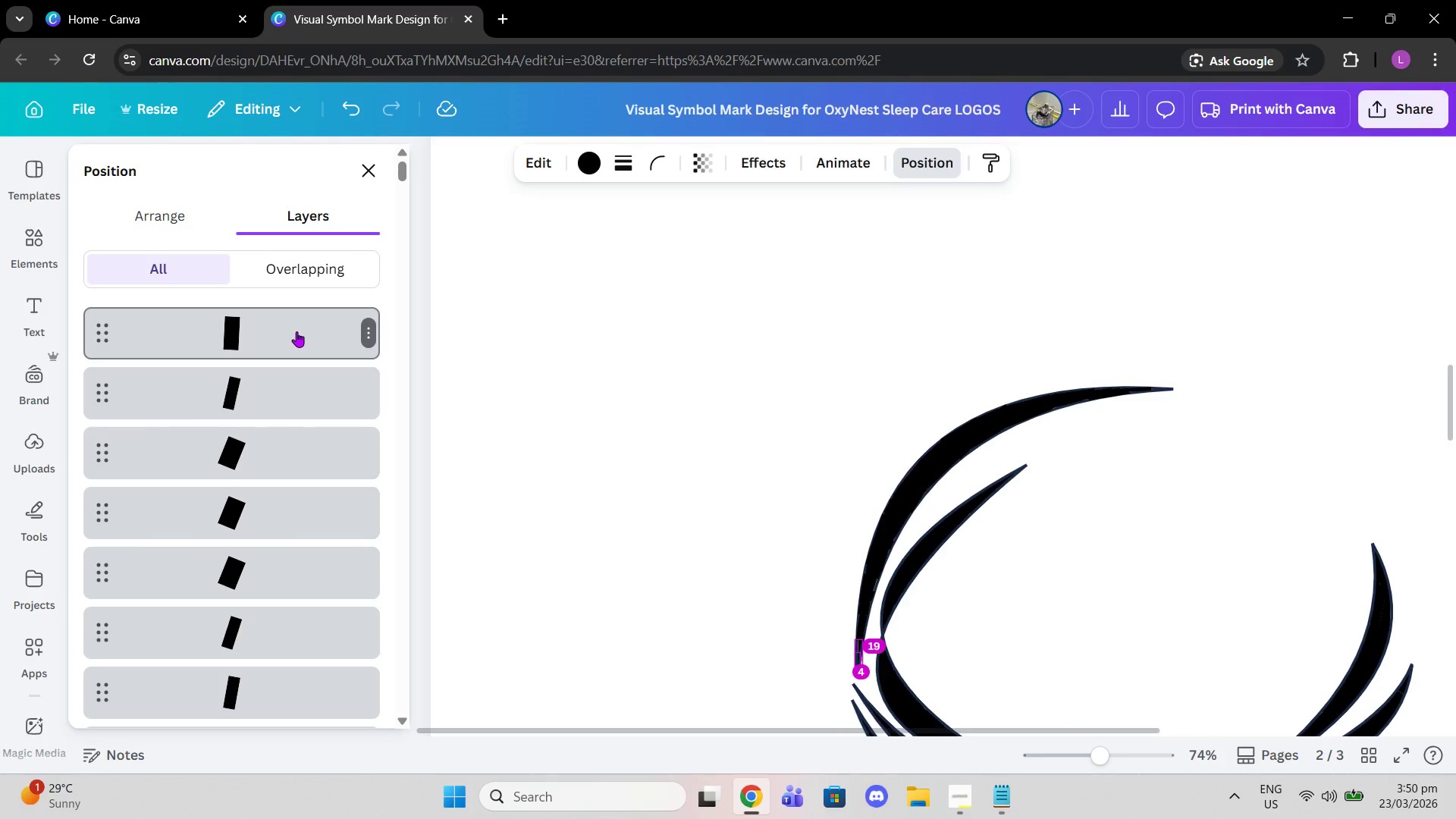 
left_click([297, 331])
 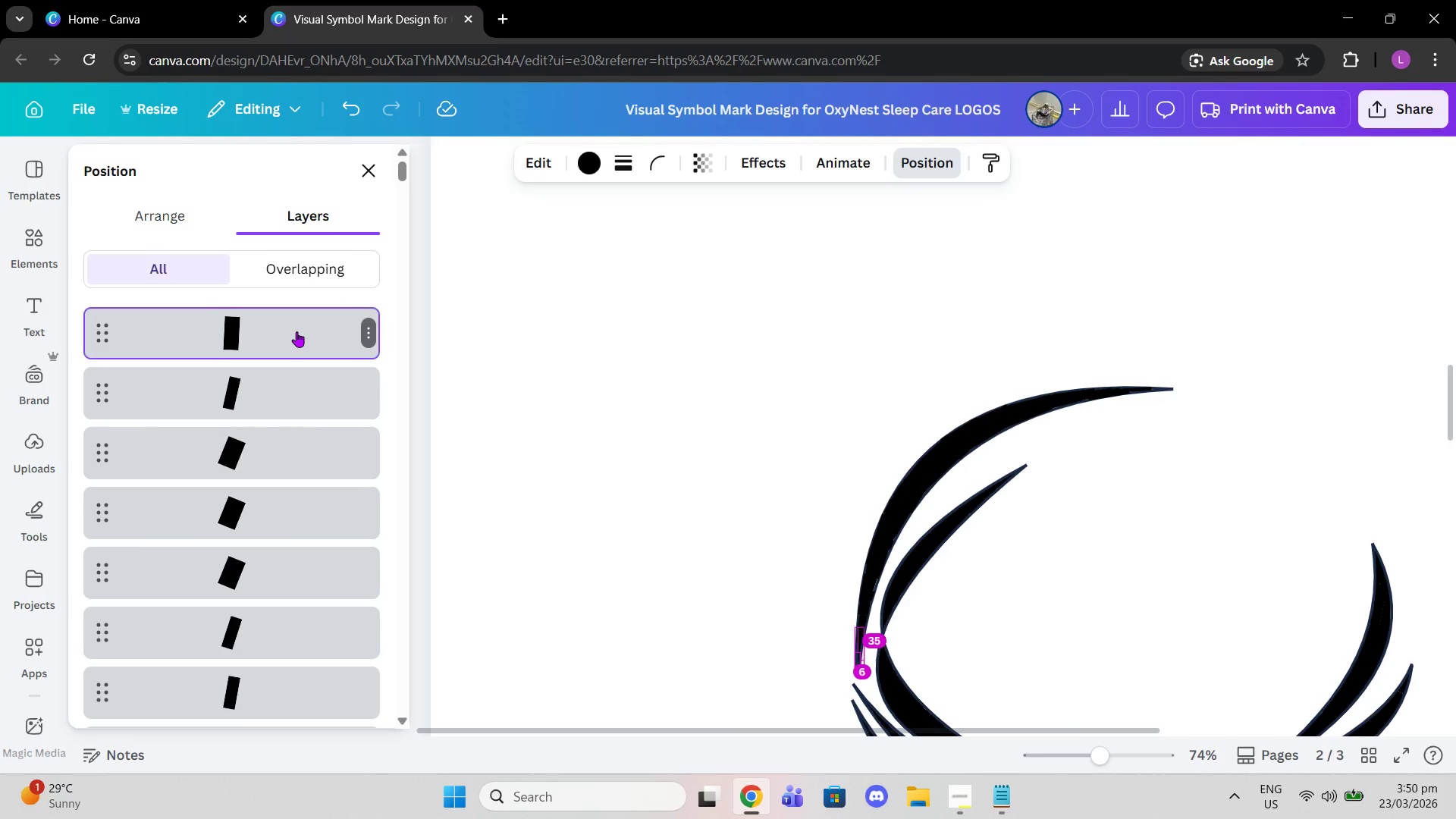 
key(Alt+Control+BracketLeft)
 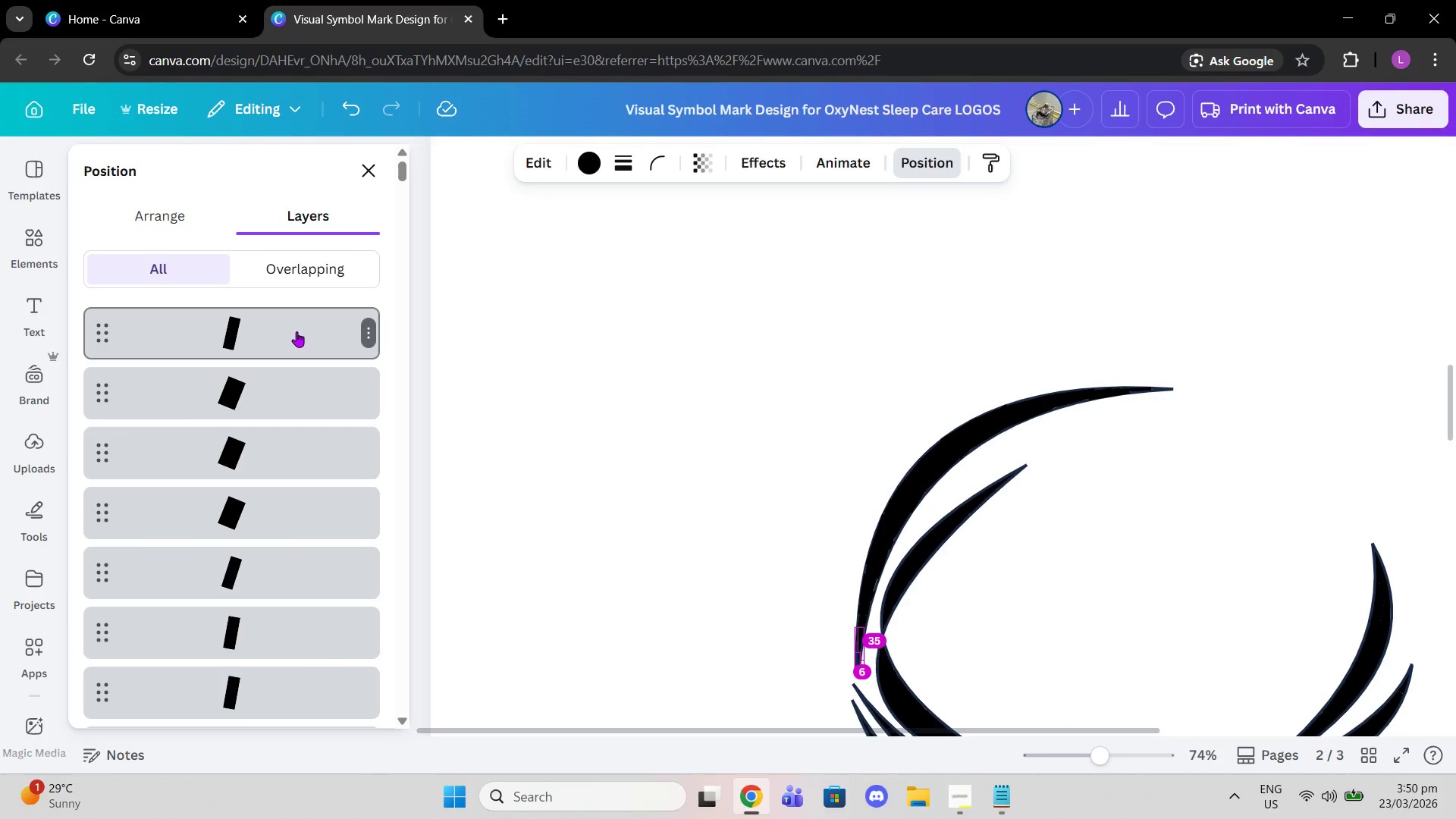 
left_click([297, 331])
 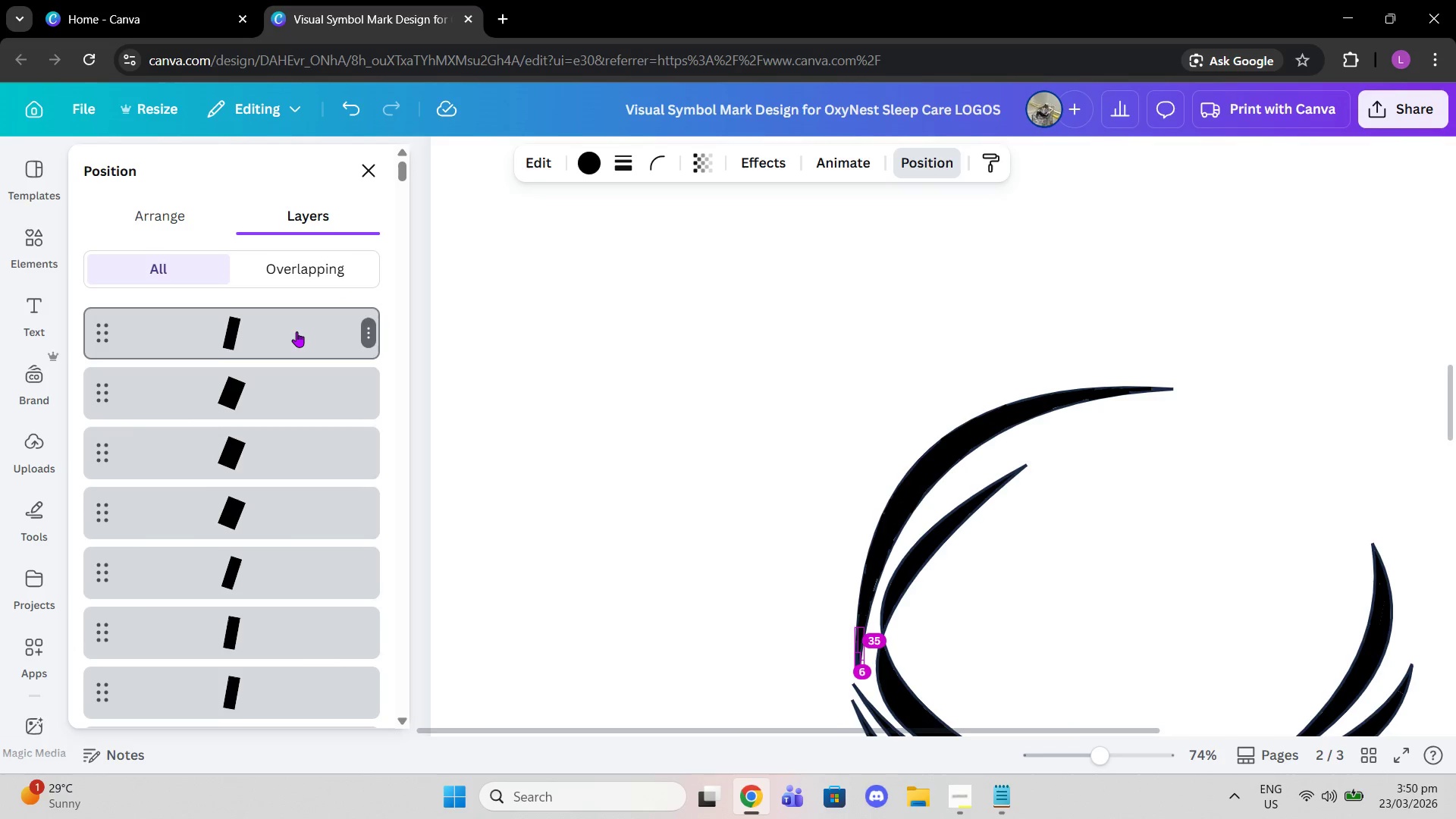 
key(Alt+Control+BracketLeft)
 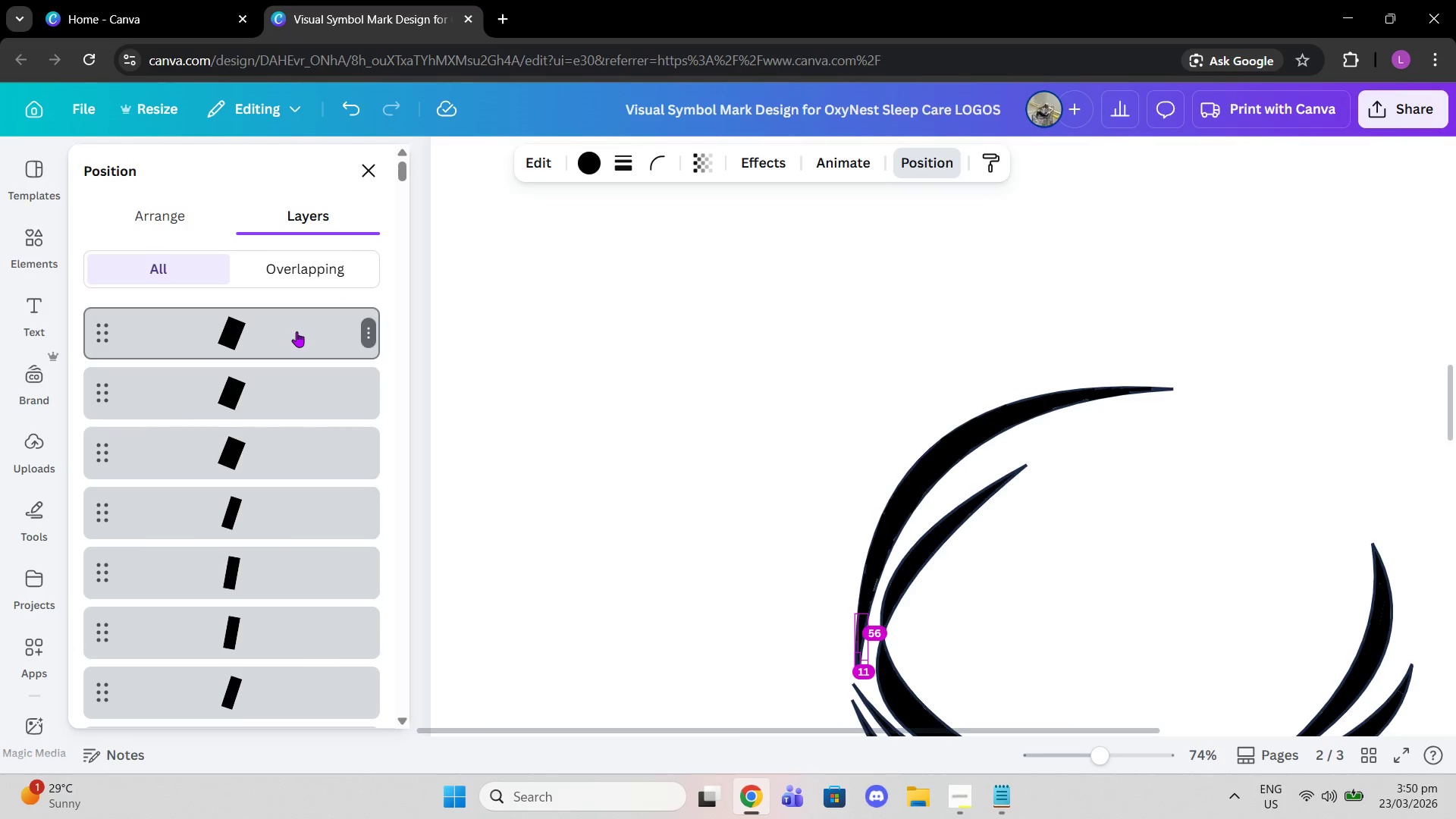 
left_click([297, 331])
 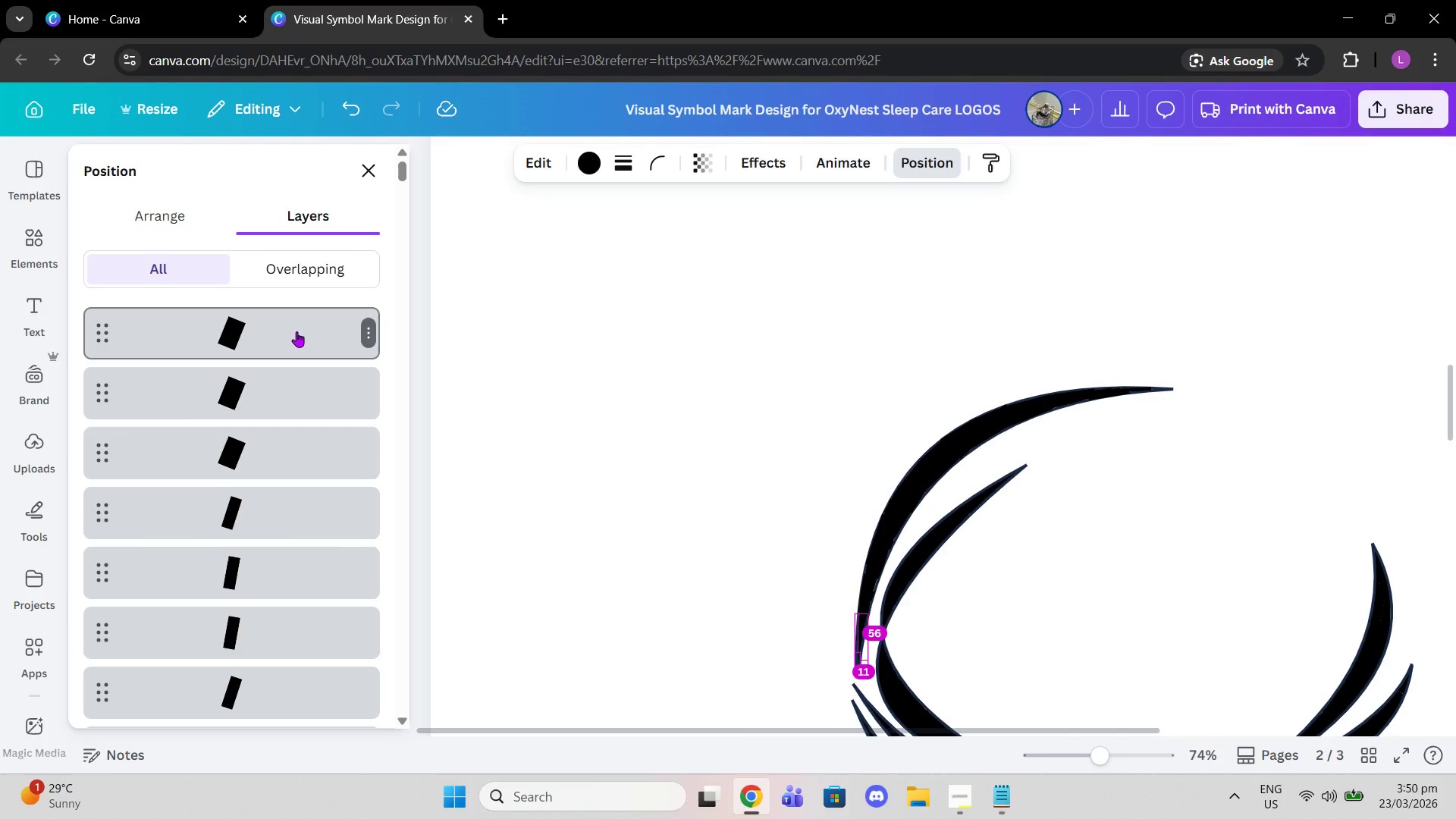 
key(Alt+Control+BracketLeft)
 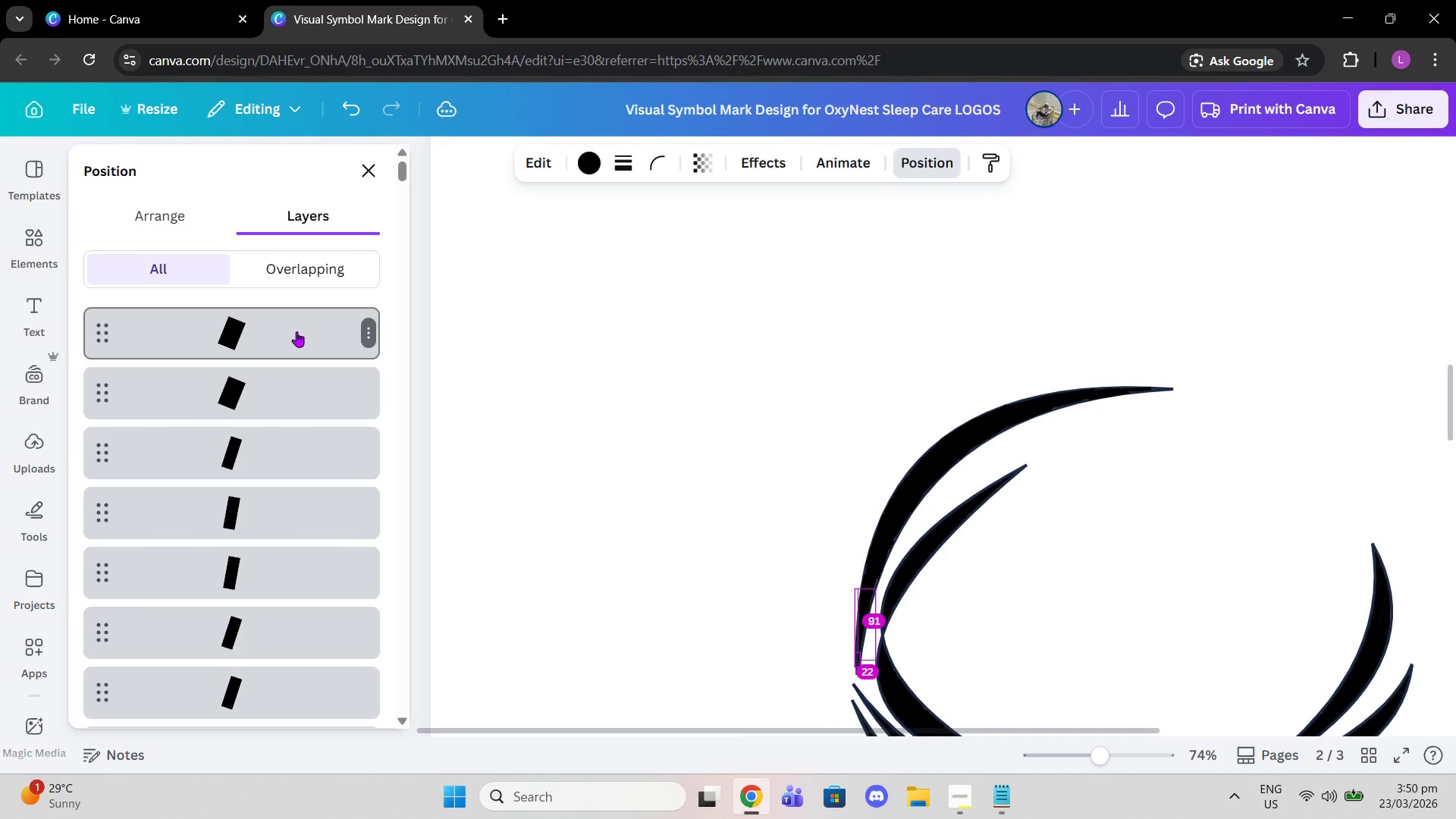 
left_click([297, 331])
 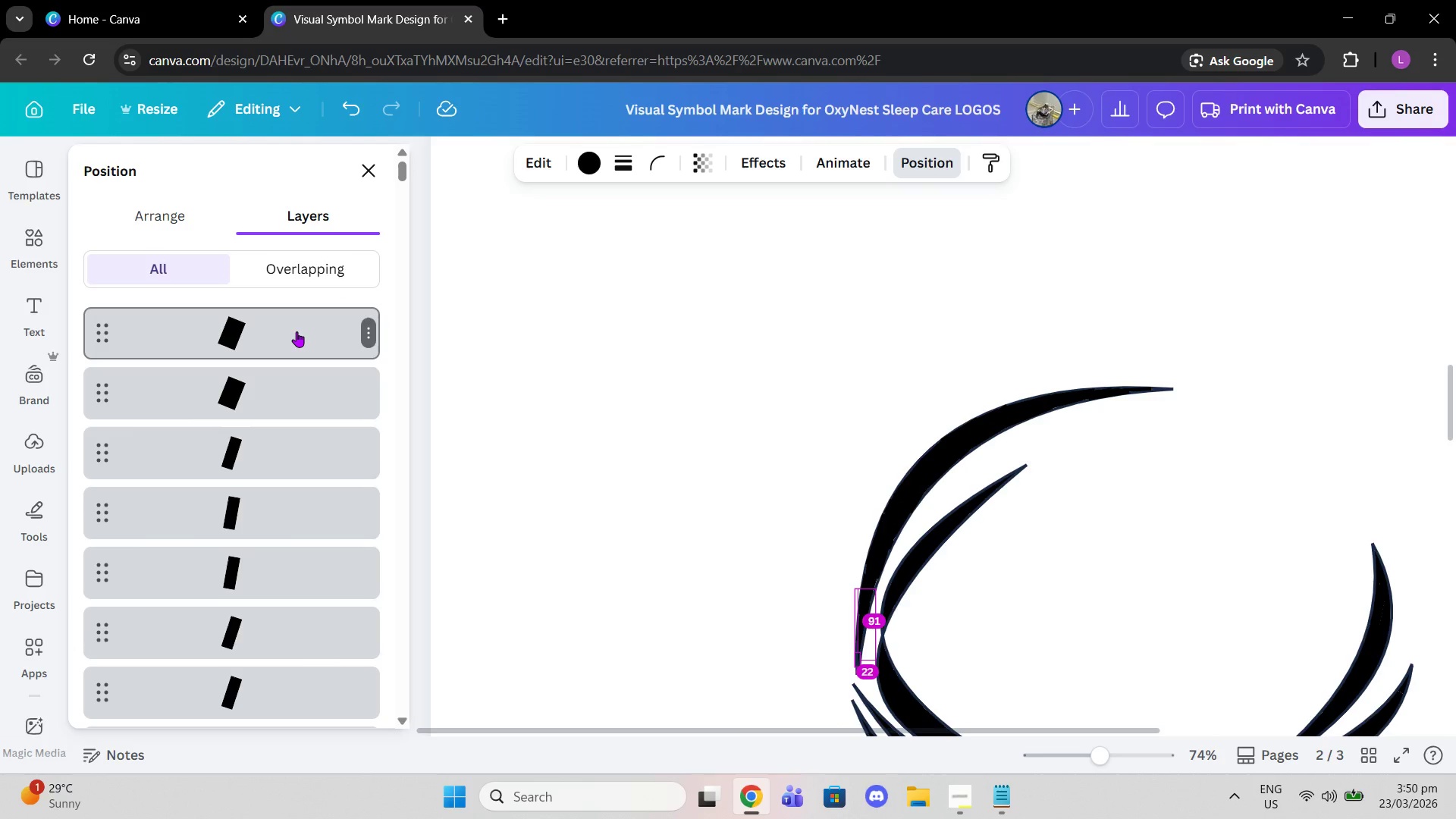 
key(Alt+Control+BracketLeft)
 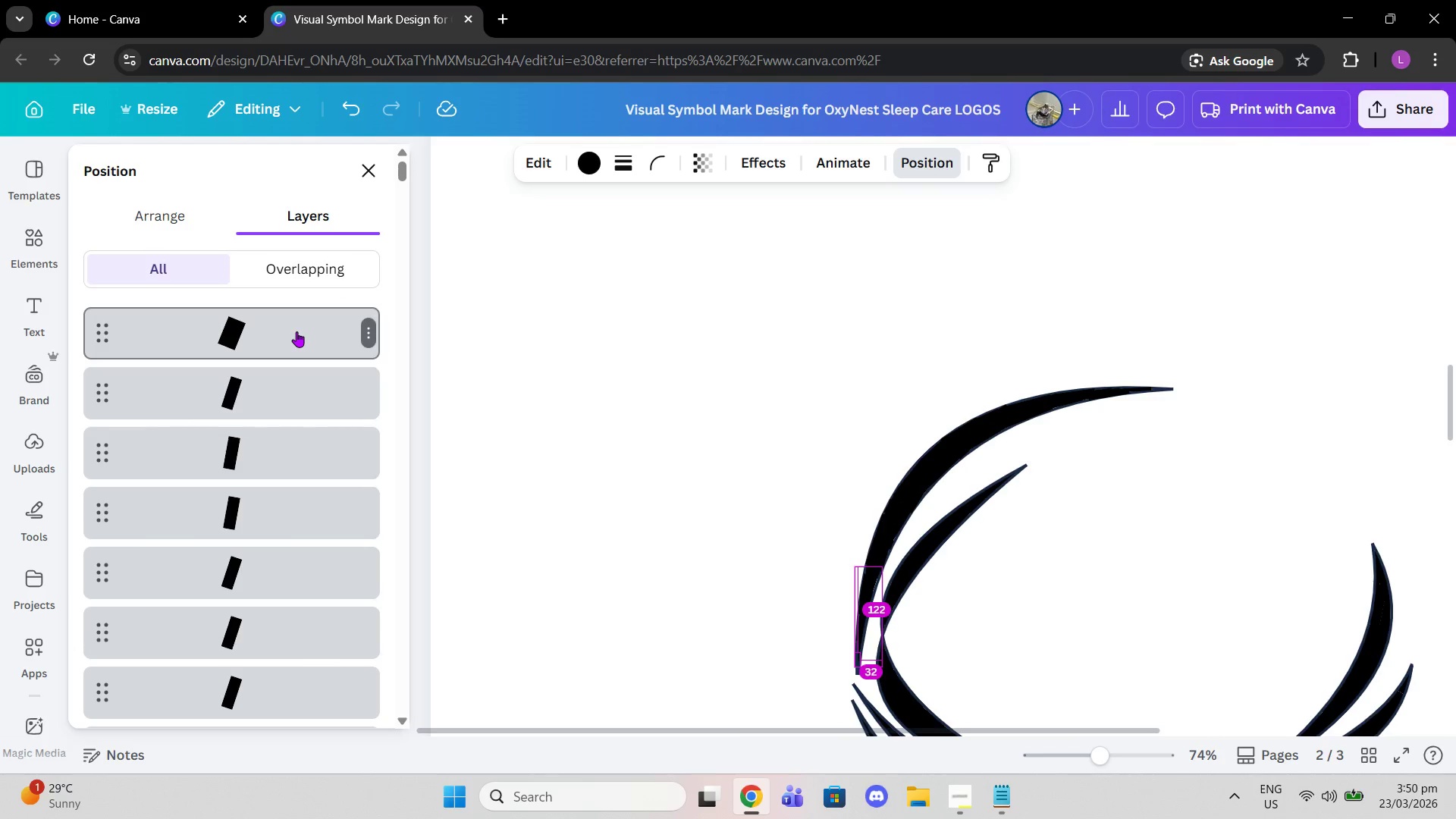 
left_click([297, 331])
 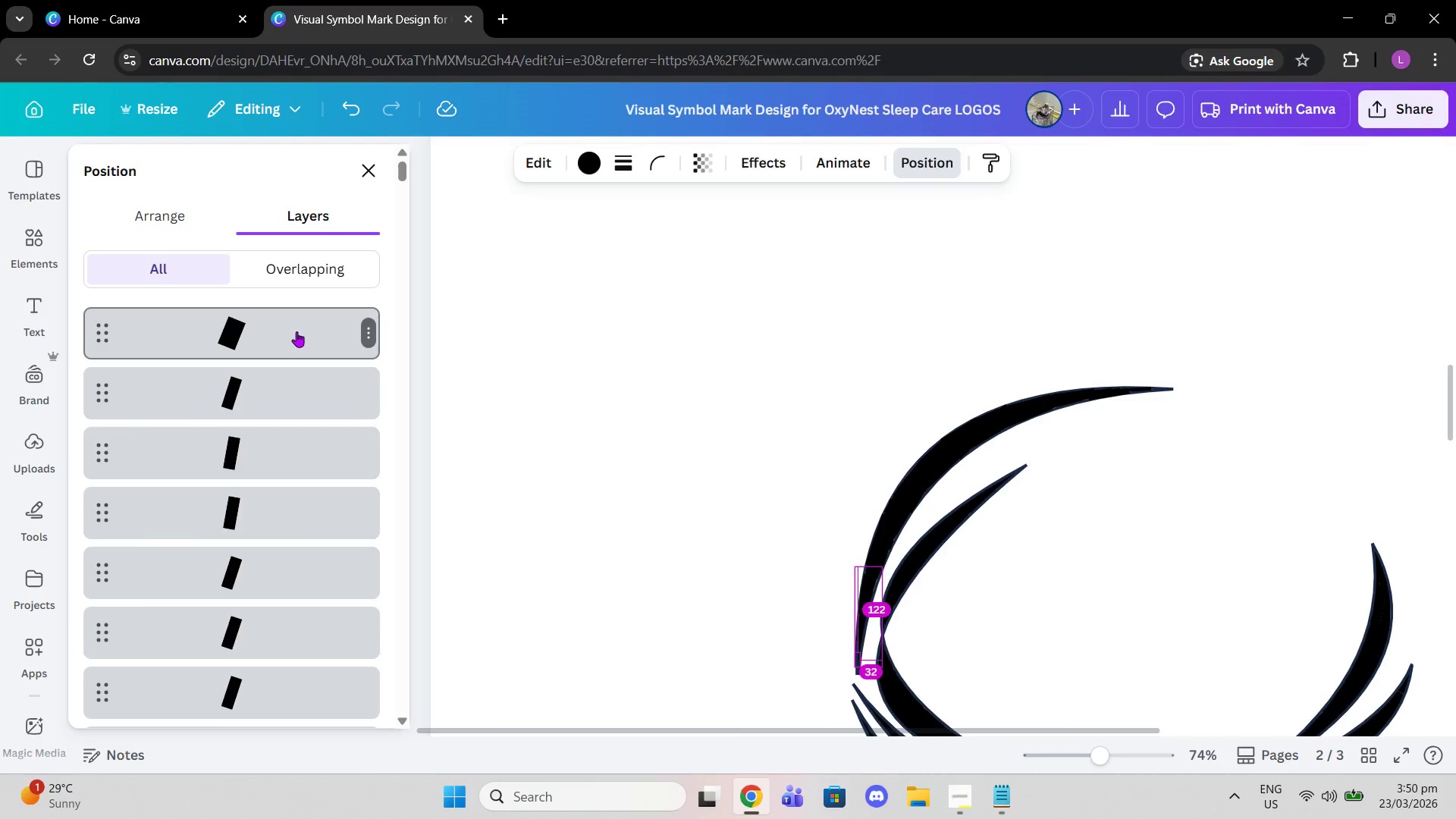 
key(Alt+Control+BracketLeft)
 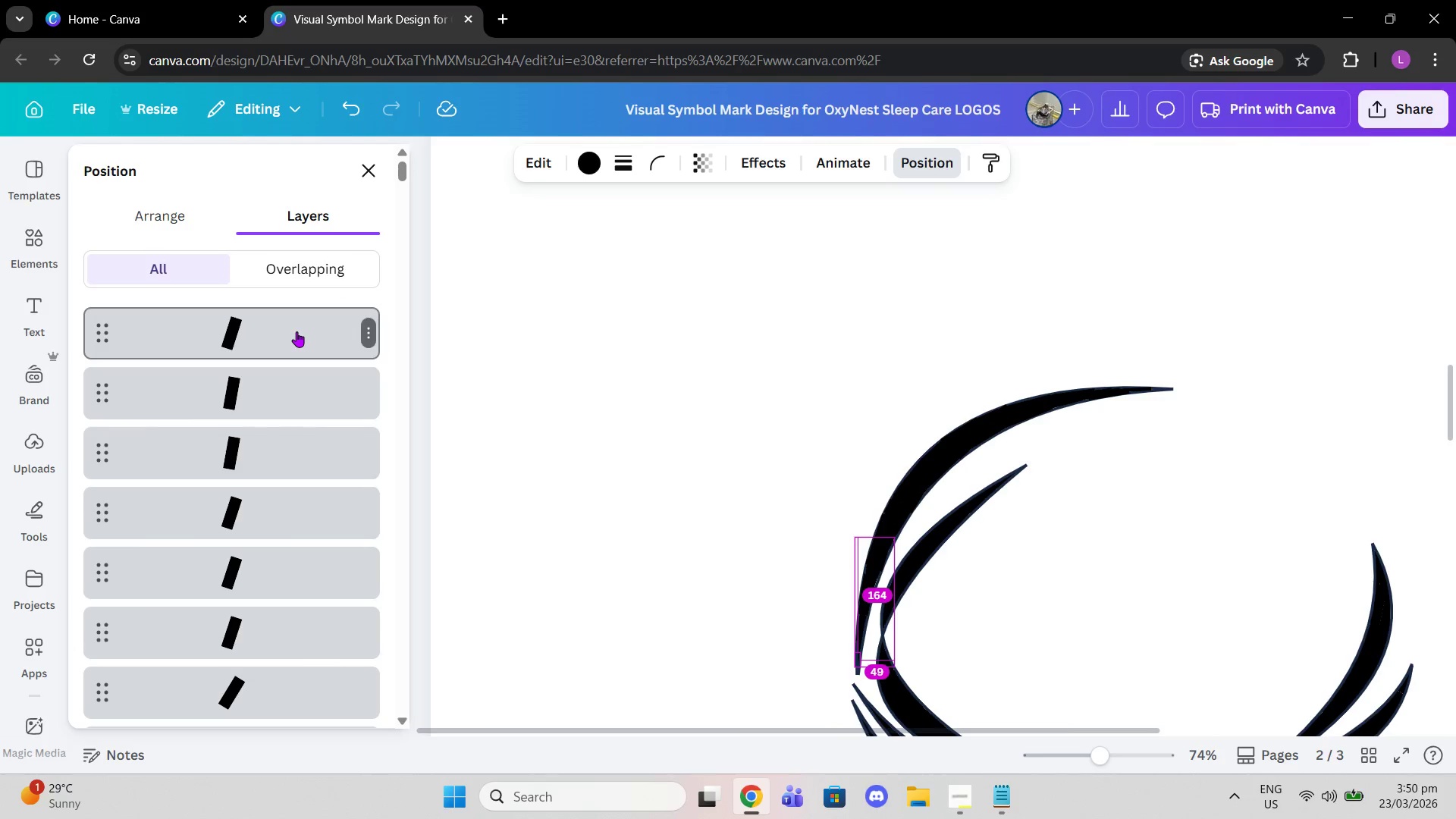 
left_click([297, 331])
 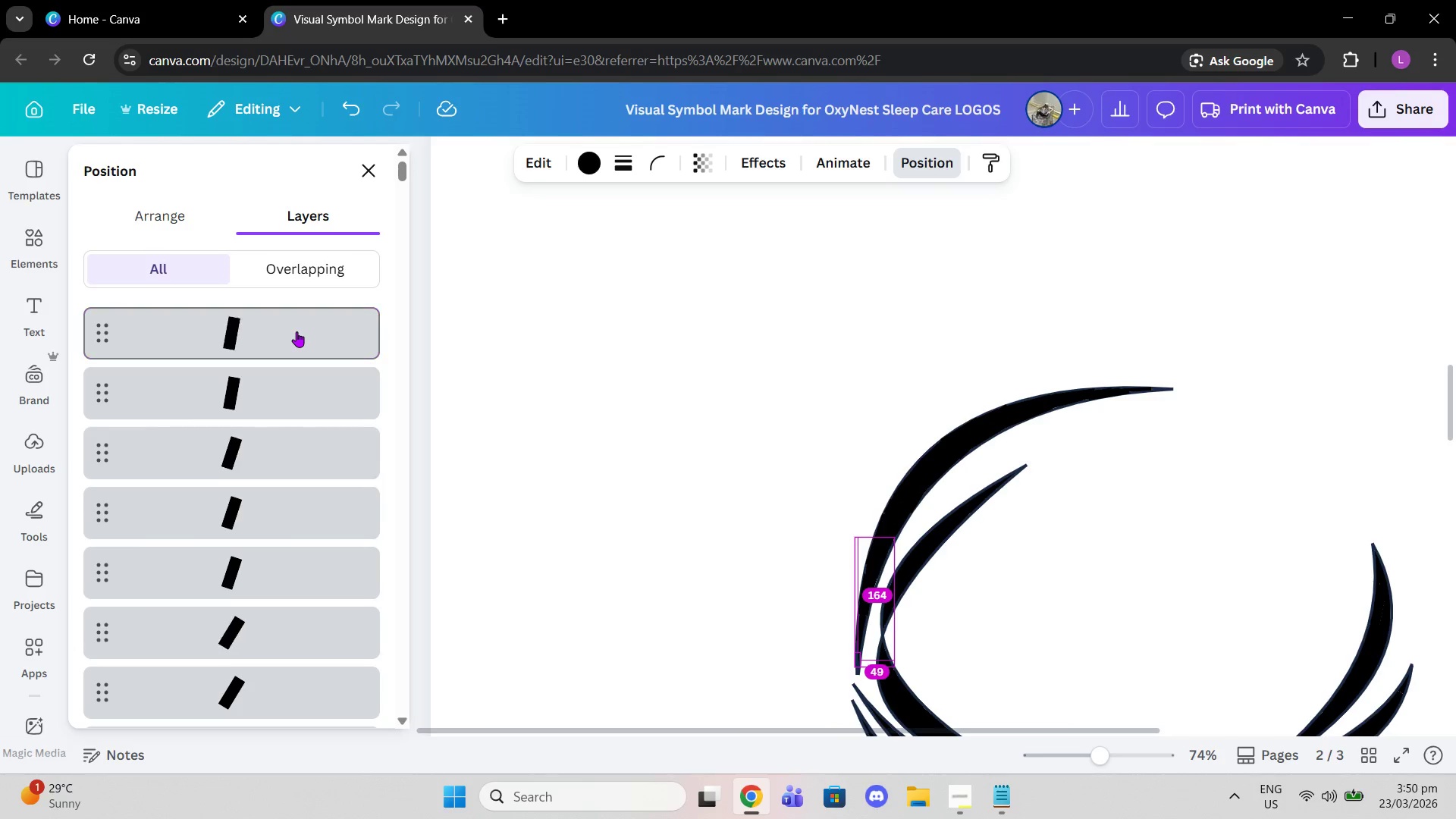 
key(Alt+Control+BracketLeft)
 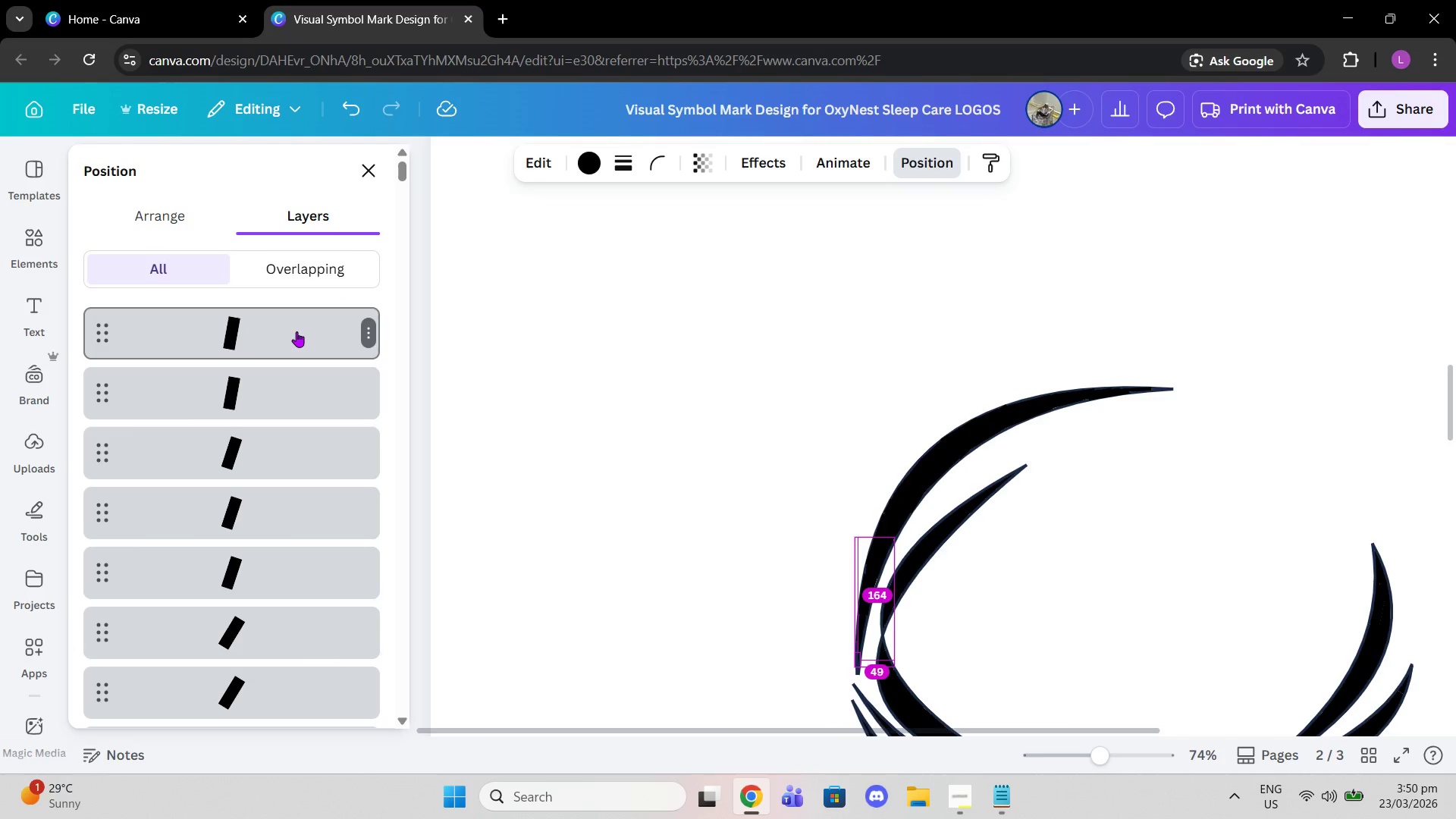 
left_click([297, 331])
 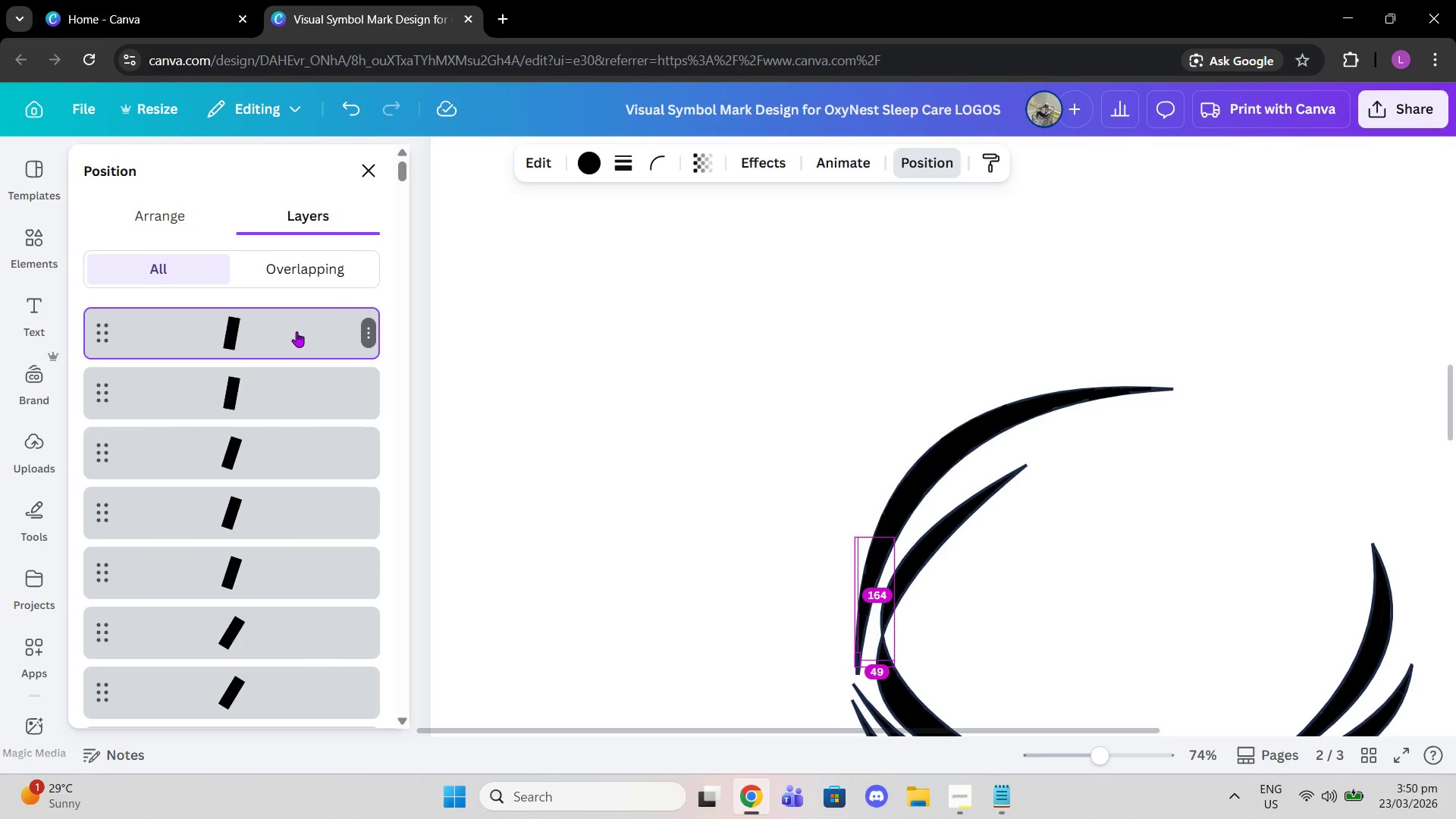 
key(Alt+Control+BracketLeft)
 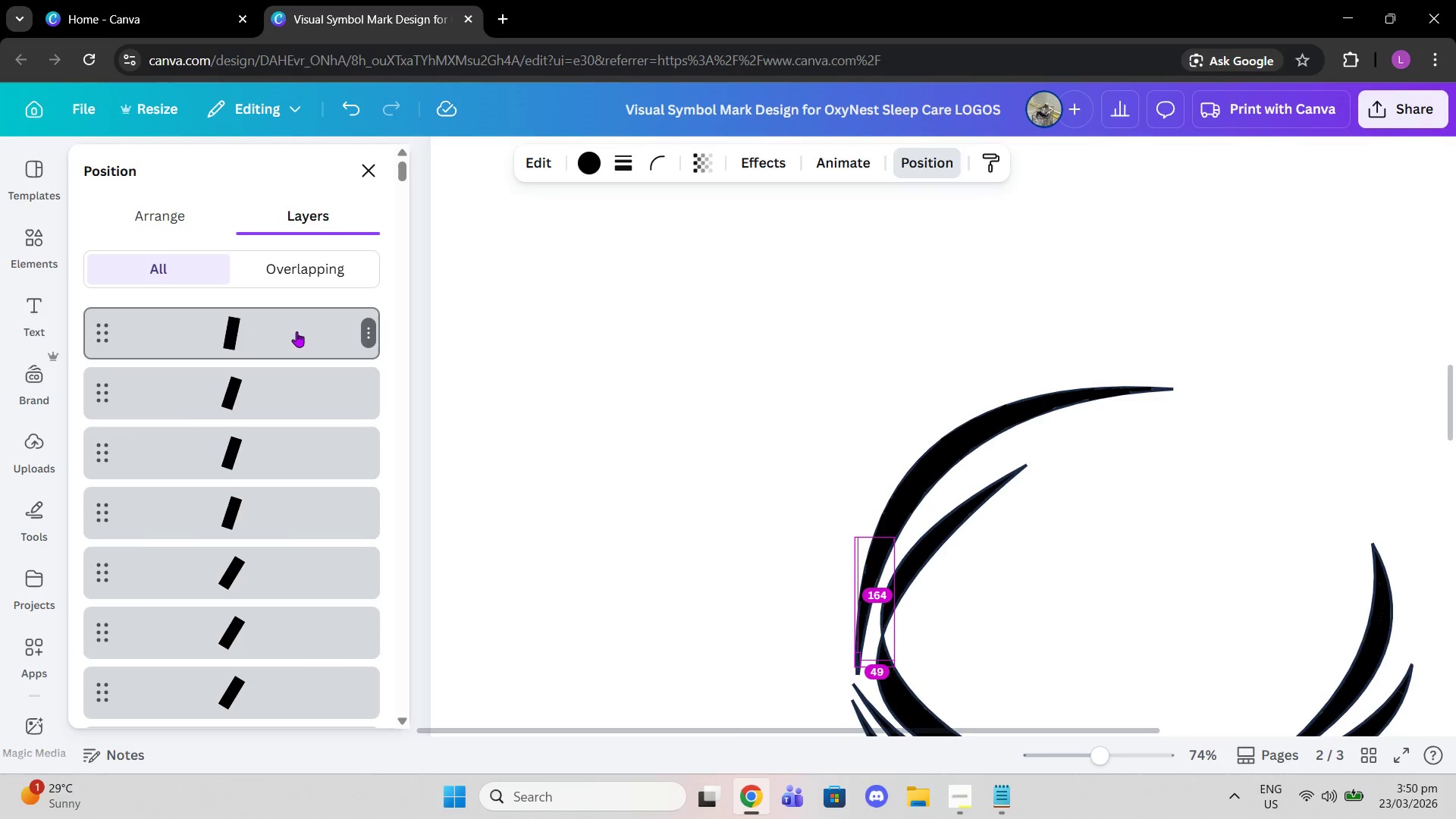 
left_click([297, 331])
 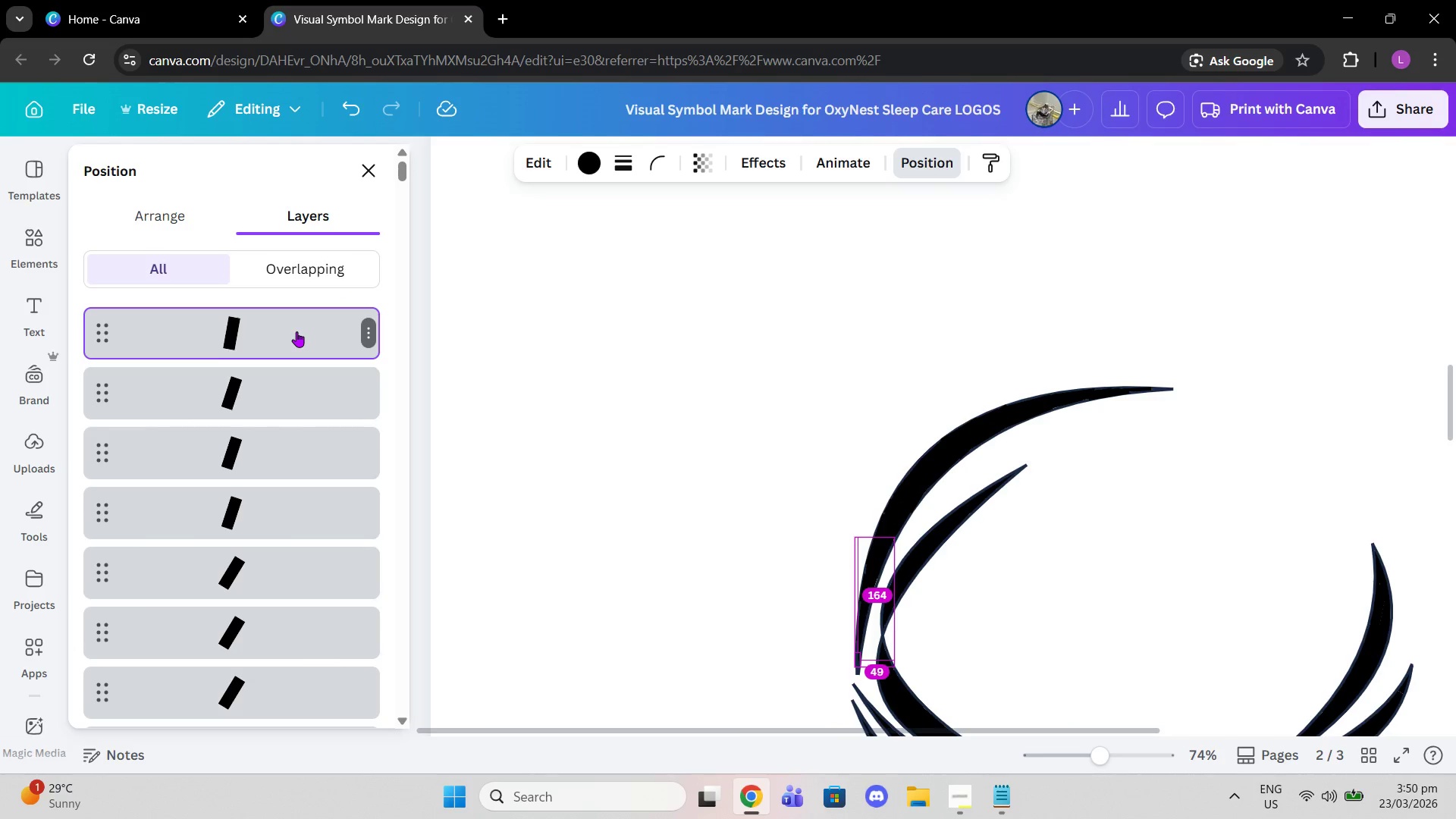 
key(Alt+Control+BracketLeft)
 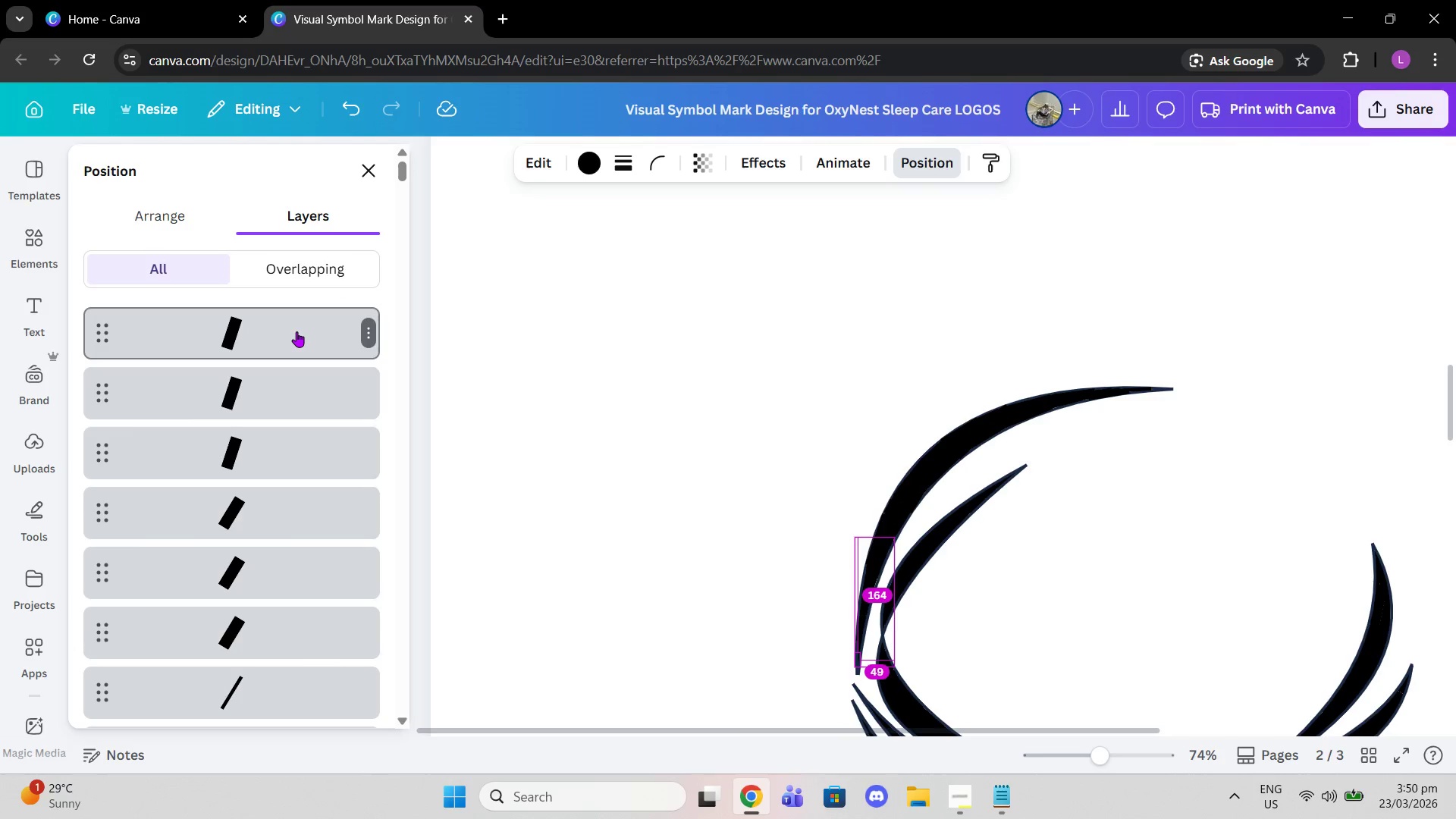 
left_click([297, 331])
 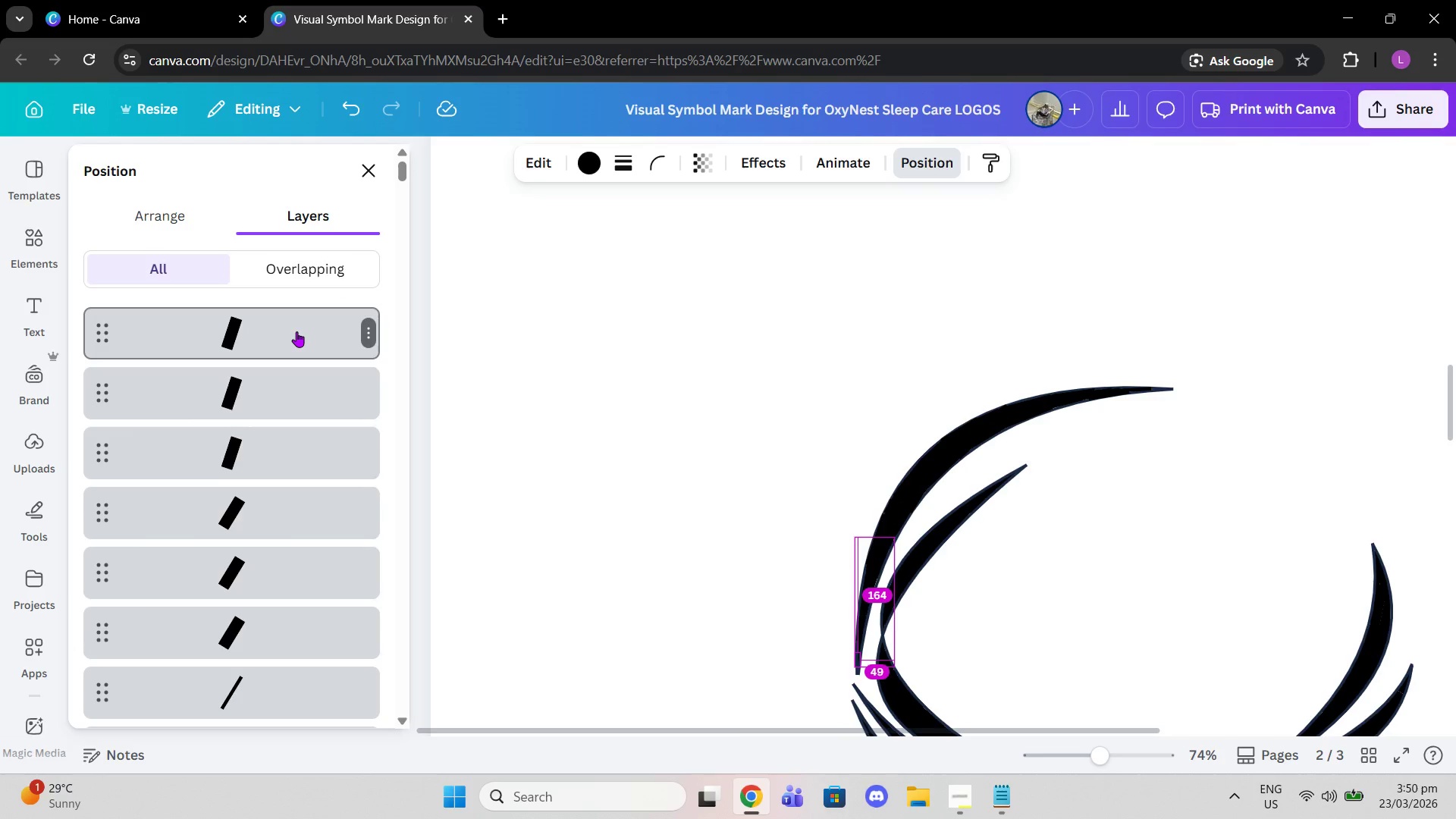 
key(Alt+Control+BracketLeft)
 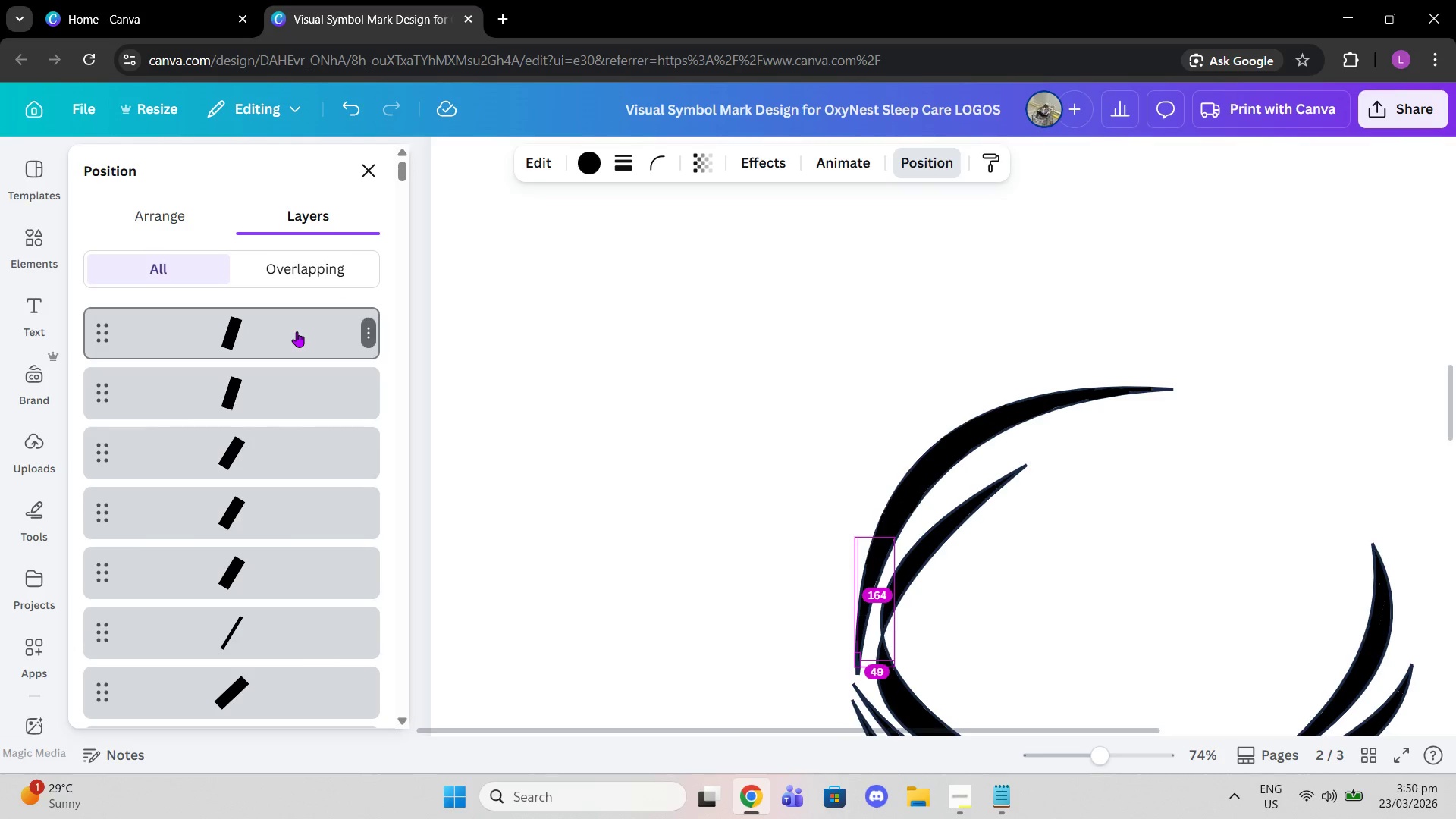 
double_click([297, 331])
 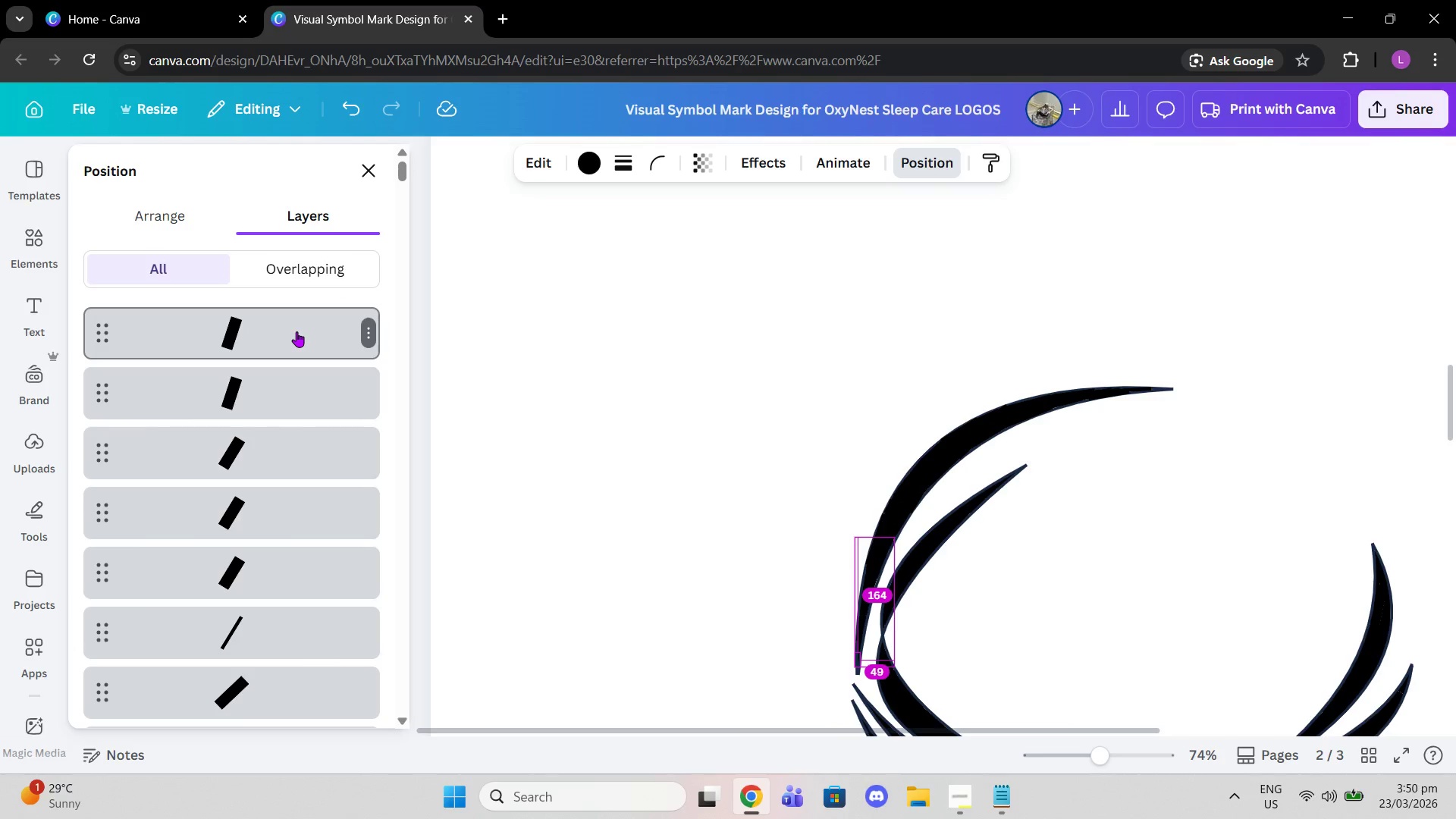 
key(Alt+Control+BracketLeft)
 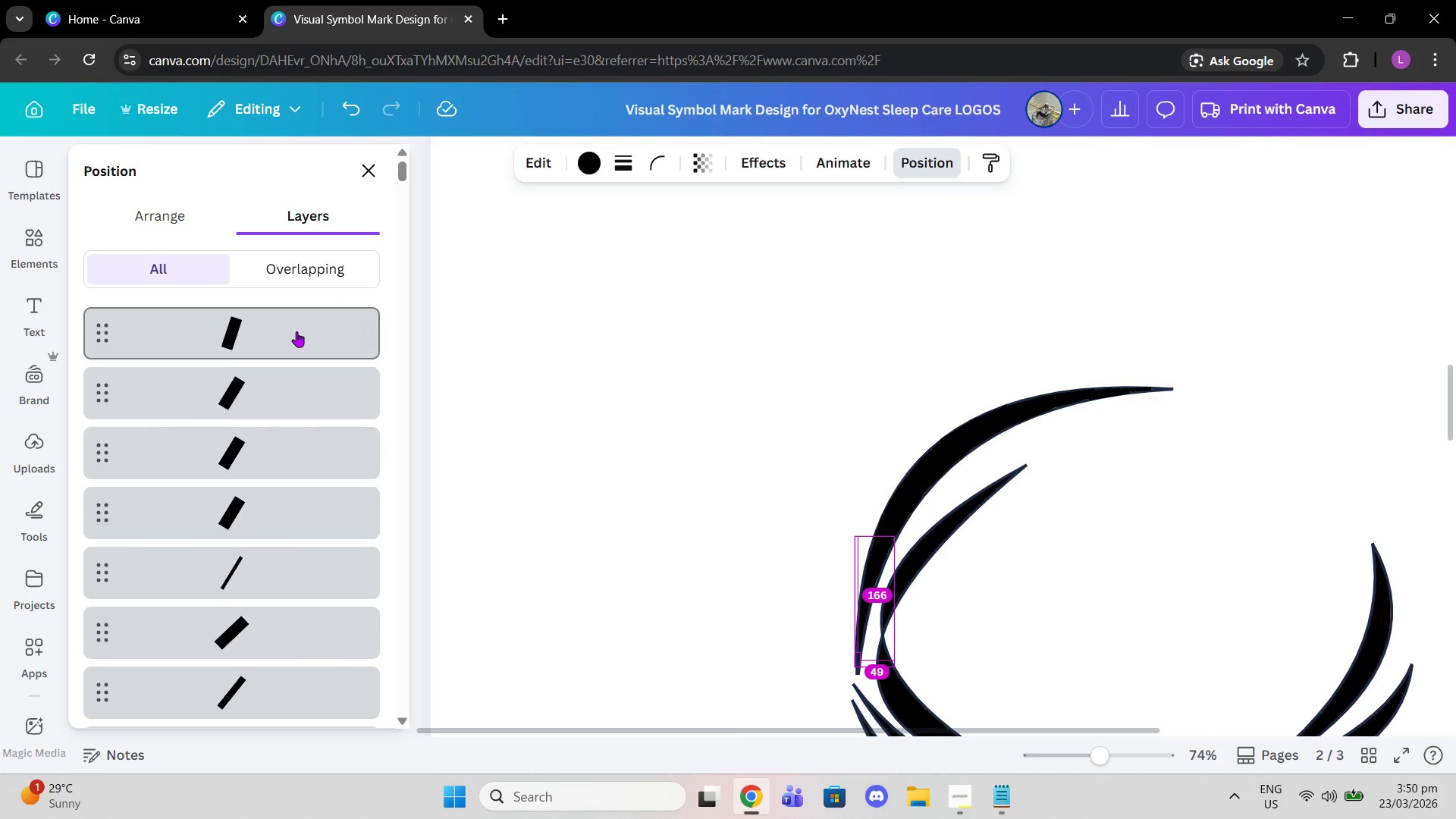 
triple_click([297, 331])
 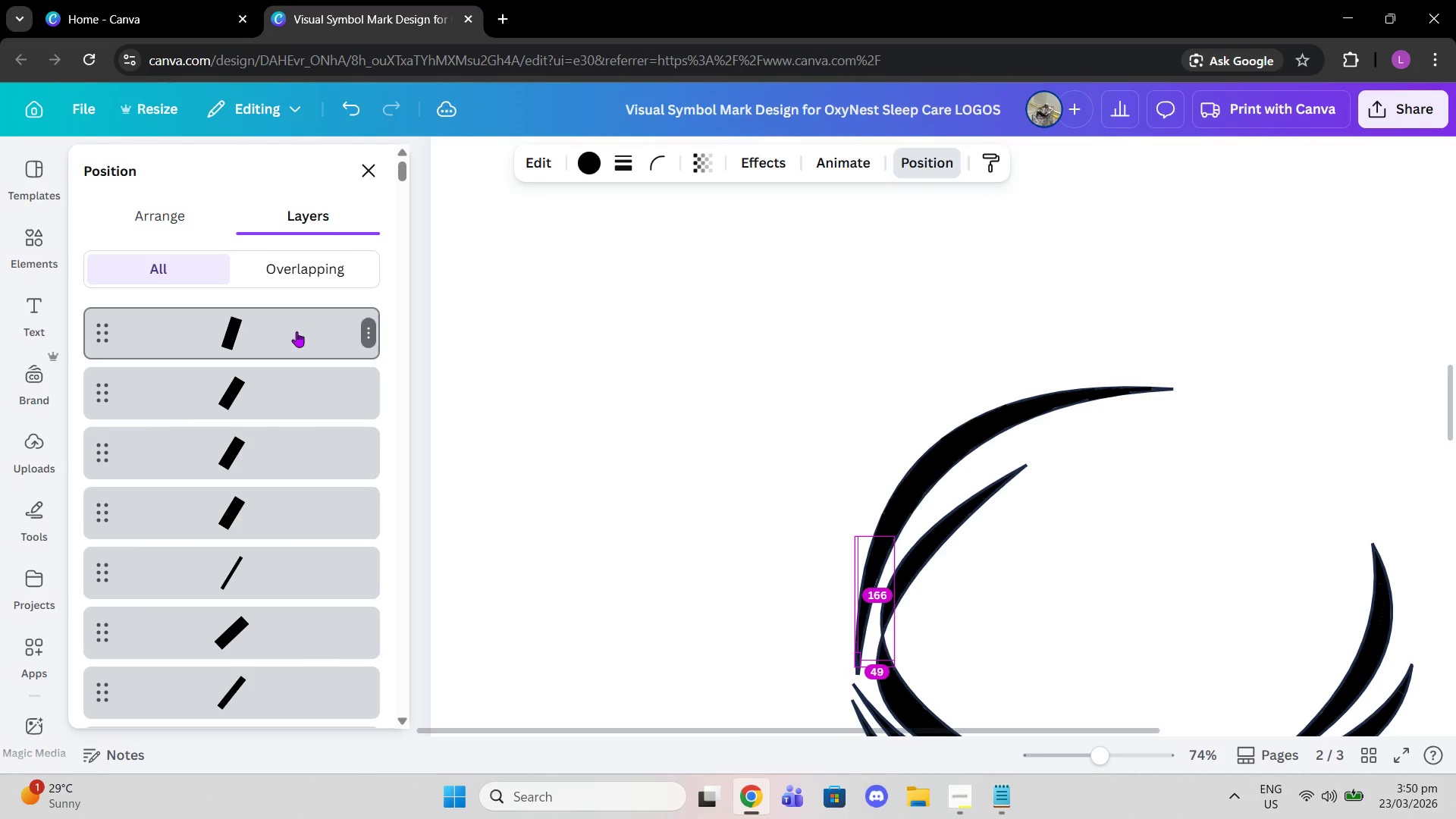 
key(Alt+Control+BracketLeft)
 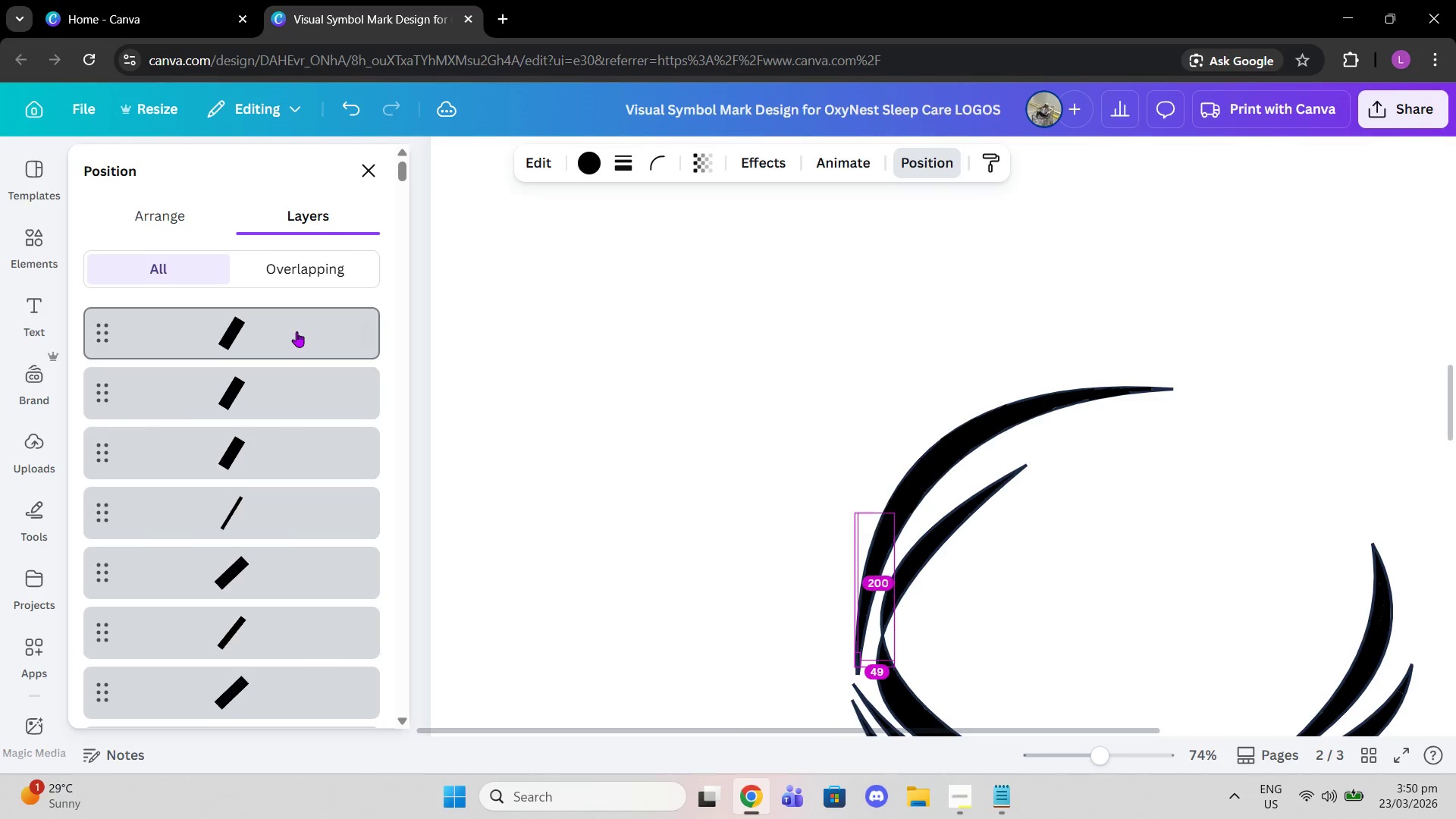 
triple_click([297, 331])
 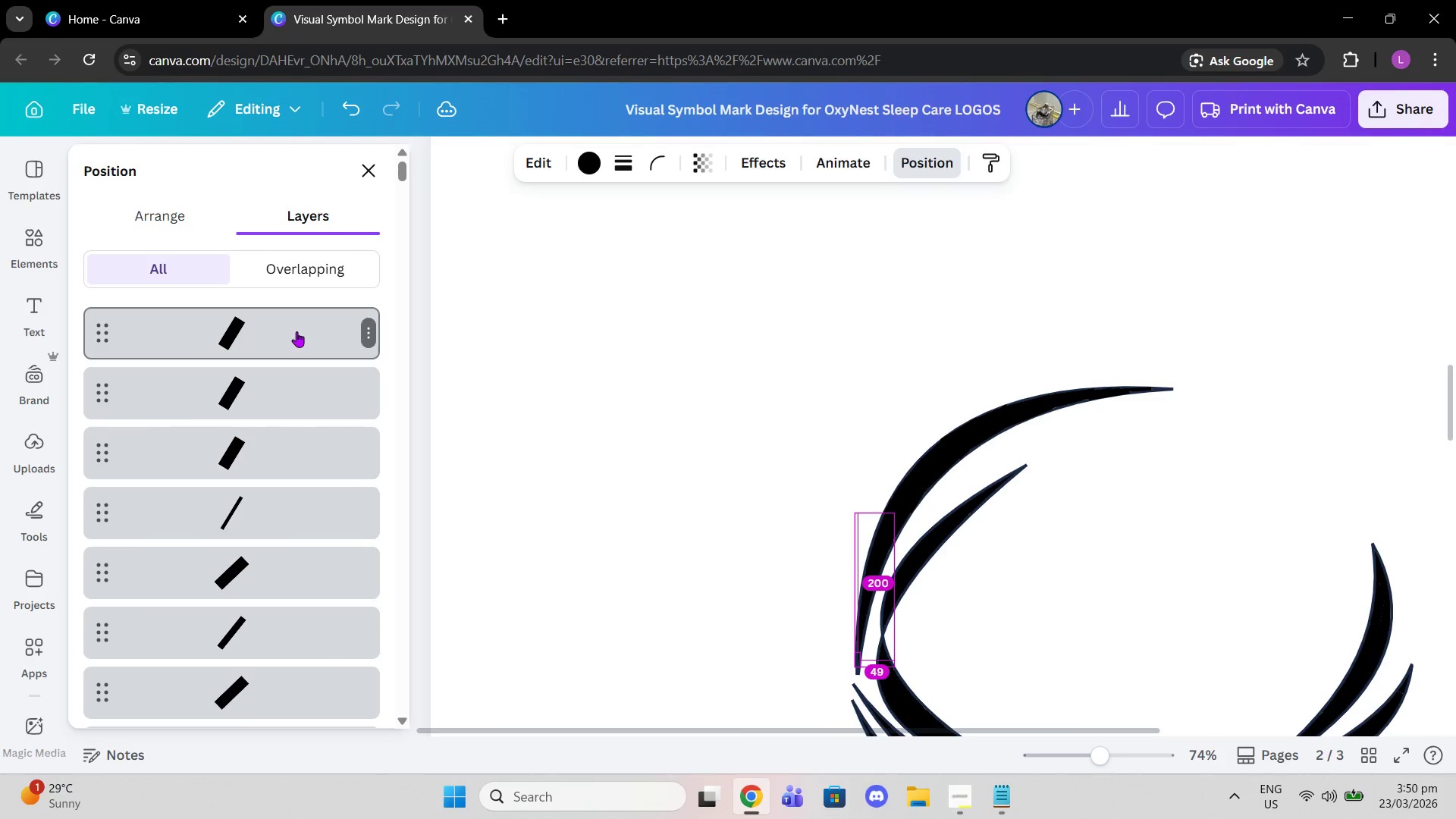 
key(Alt+Control+BracketLeft)
 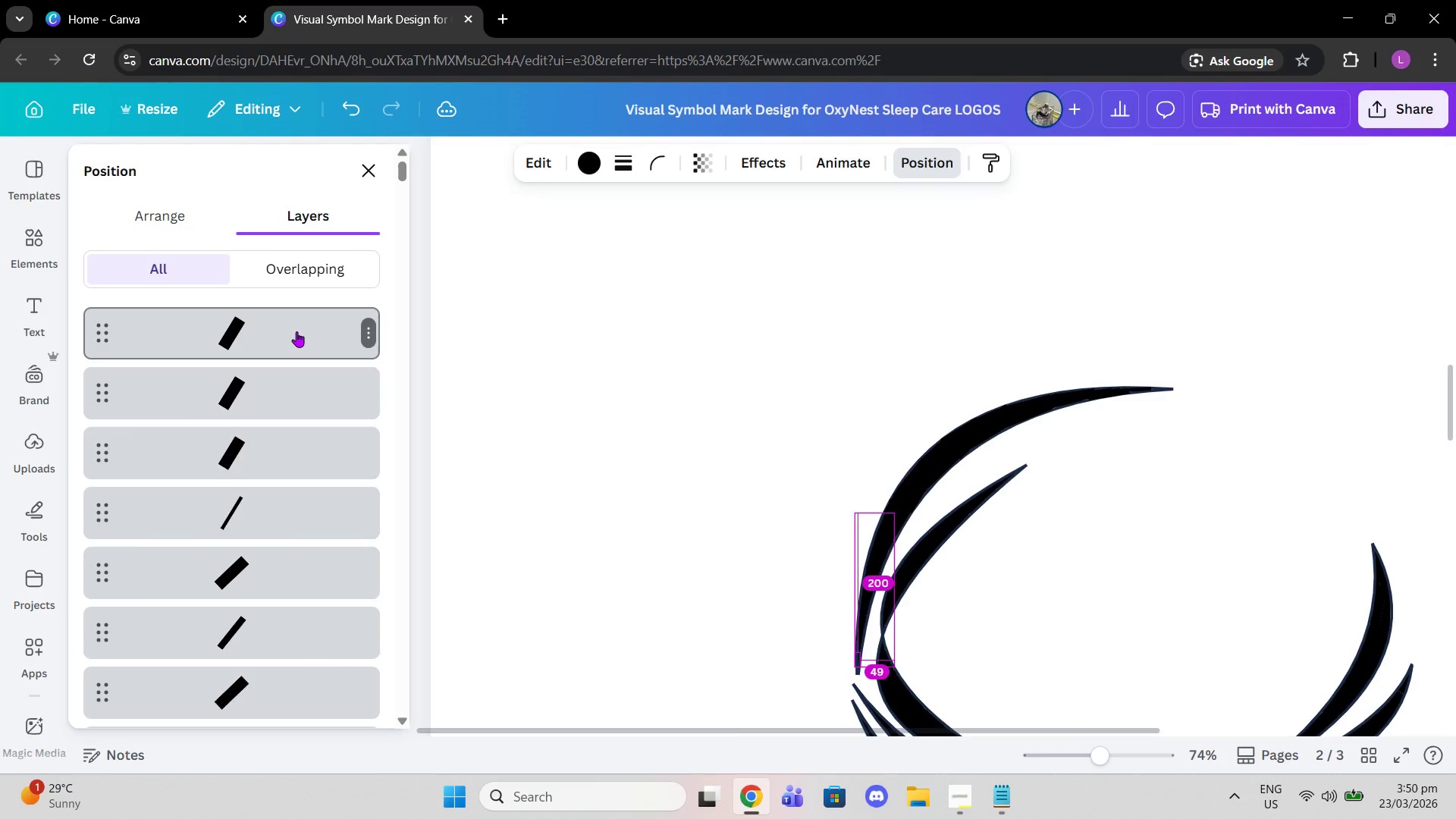 
triple_click([297, 331])
 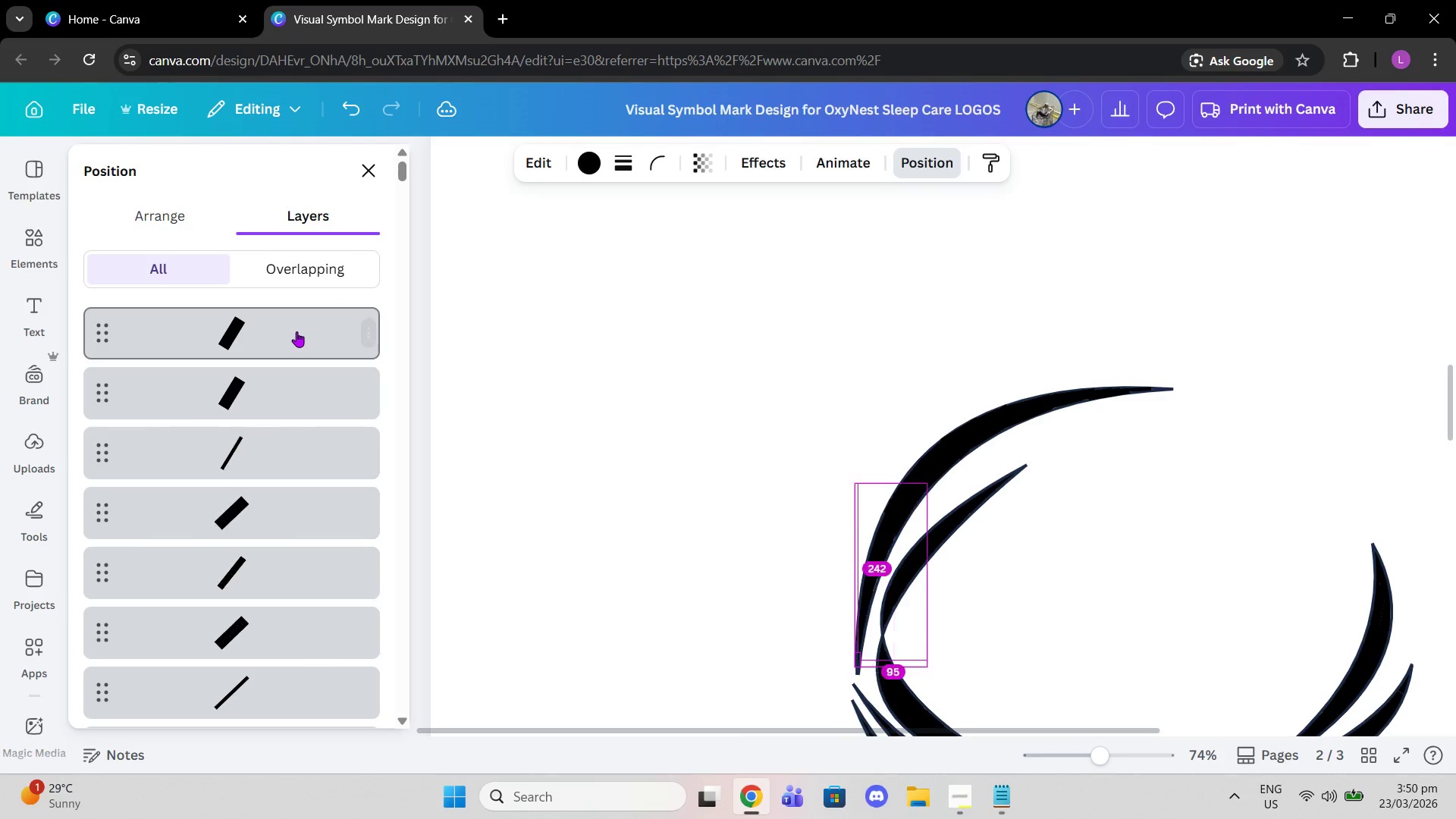 
key(Alt+Control+BracketLeft)
 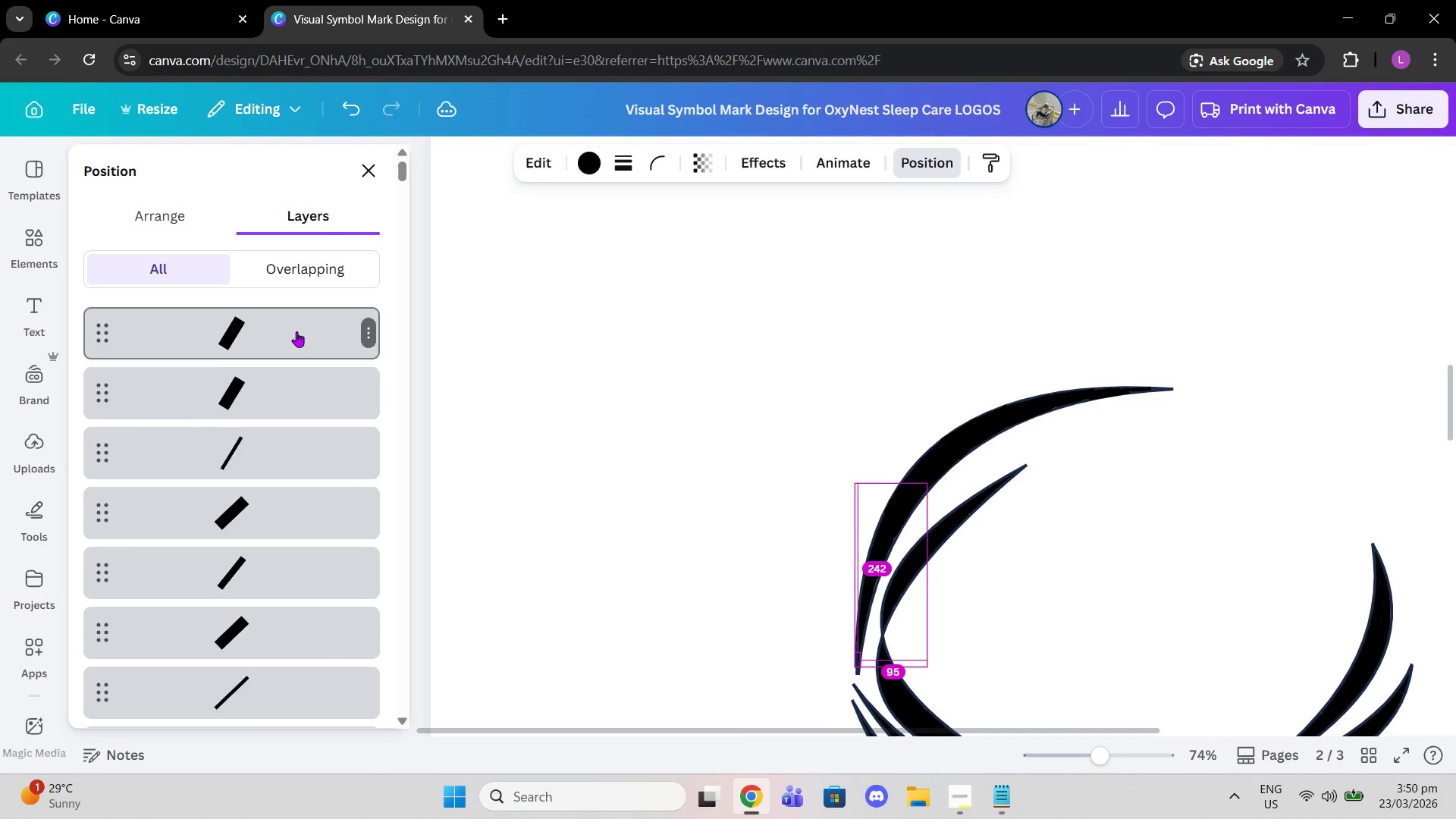 
triple_click([297, 331])
 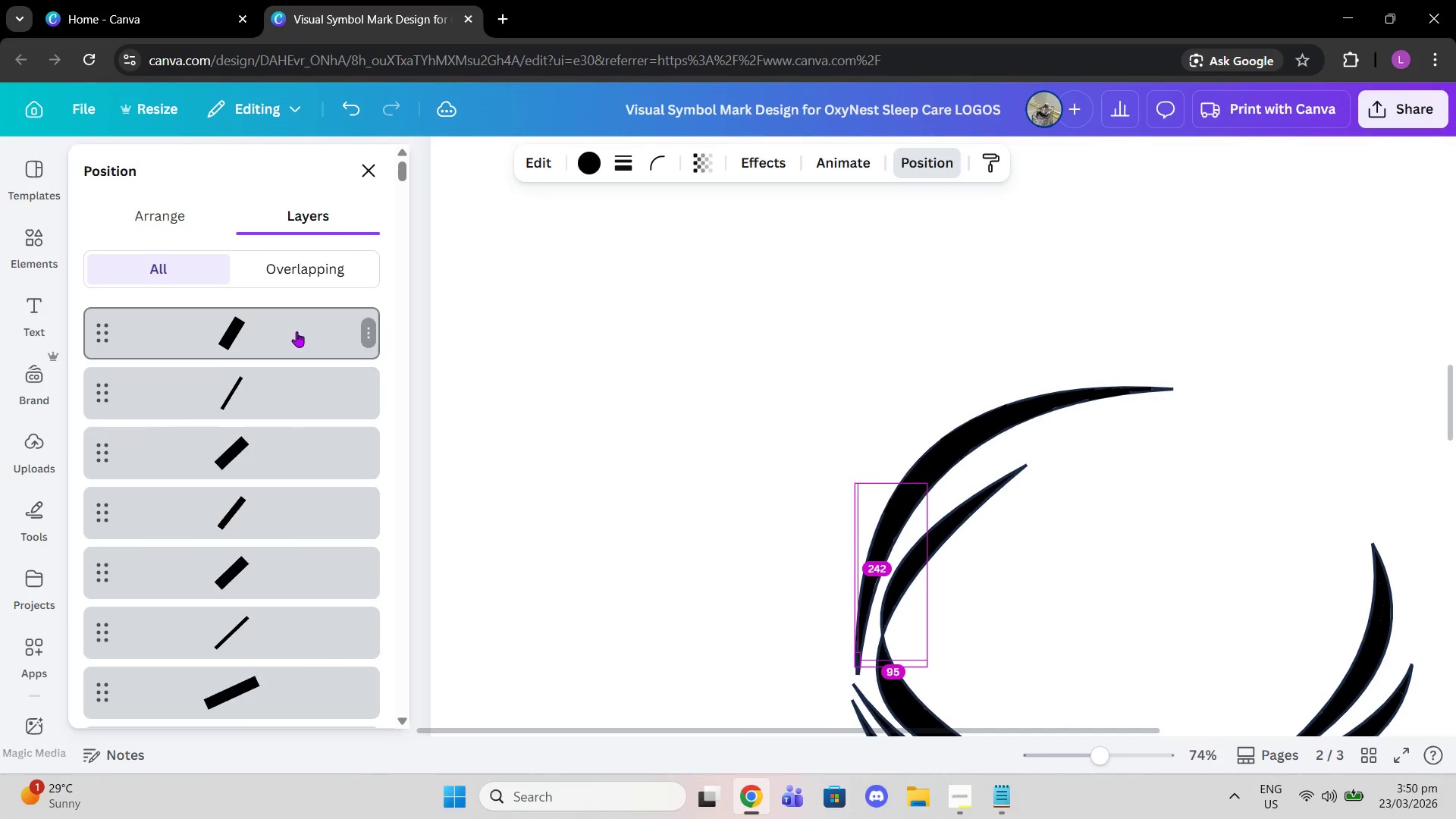 
key(Alt+Control+BracketLeft)
 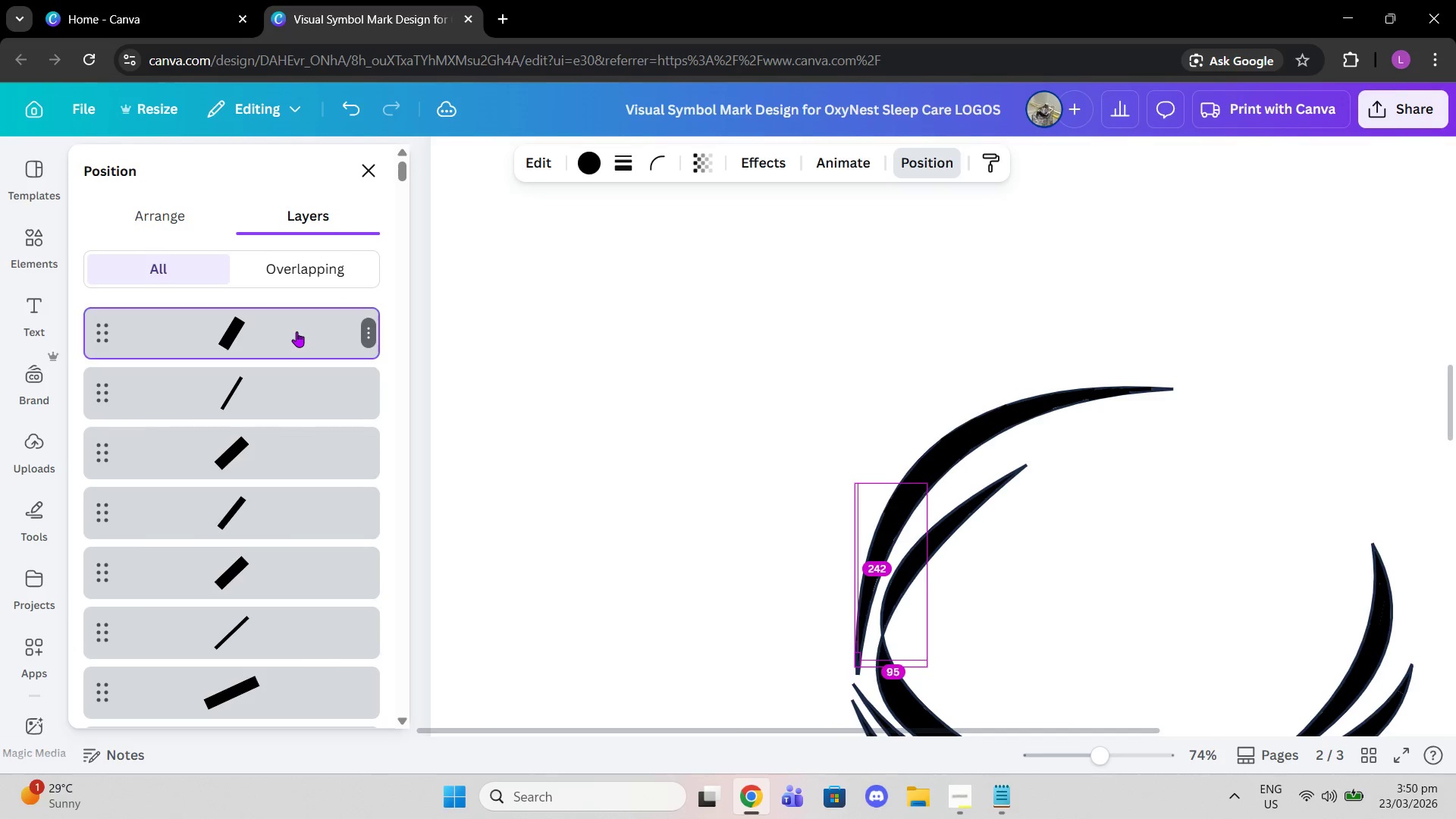 
triple_click([297, 331])
 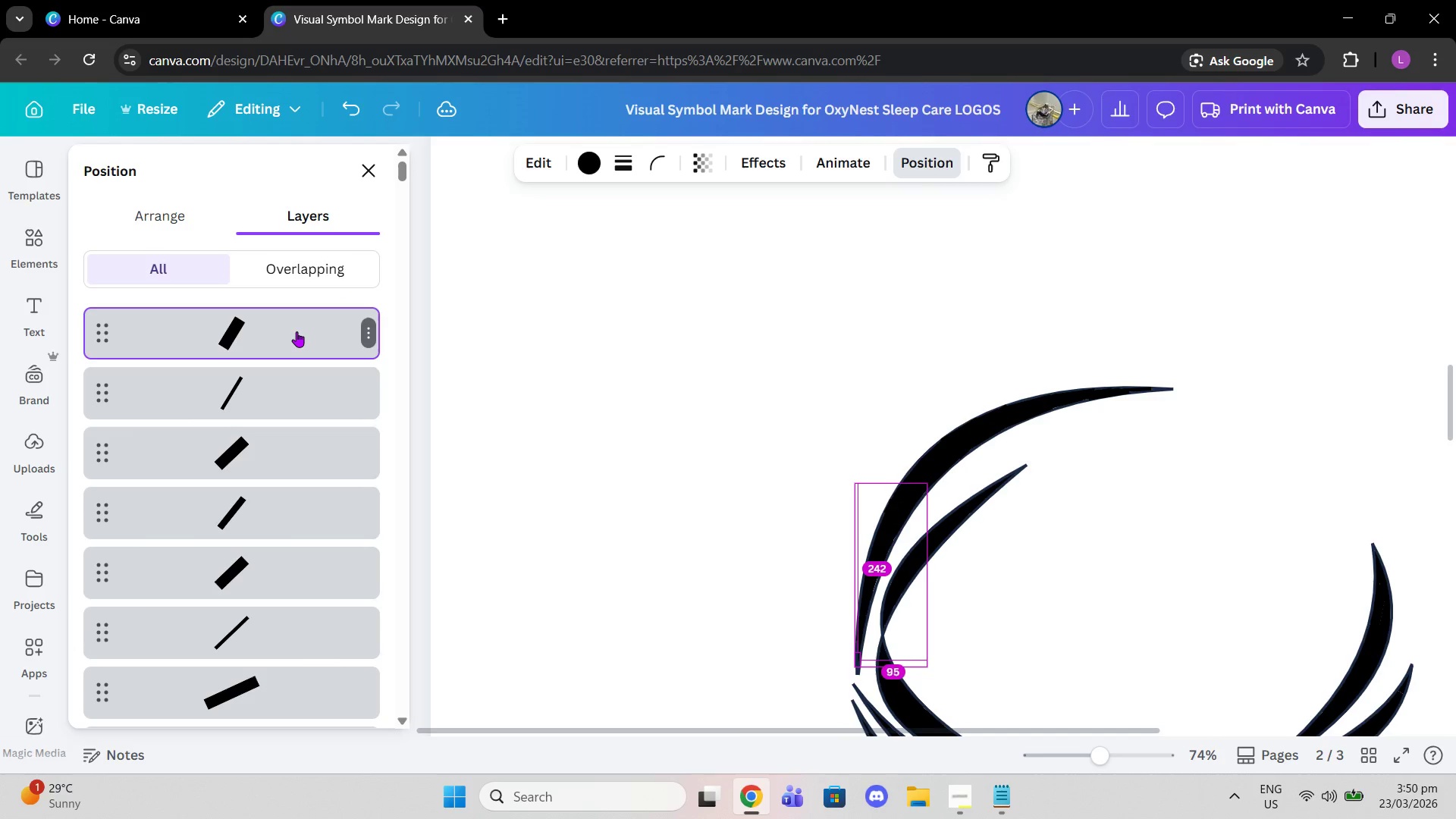 
key(Alt+Control+BracketLeft)
 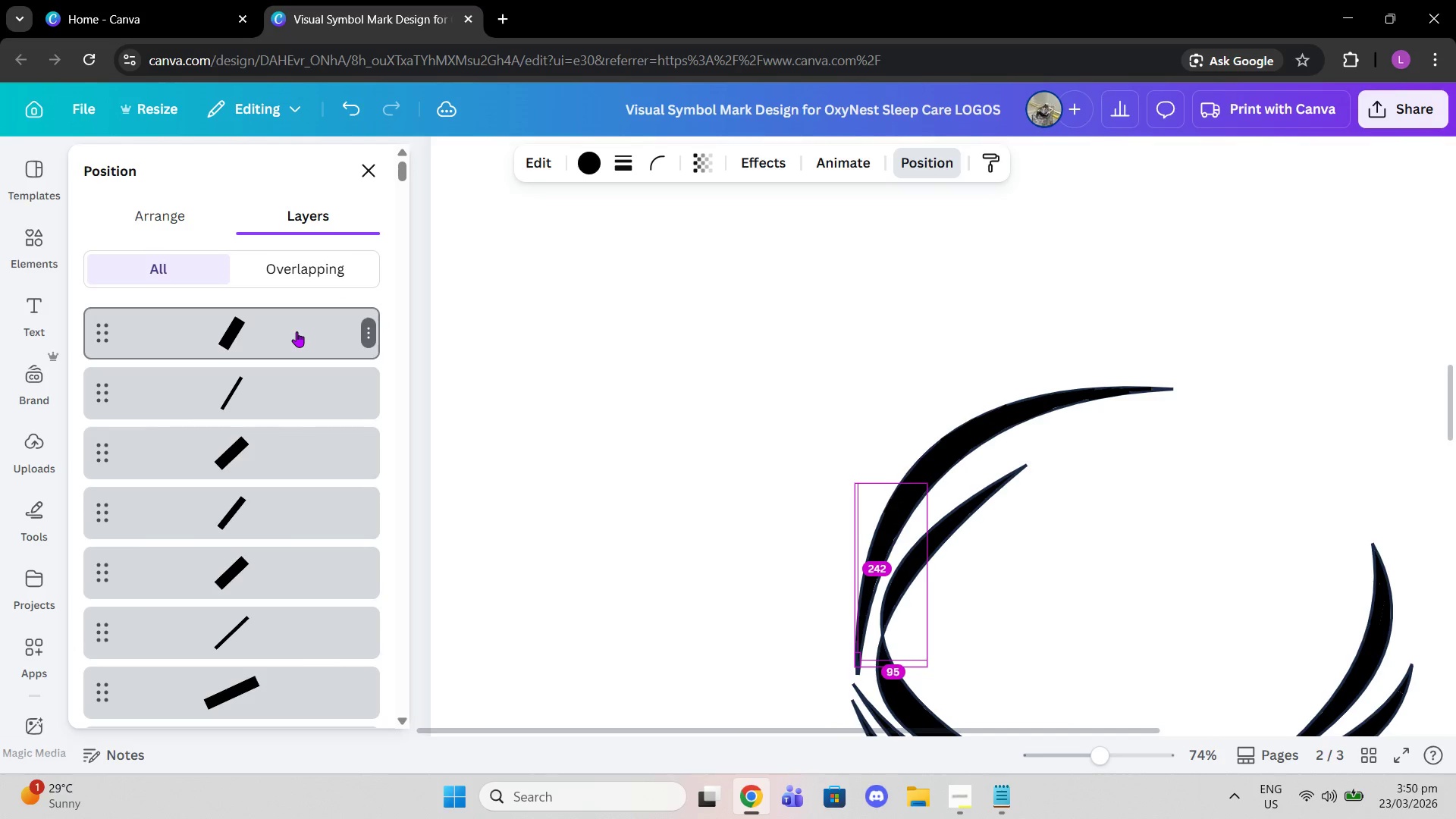 
triple_click([297, 331])
 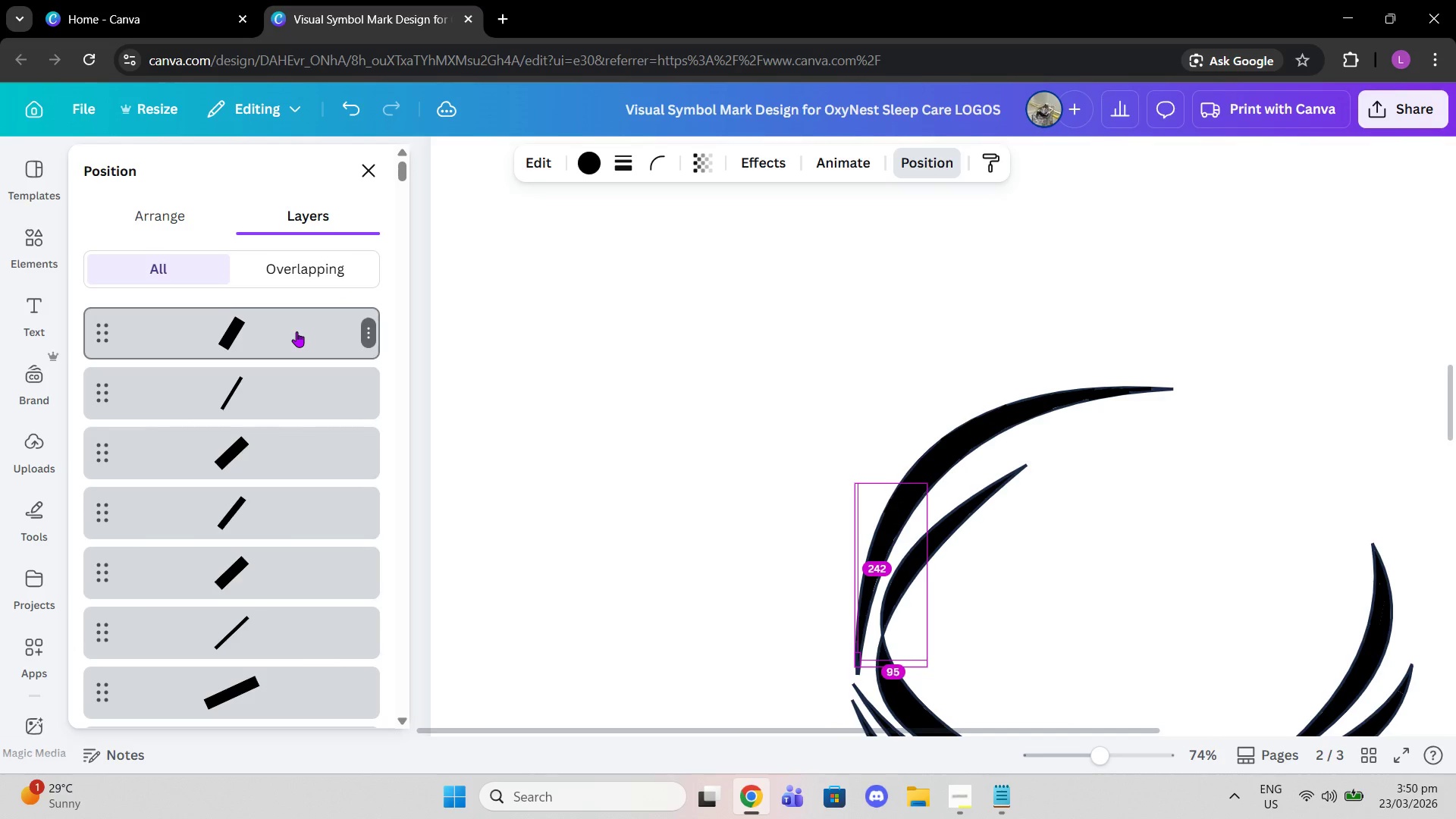 
key(Alt+Control+BracketLeft)
 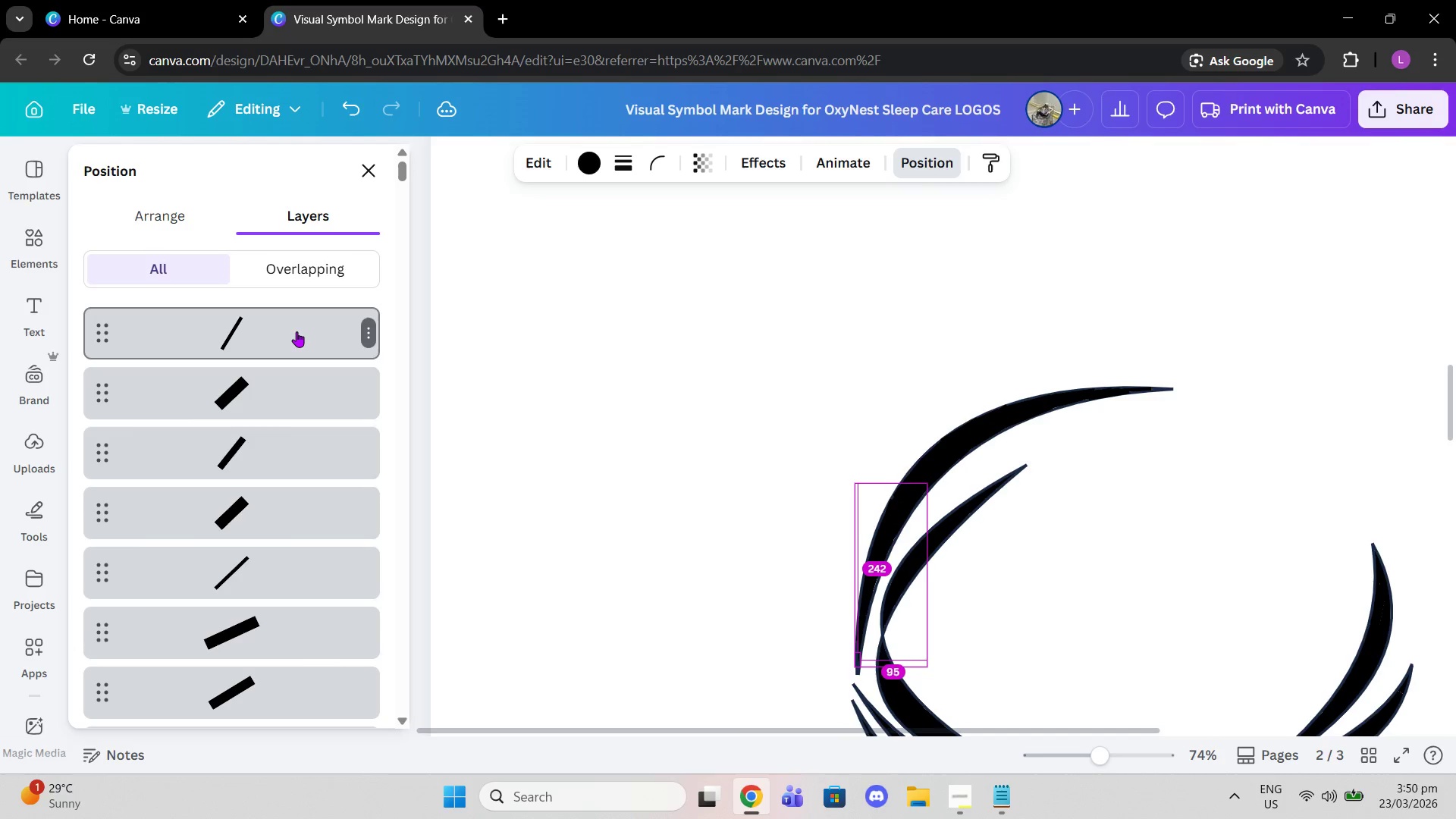 
triple_click([297, 331])
 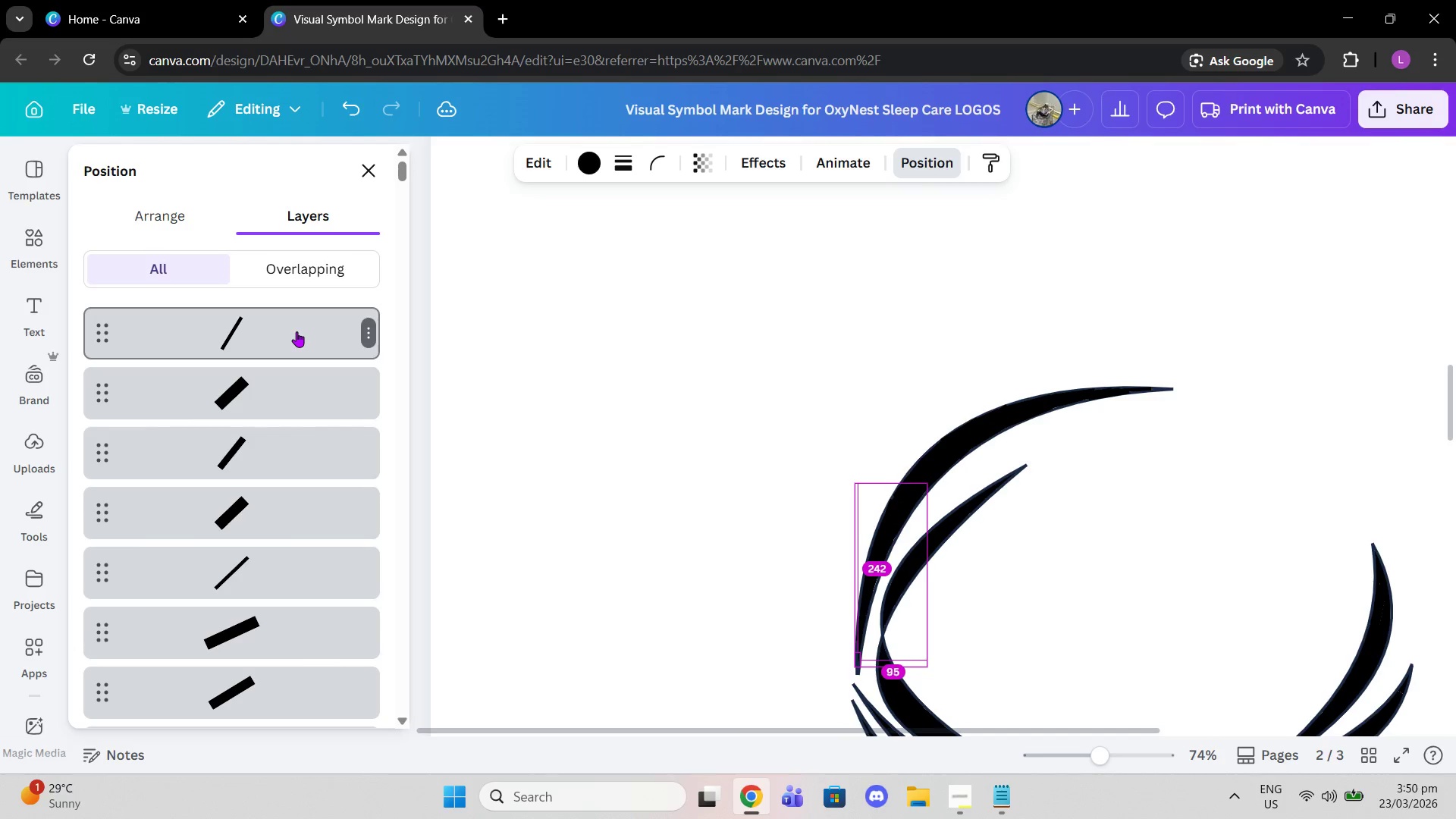 
key(Alt+Control+BracketLeft)
 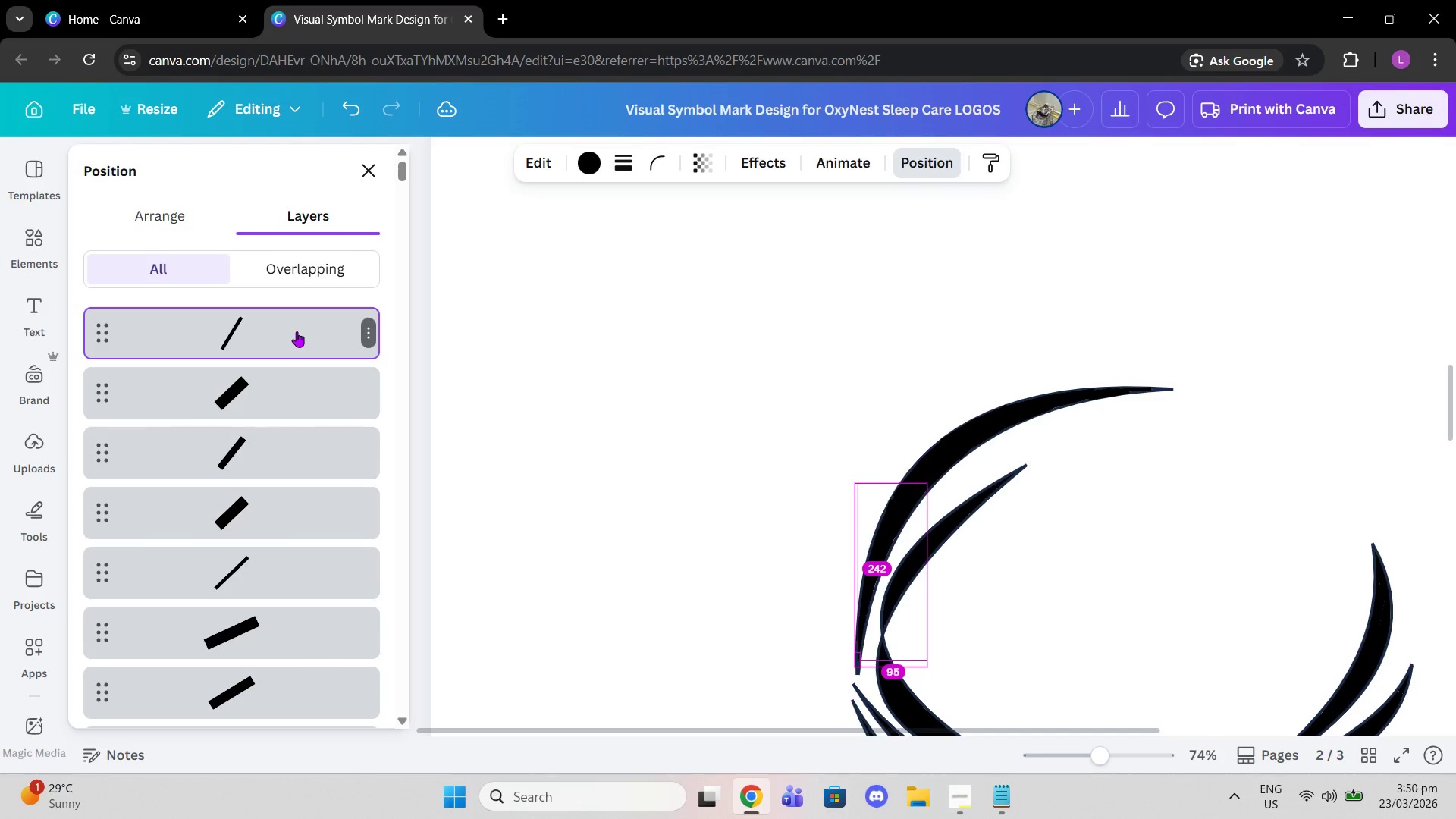 
triple_click([297, 331])
 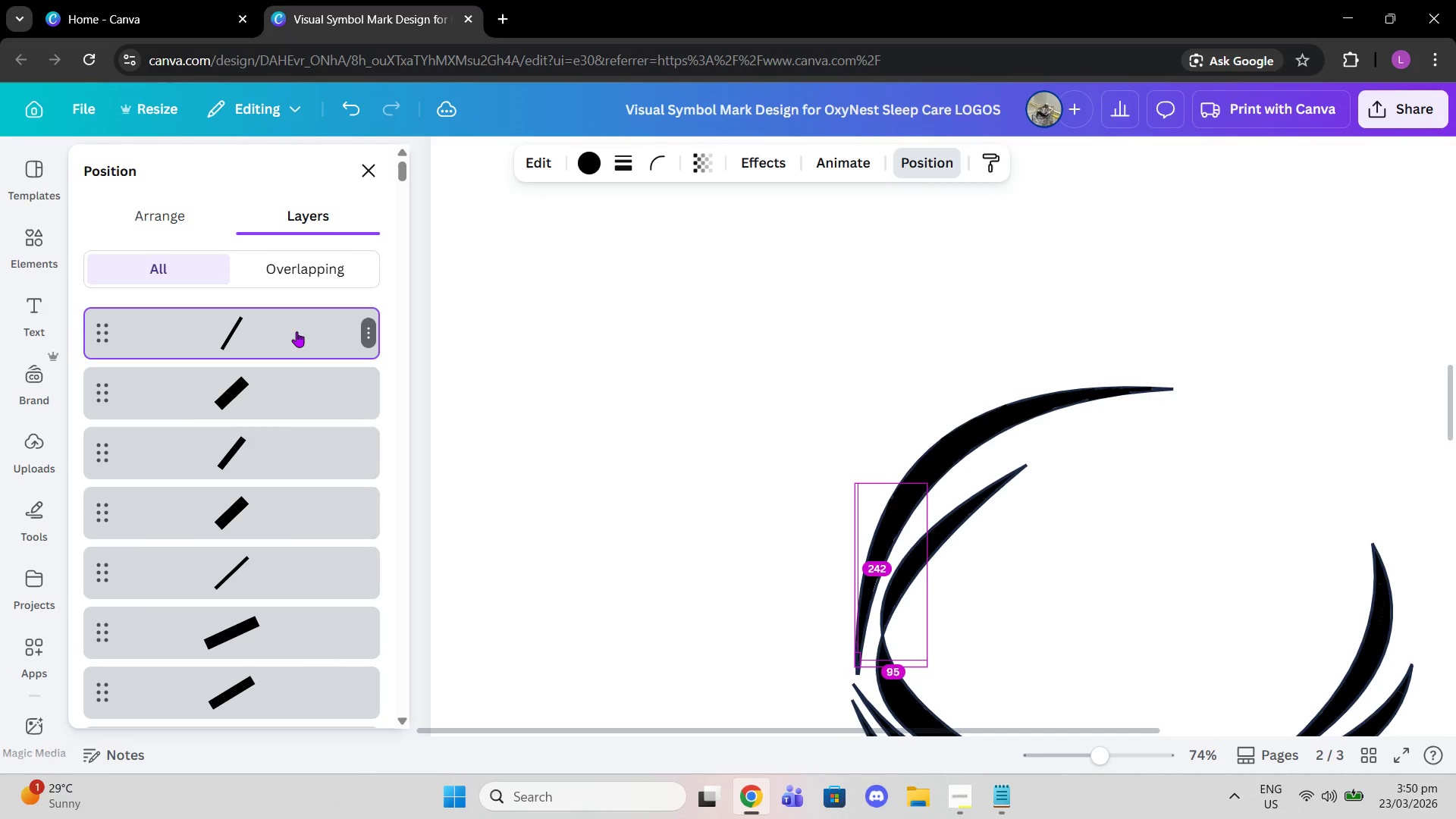 
key(Alt+Control+BracketLeft)
 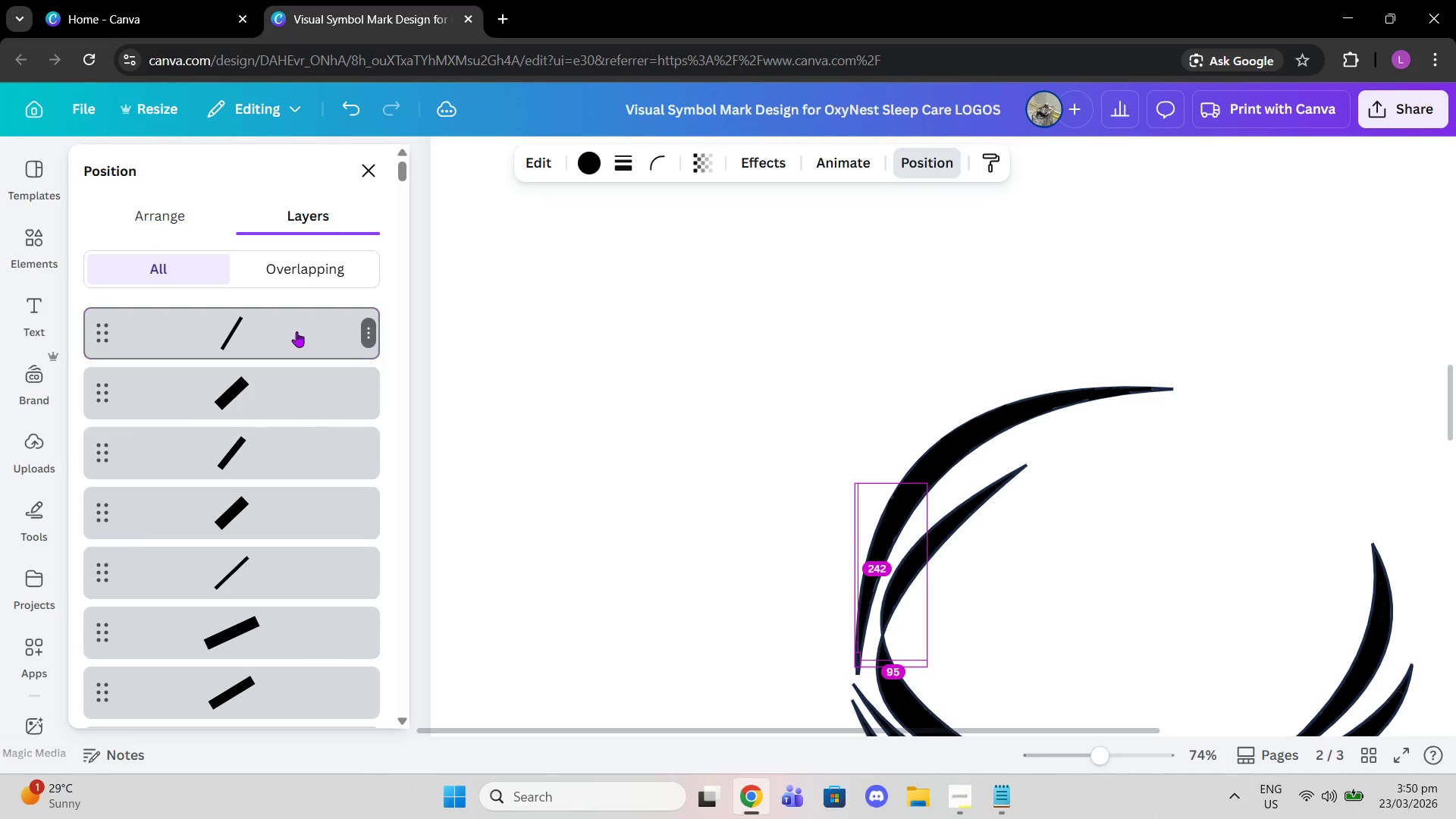 
triple_click([297, 331])
 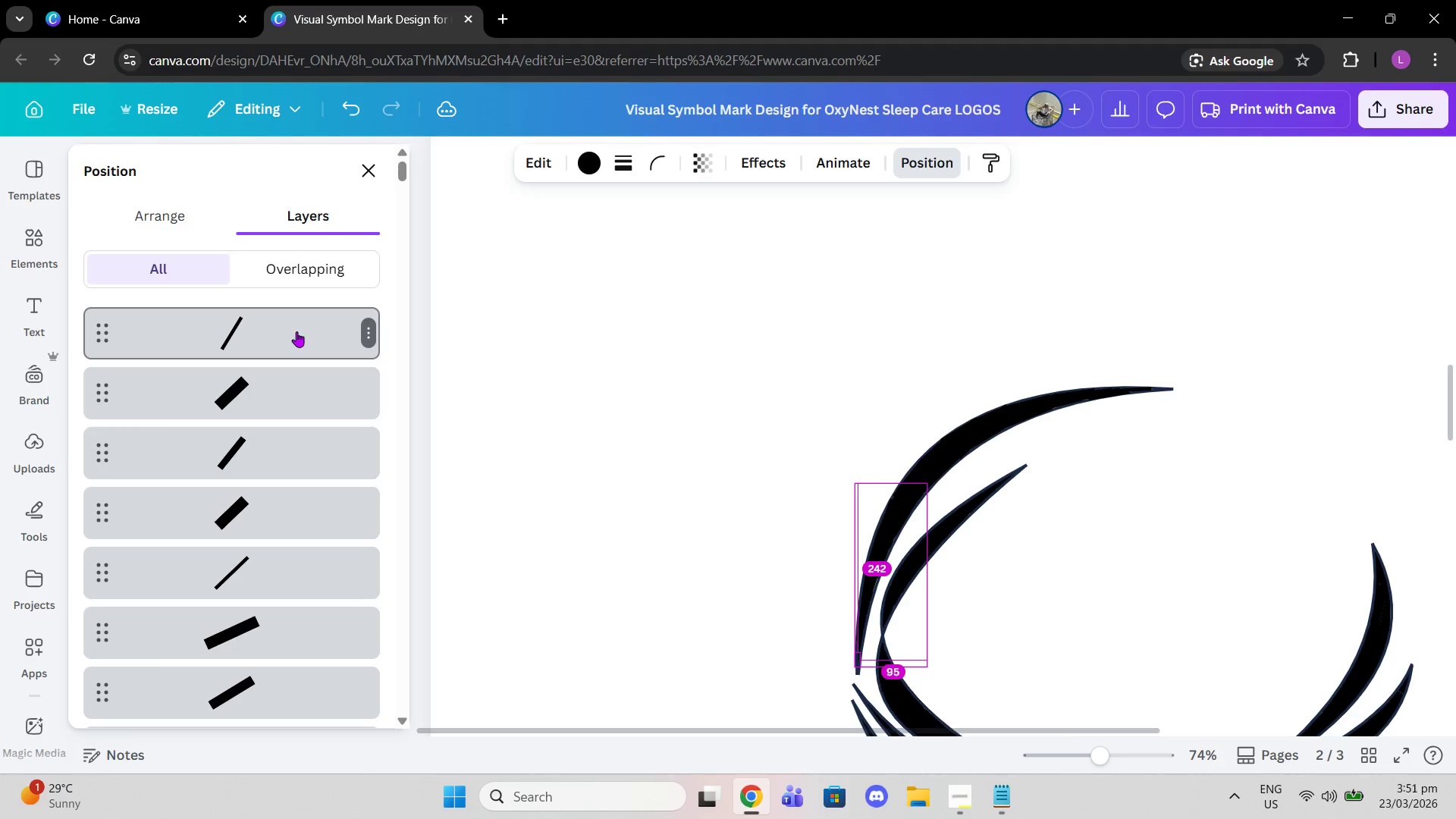 
key(Alt+Control+BracketLeft)
 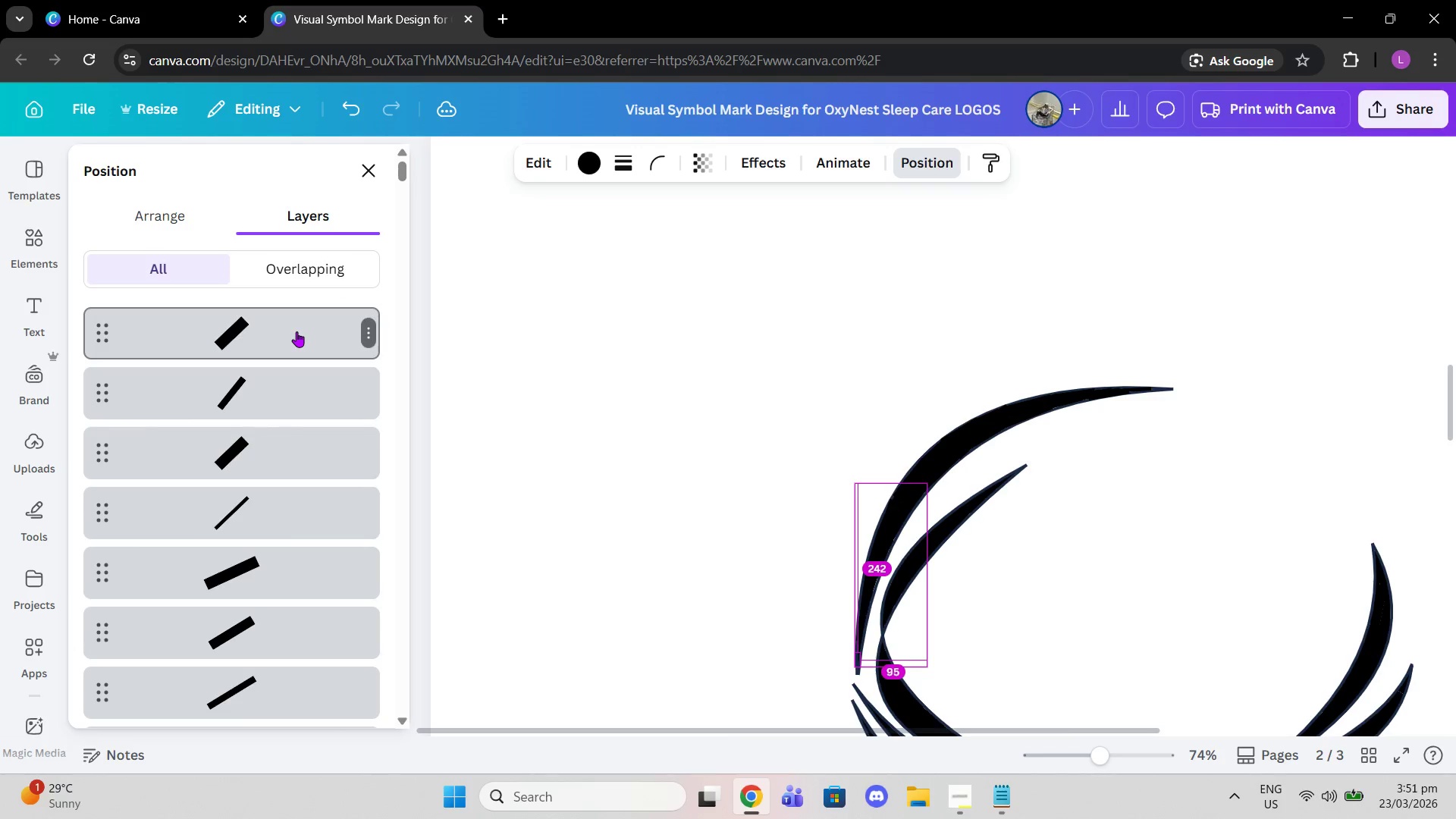 
left_click([297, 331])
 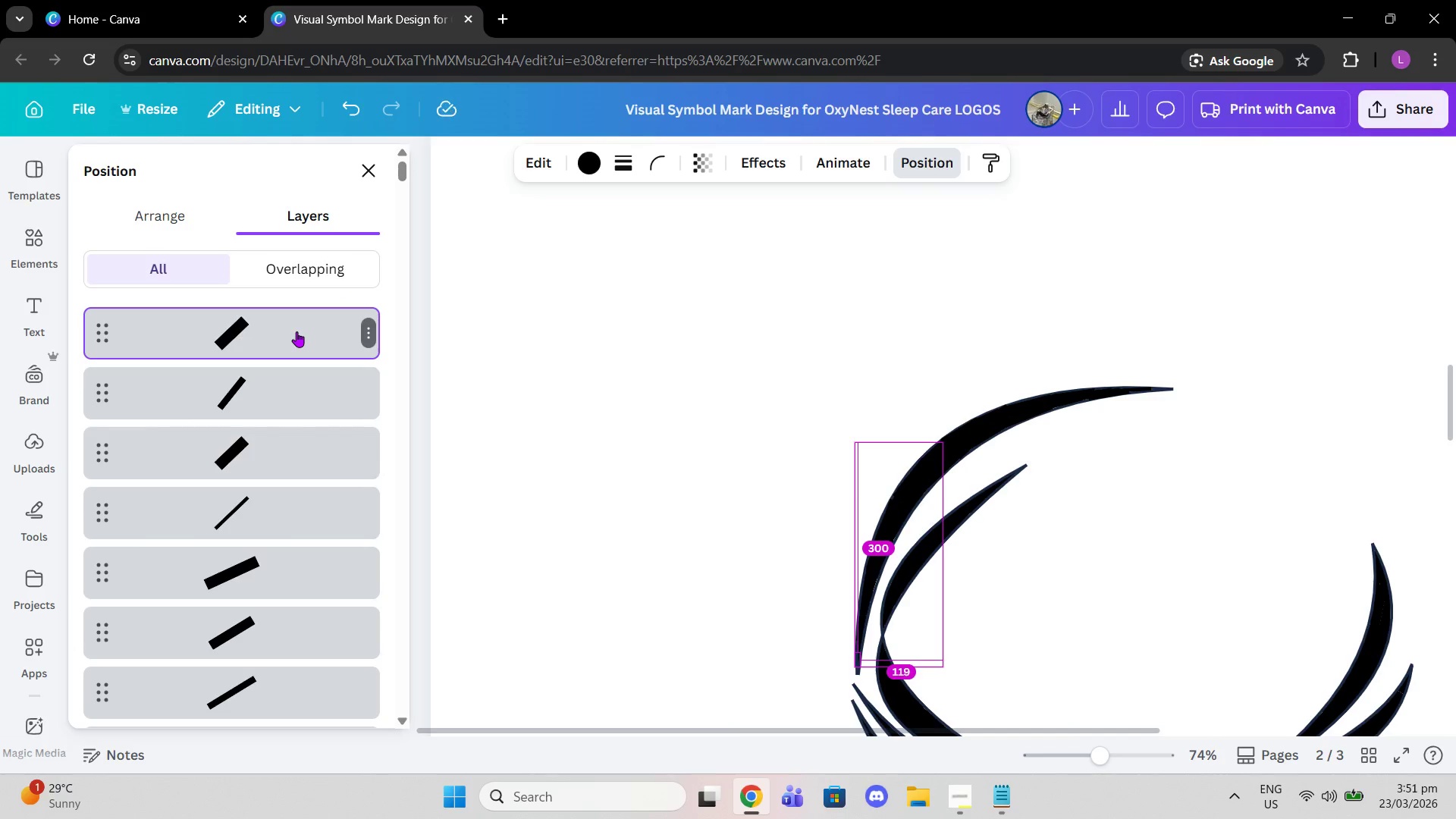 
key(Alt+Control+BracketLeft)
 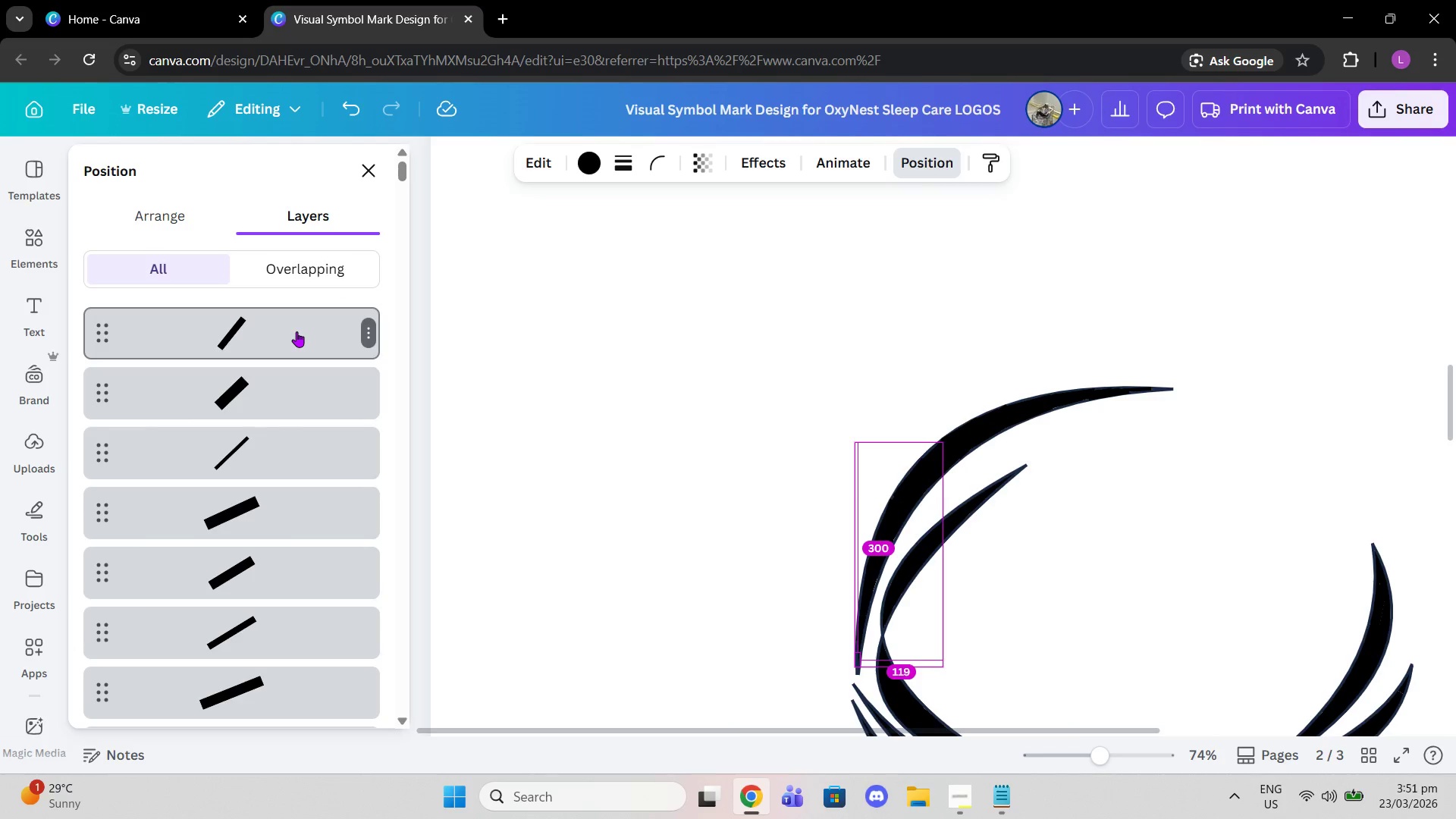 
left_click([297, 331])
 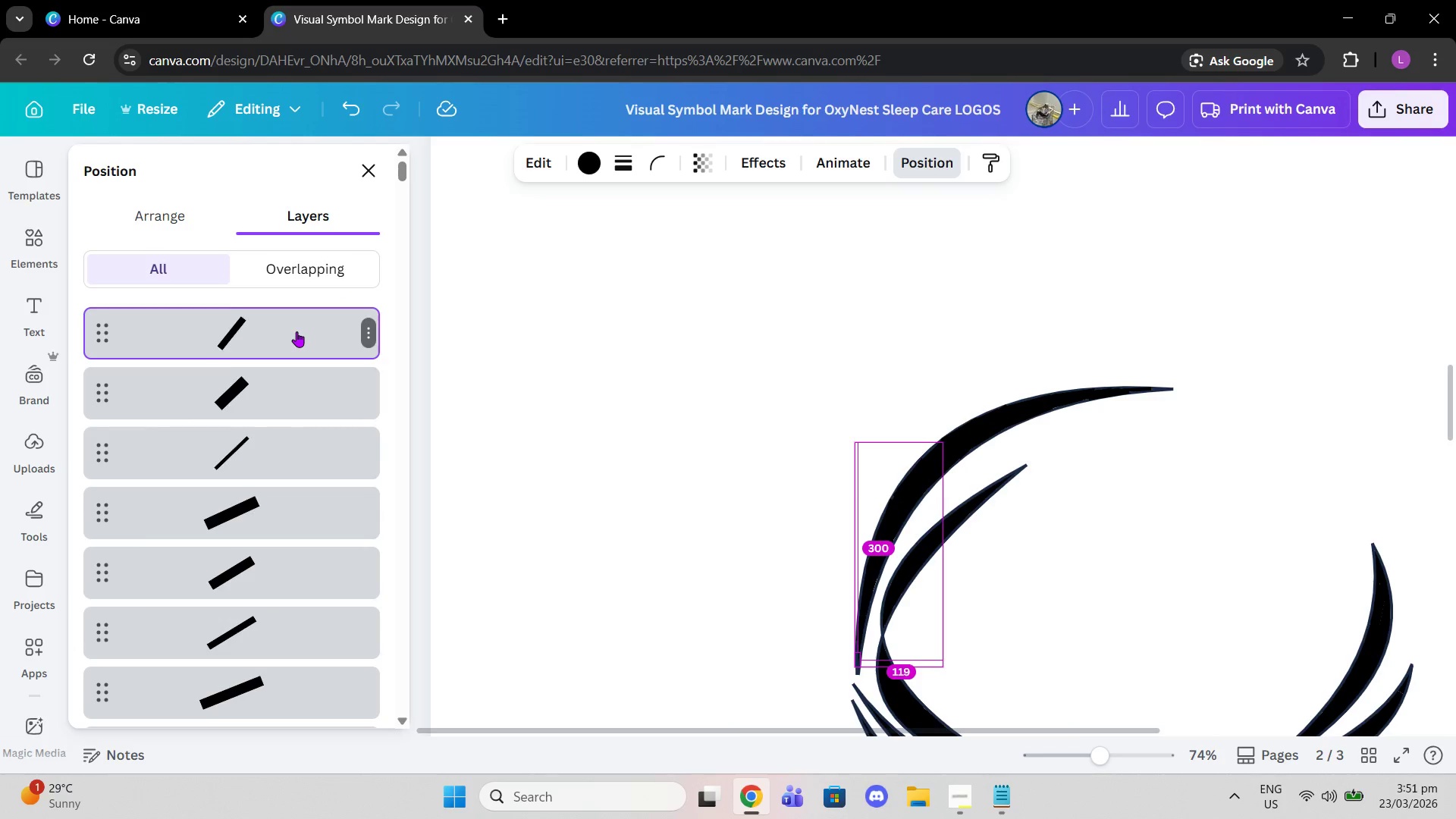 
key(Alt+Control+BracketLeft)
 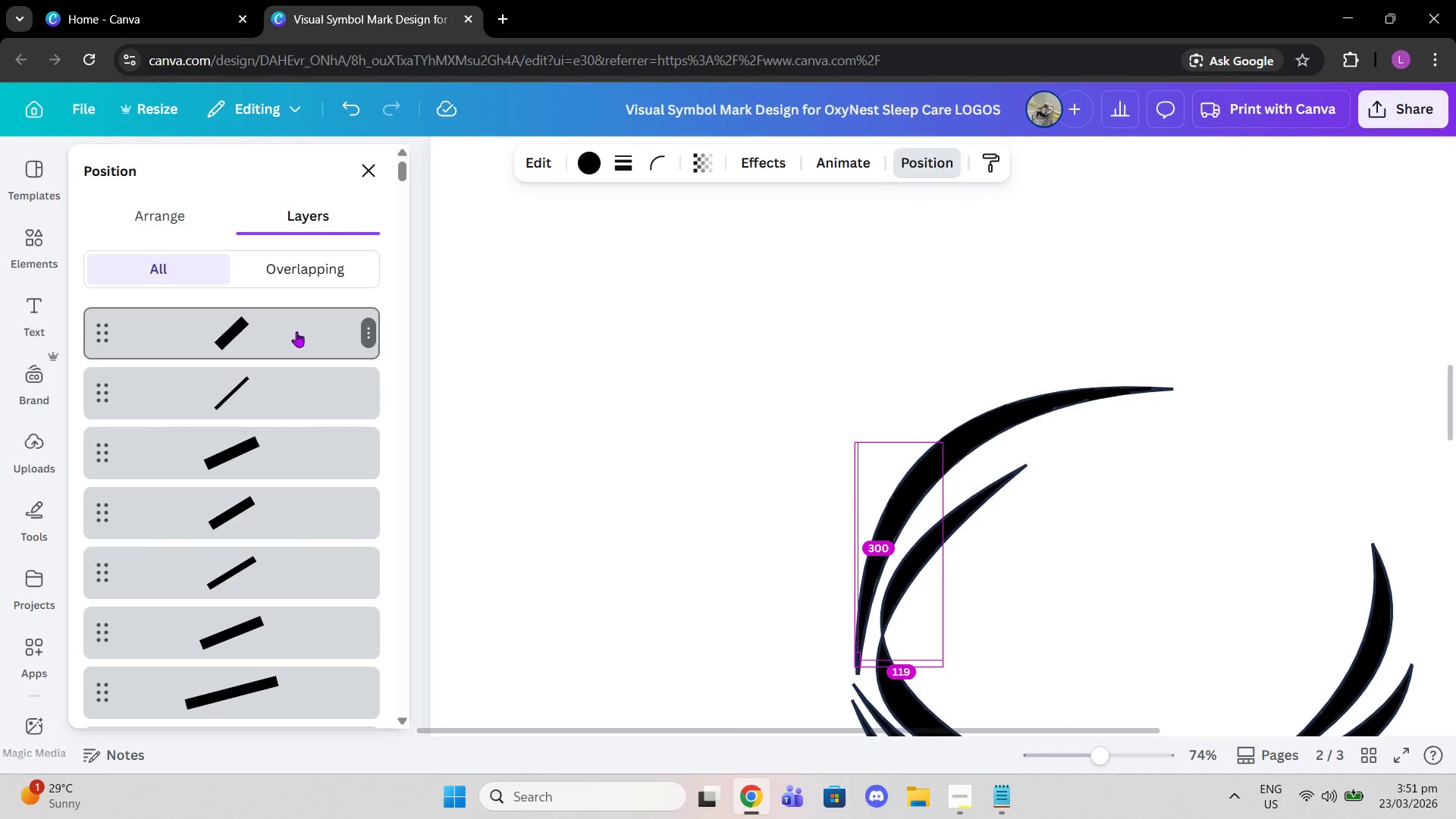 
left_click([297, 331])
 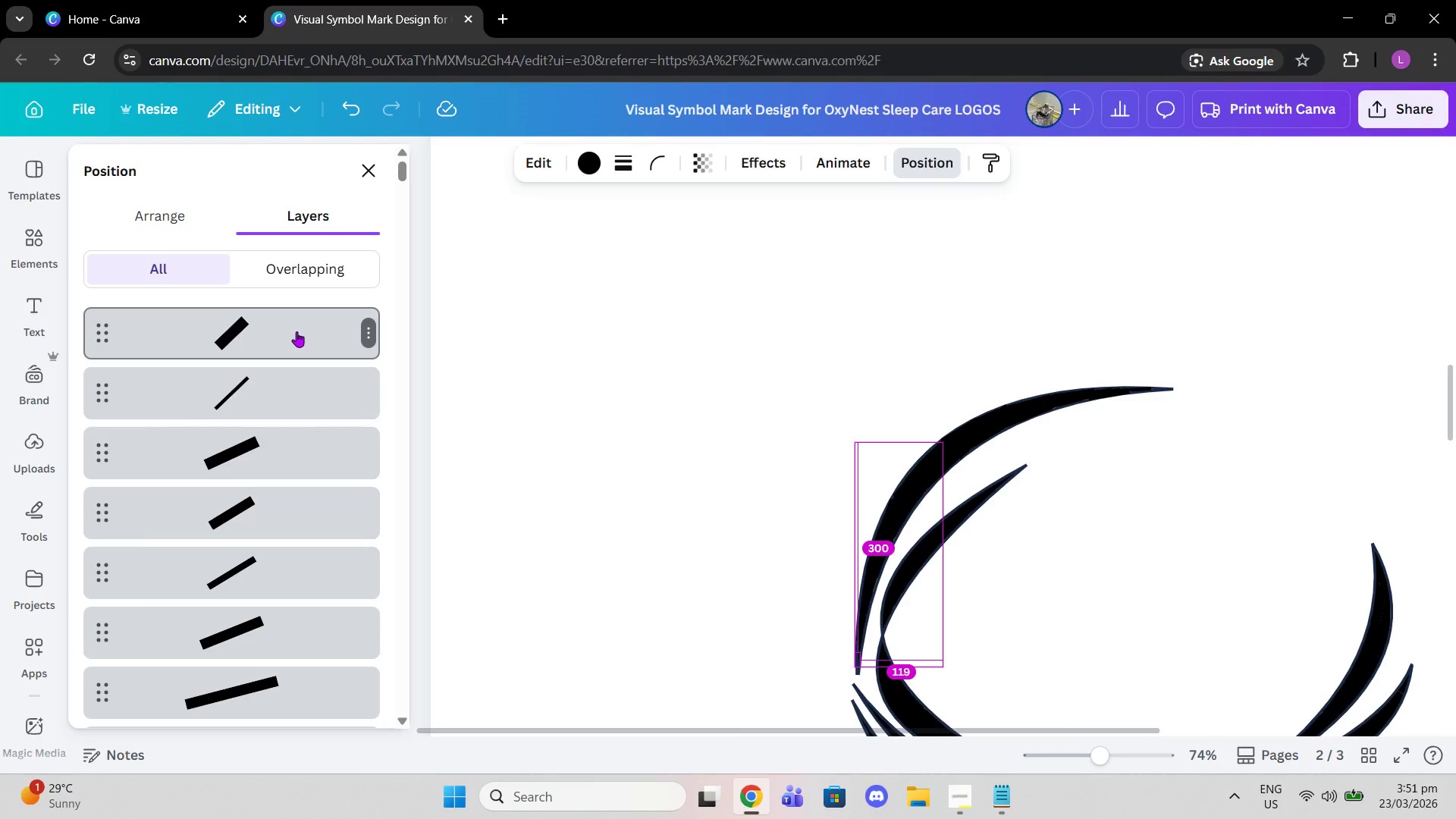 
key(Alt+Control+BracketLeft)
 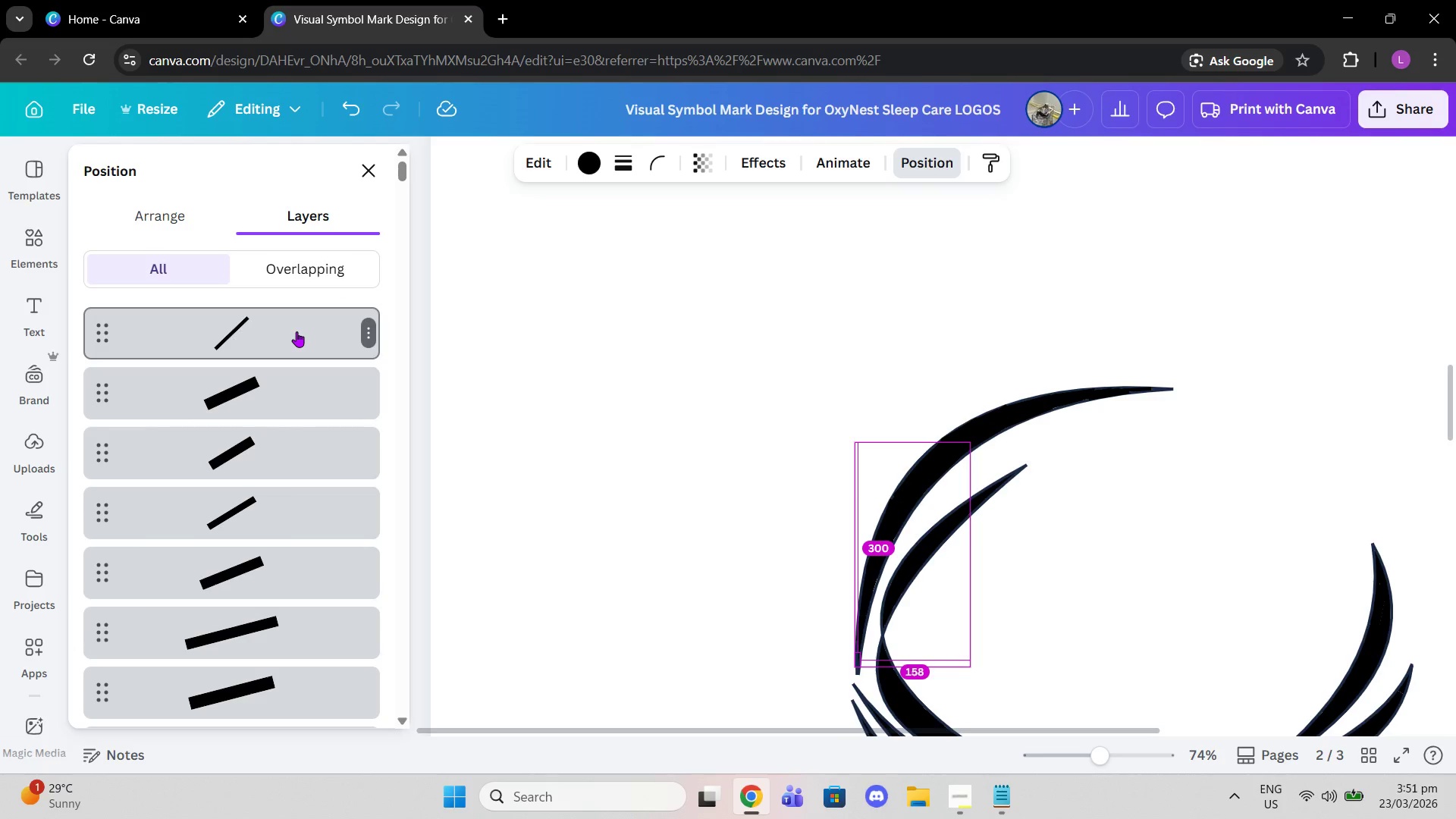 
left_click([297, 331])
 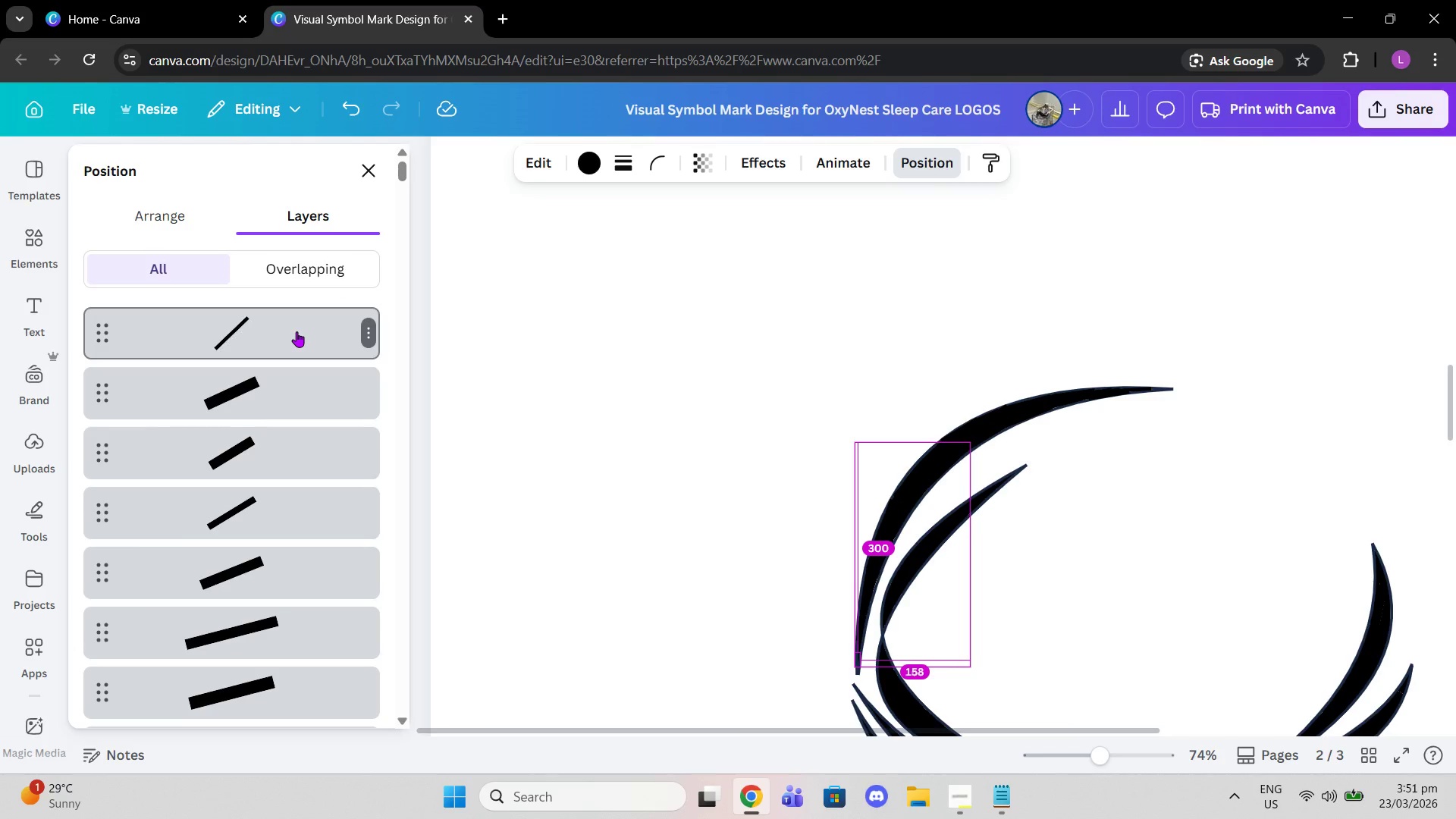 
key(Alt+Control+BracketLeft)
 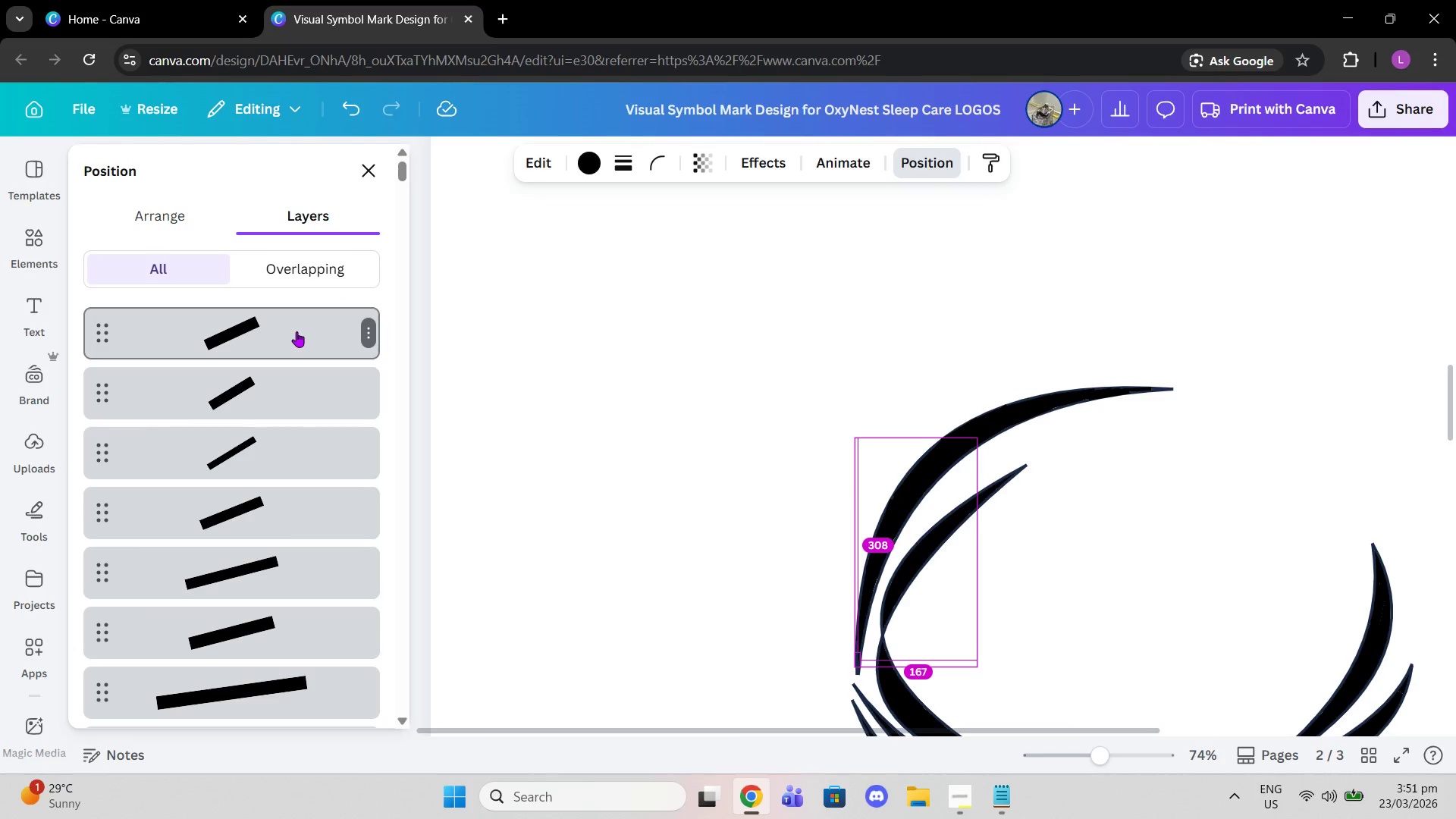 
key(Alt+Control+BracketLeft)
 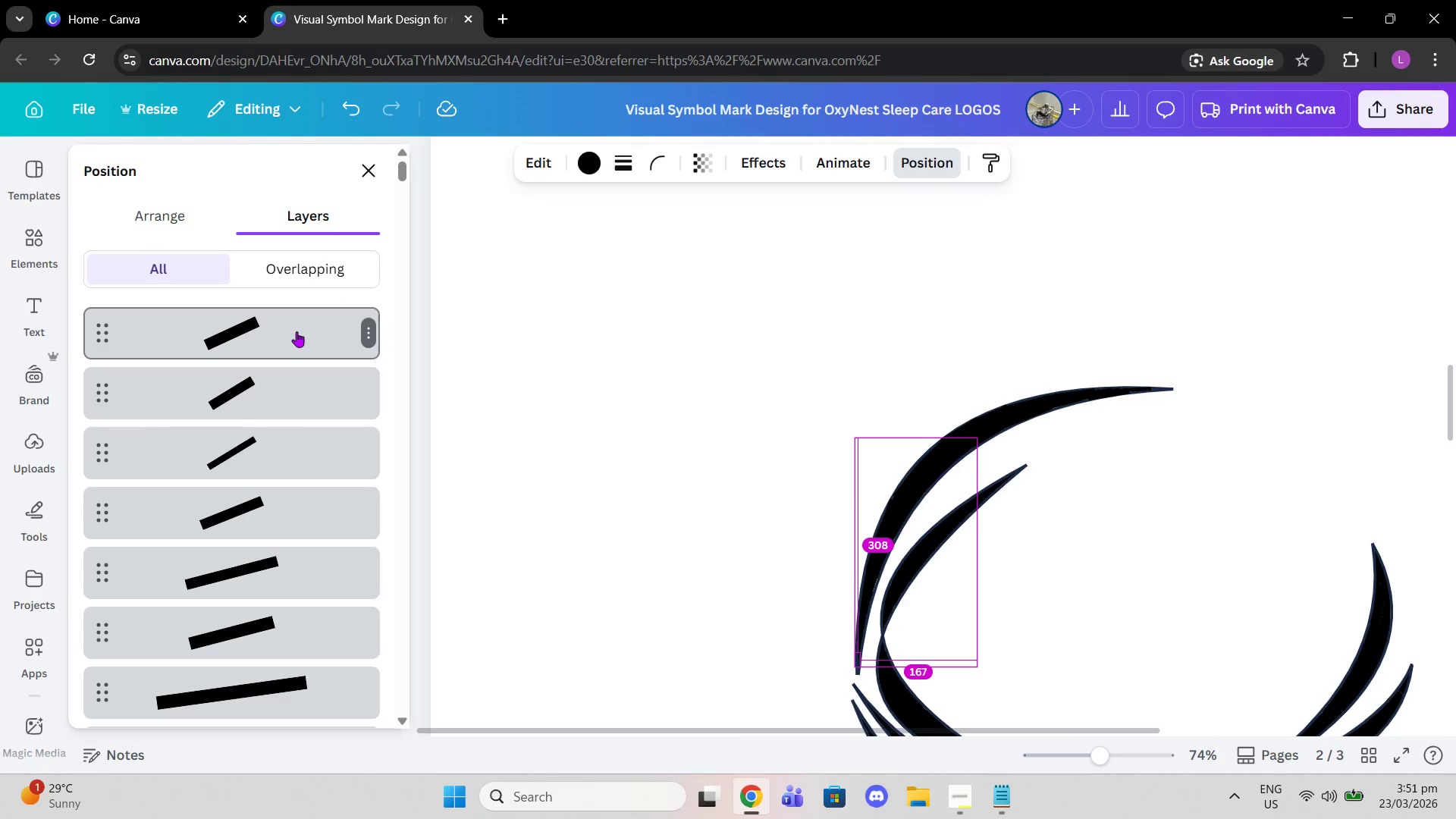 
left_click([297, 331])
 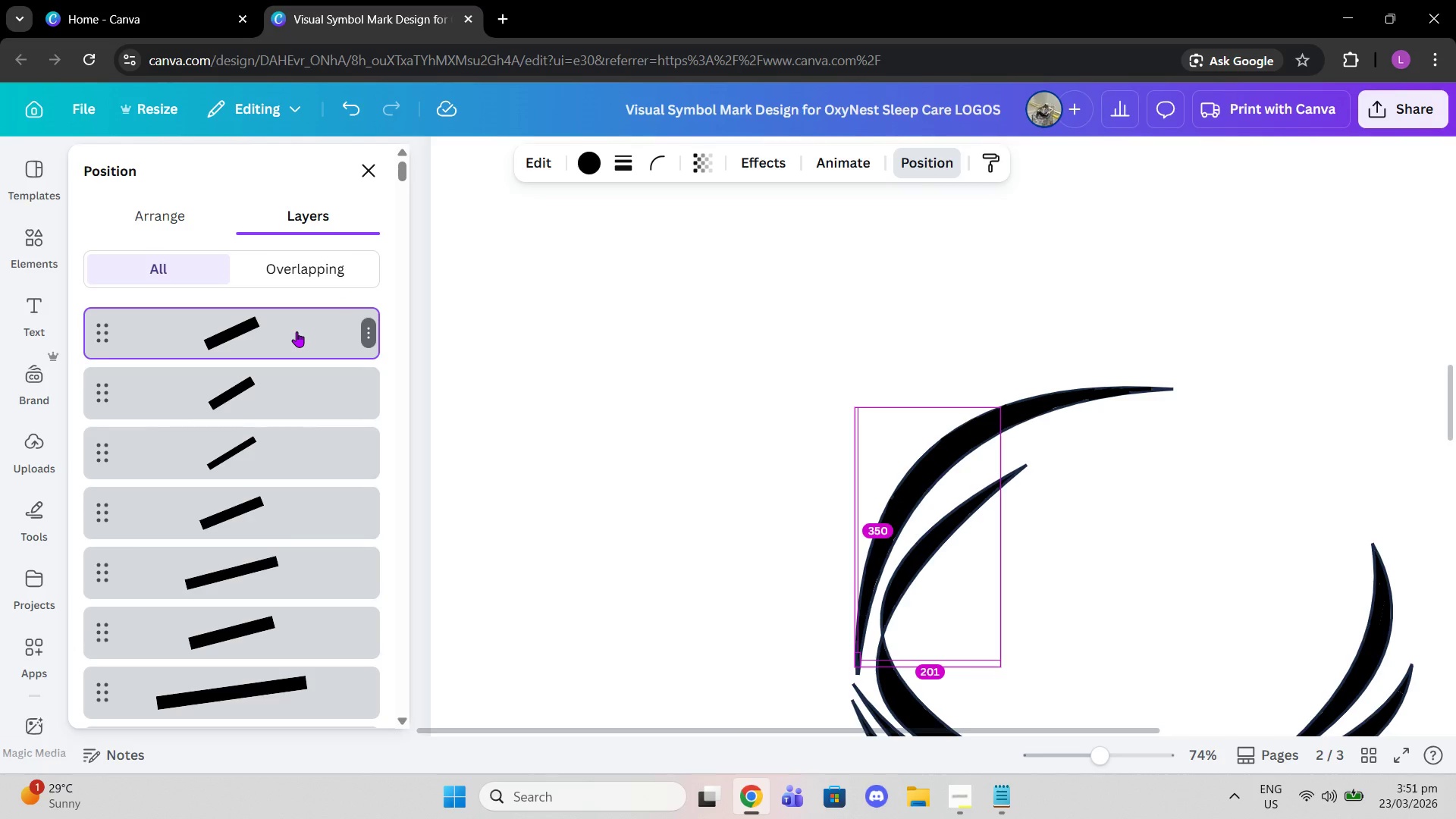 
key(Alt+Control+BracketLeft)
 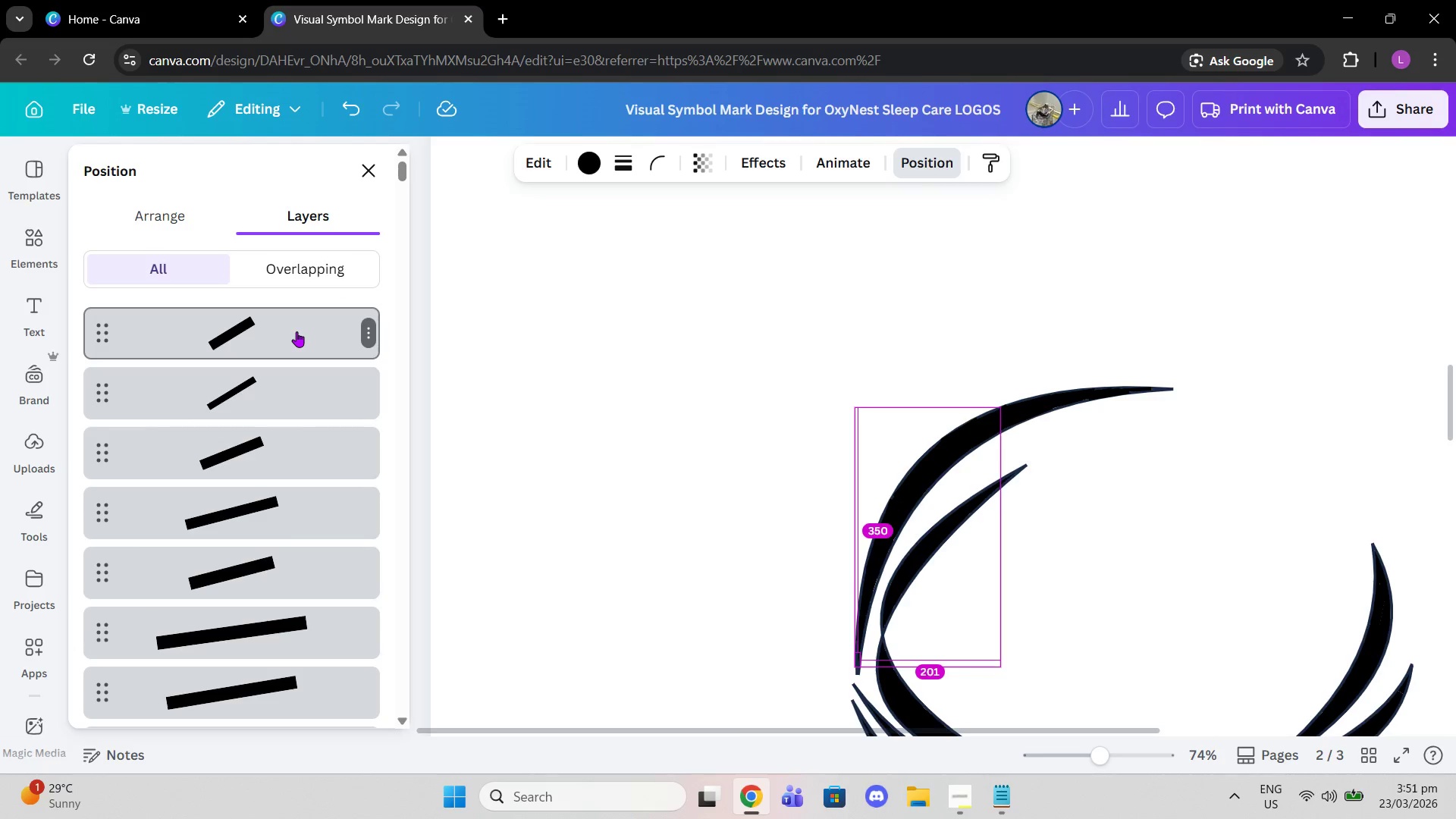 
left_click([297, 331])
 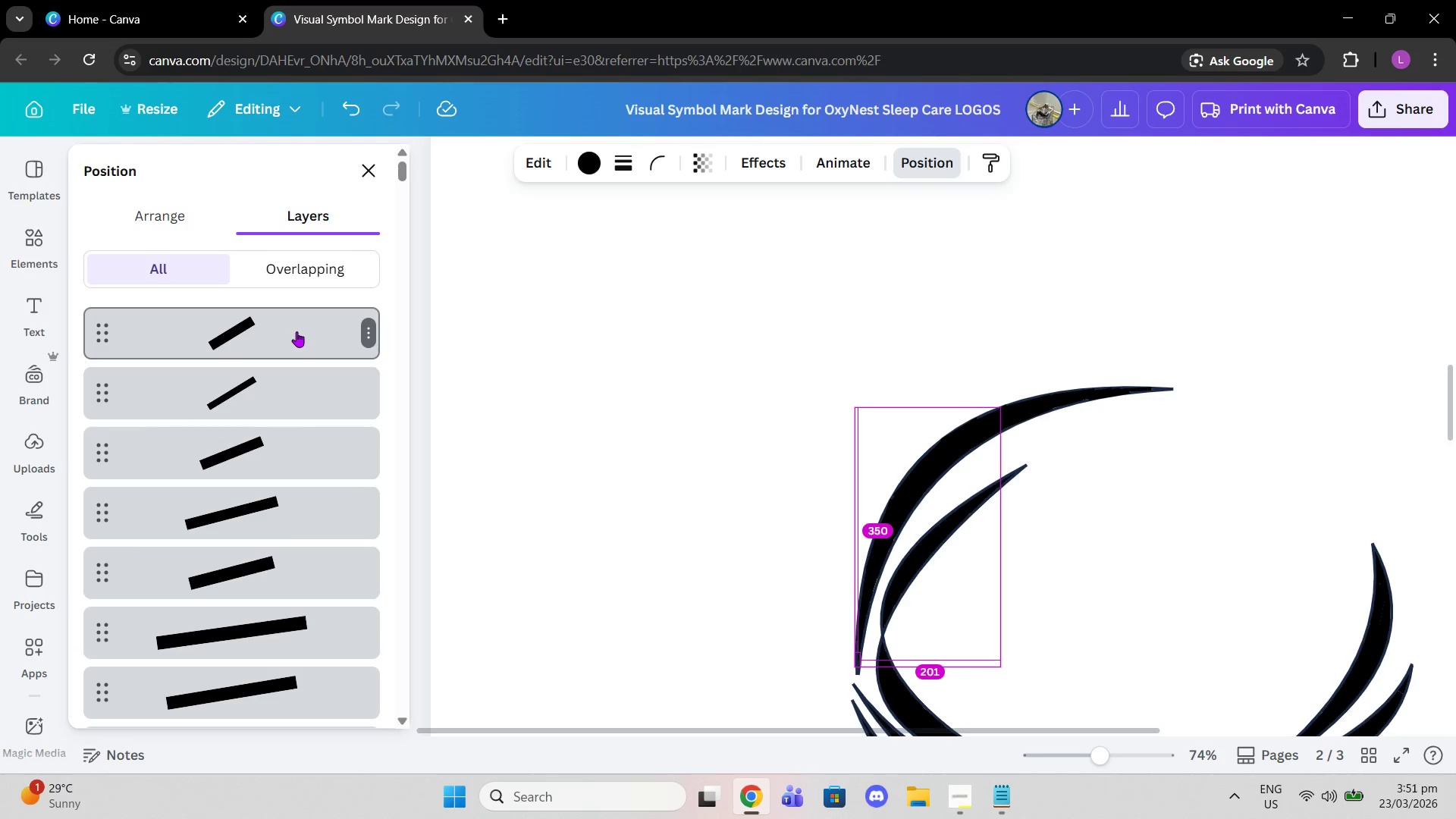 
key(Alt+Control+BracketLeft)
 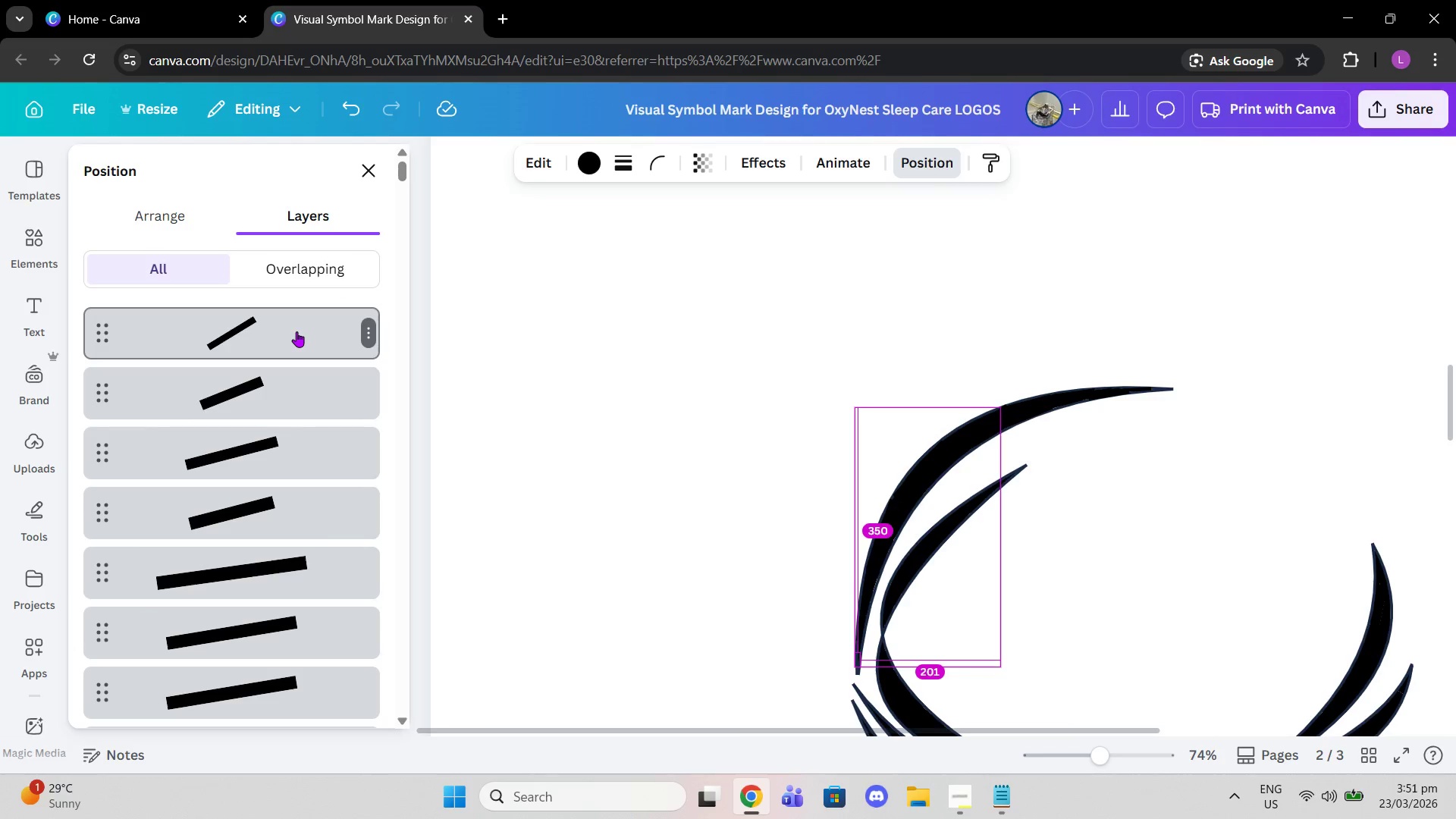 
left_click([297, 331])
 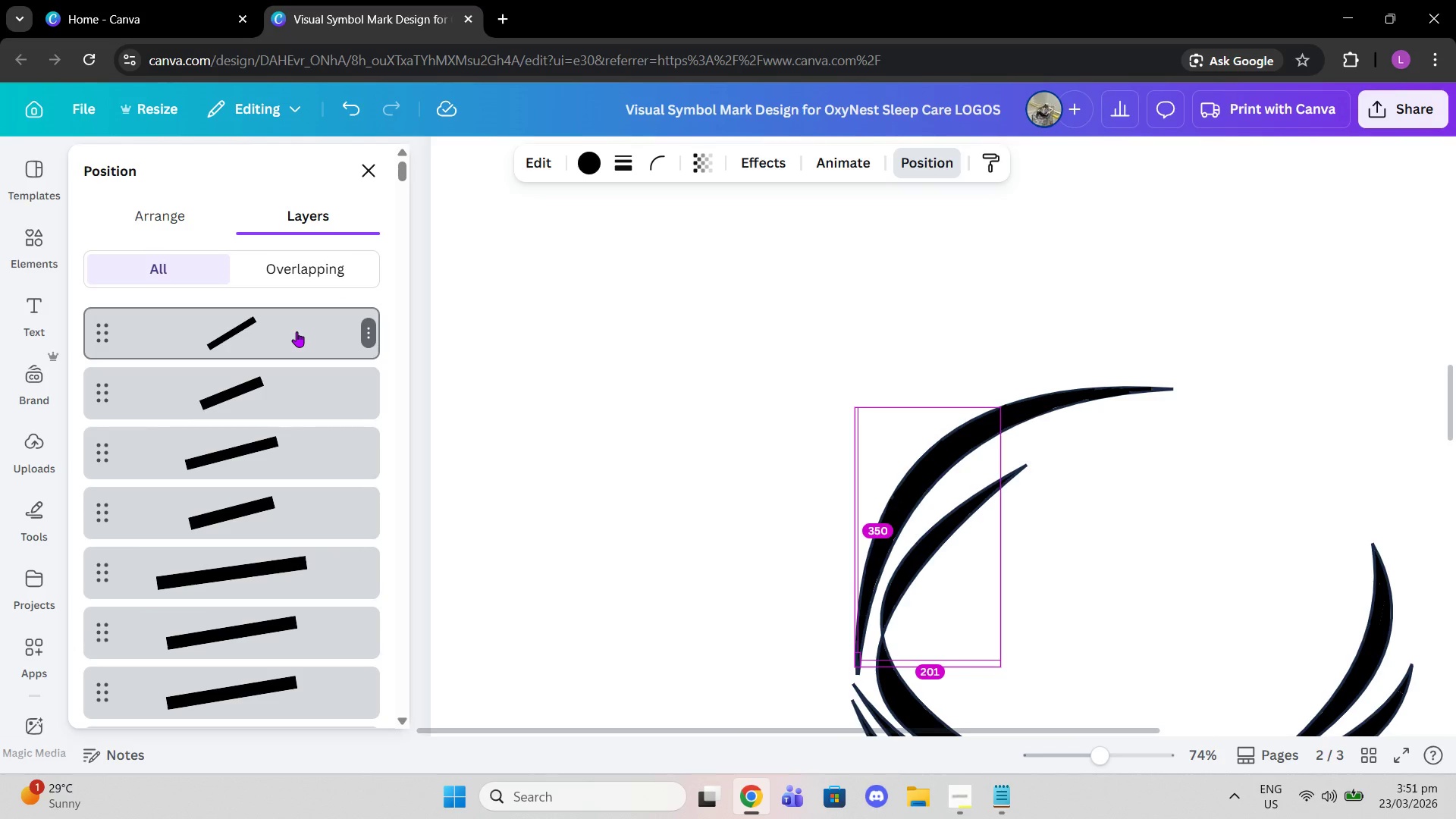 
key(Alt+Control+BracketLeft)
 